 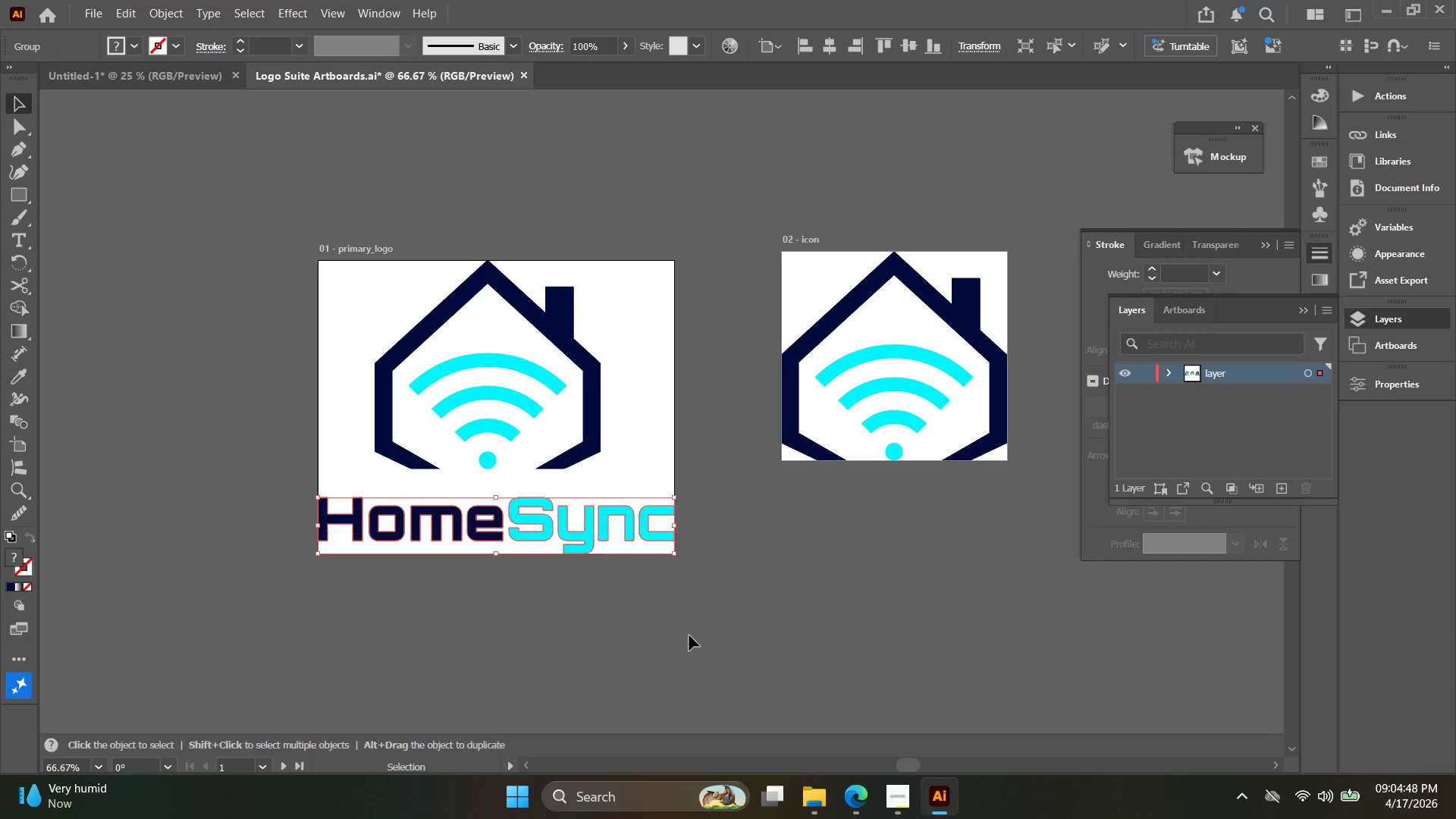 
left_click_drag(start_coordinate=[666, 620], to_coordinate=[347, 286])
 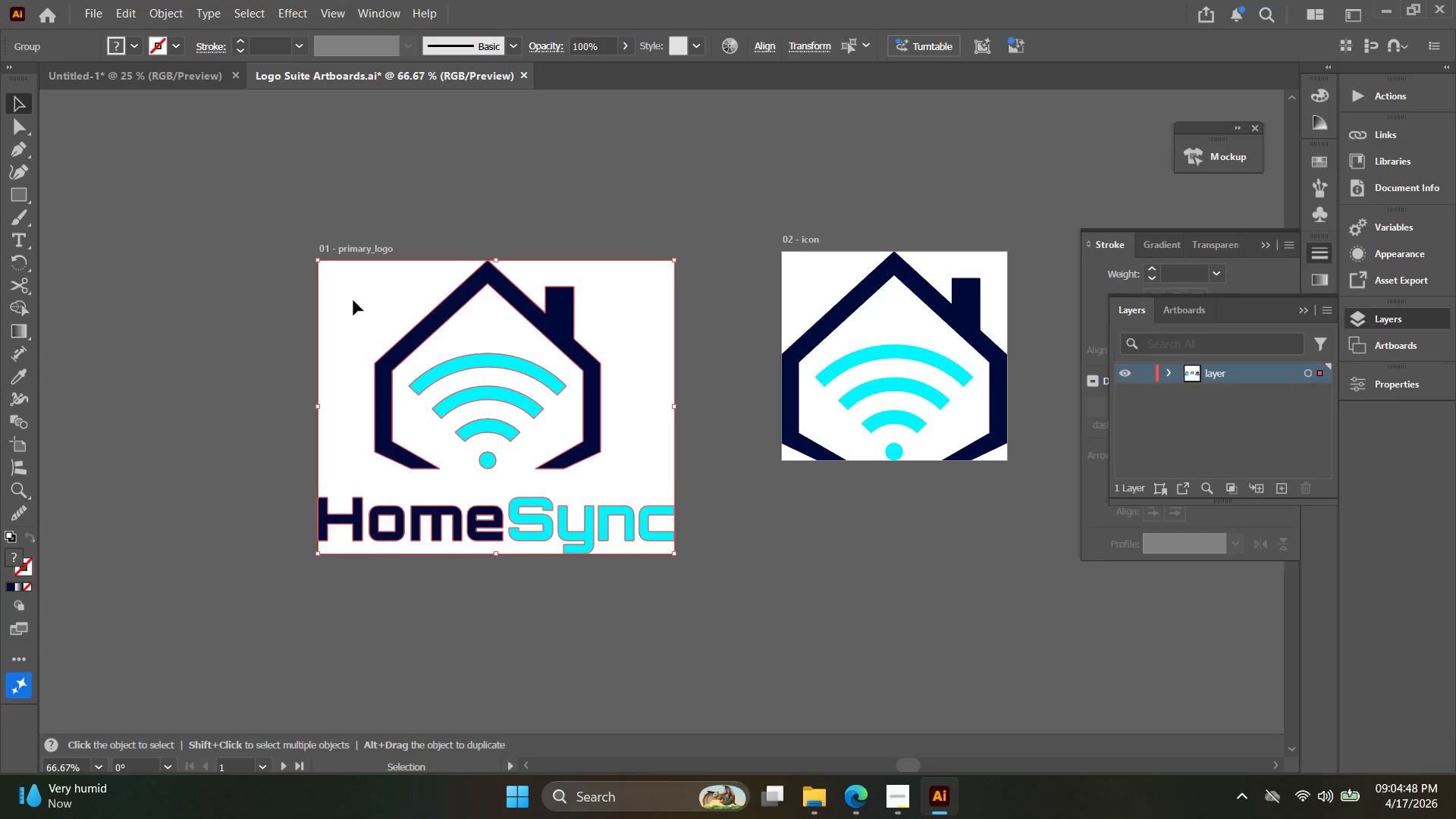 
key(Control+ControlLeft)
 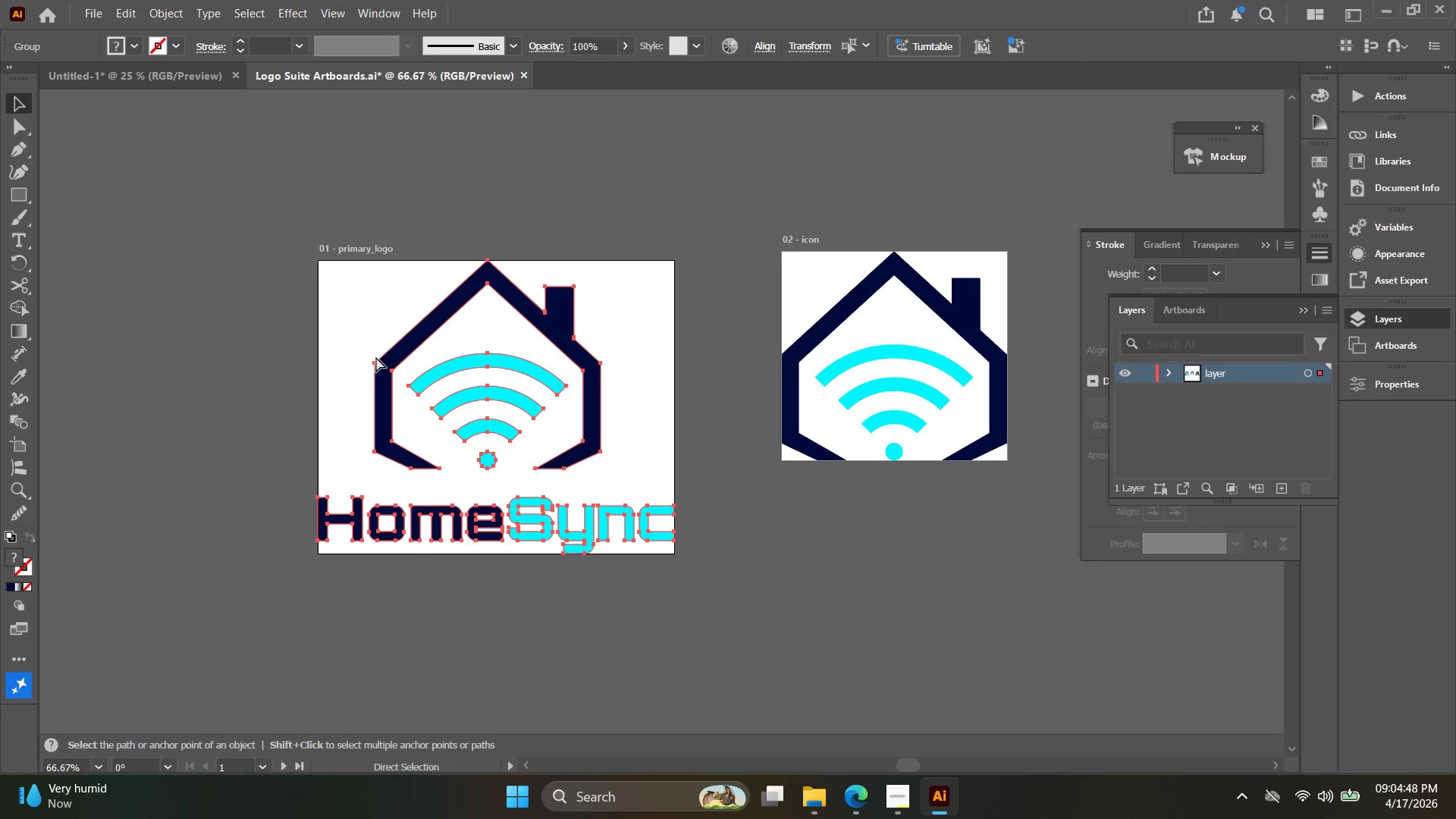 
key(Control+G)
 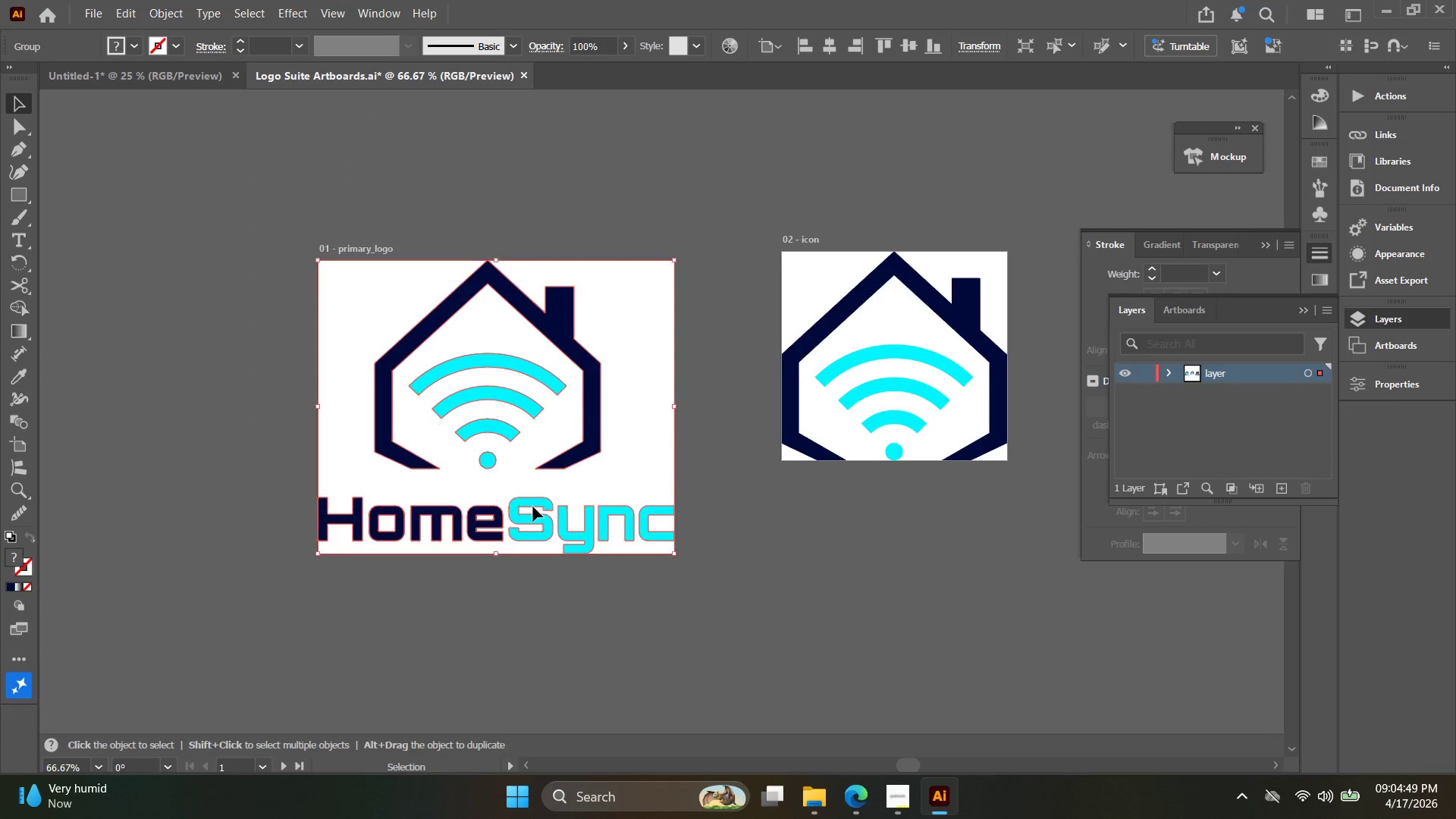 
left_click([603, 592])
 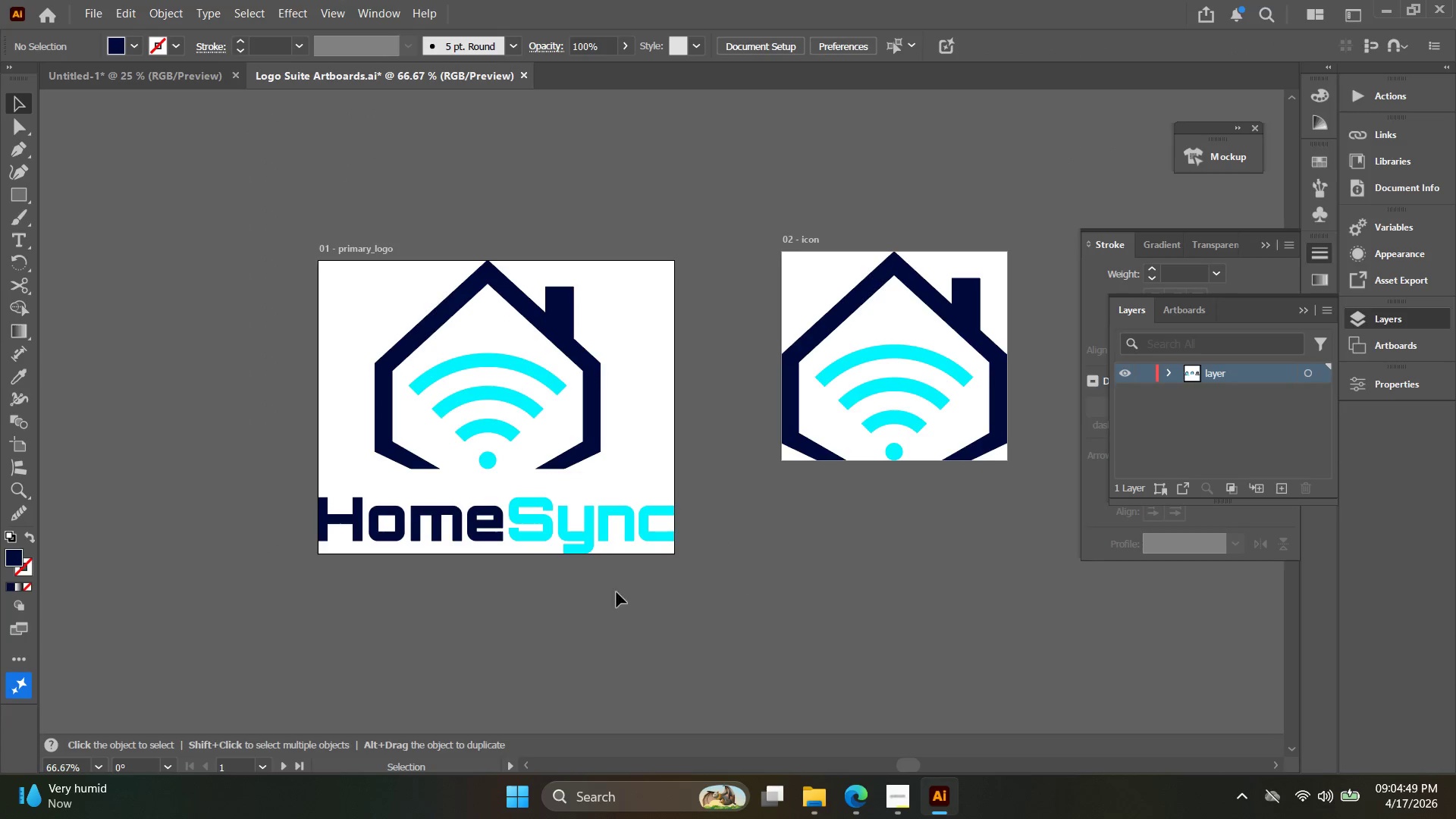 
hold_key(key=Space, duration=0.31)
 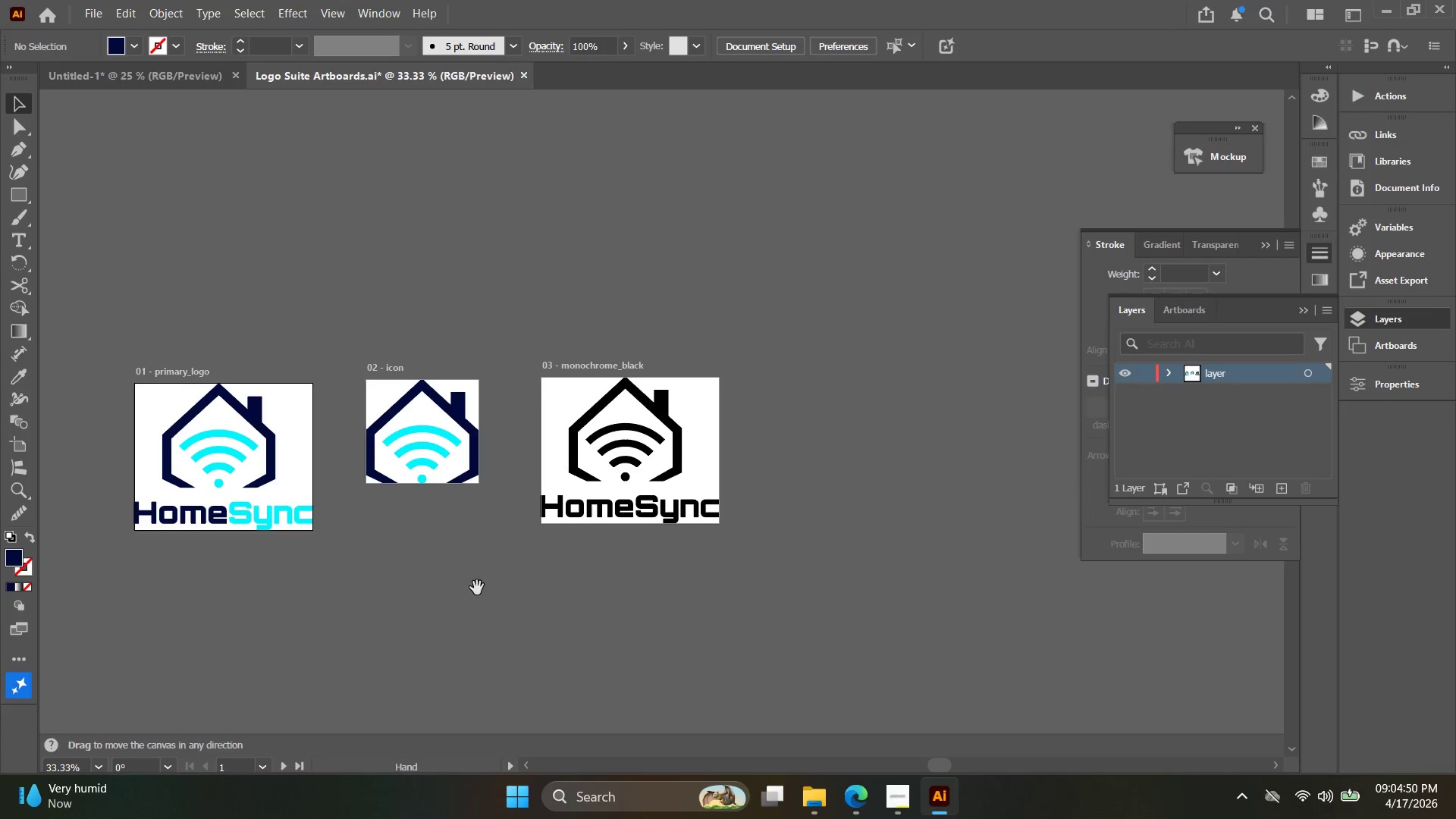 
left_click_drag(start_coordinate=[689, 620], to_coordinate=[309, 570])
 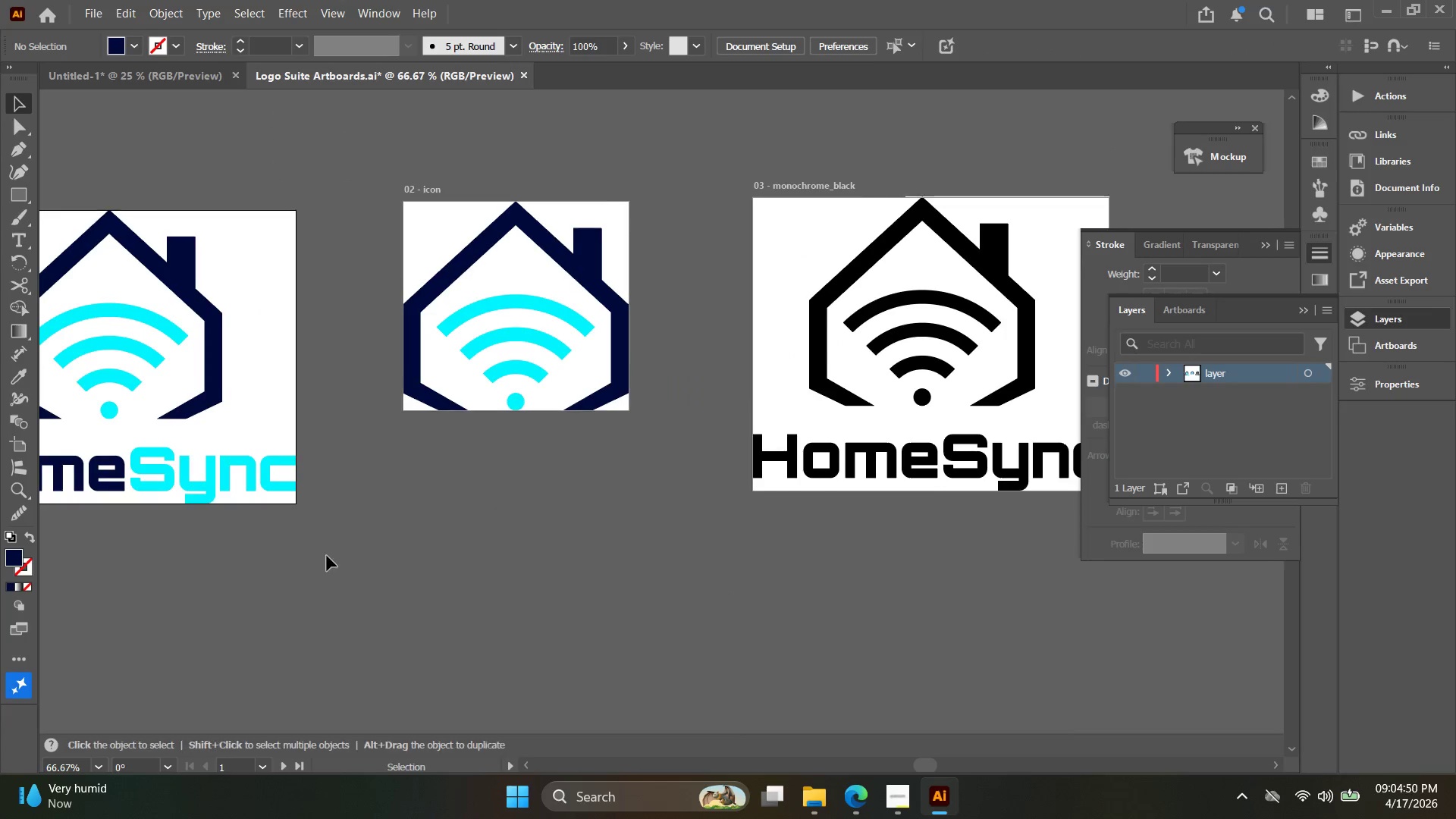 
key(Alt+AltLeft)
 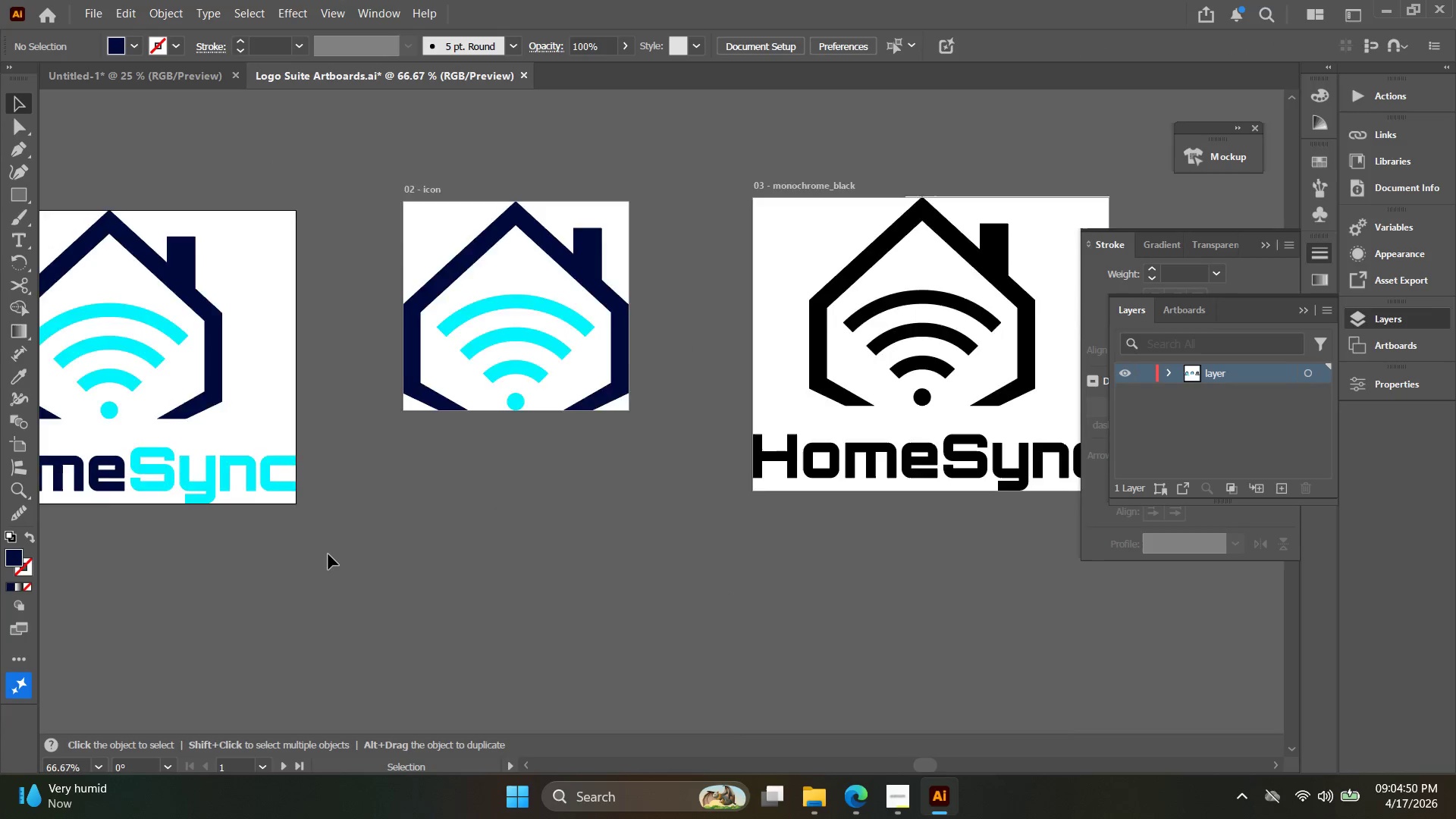 
hold_key(key=Space, duration=0.38)
 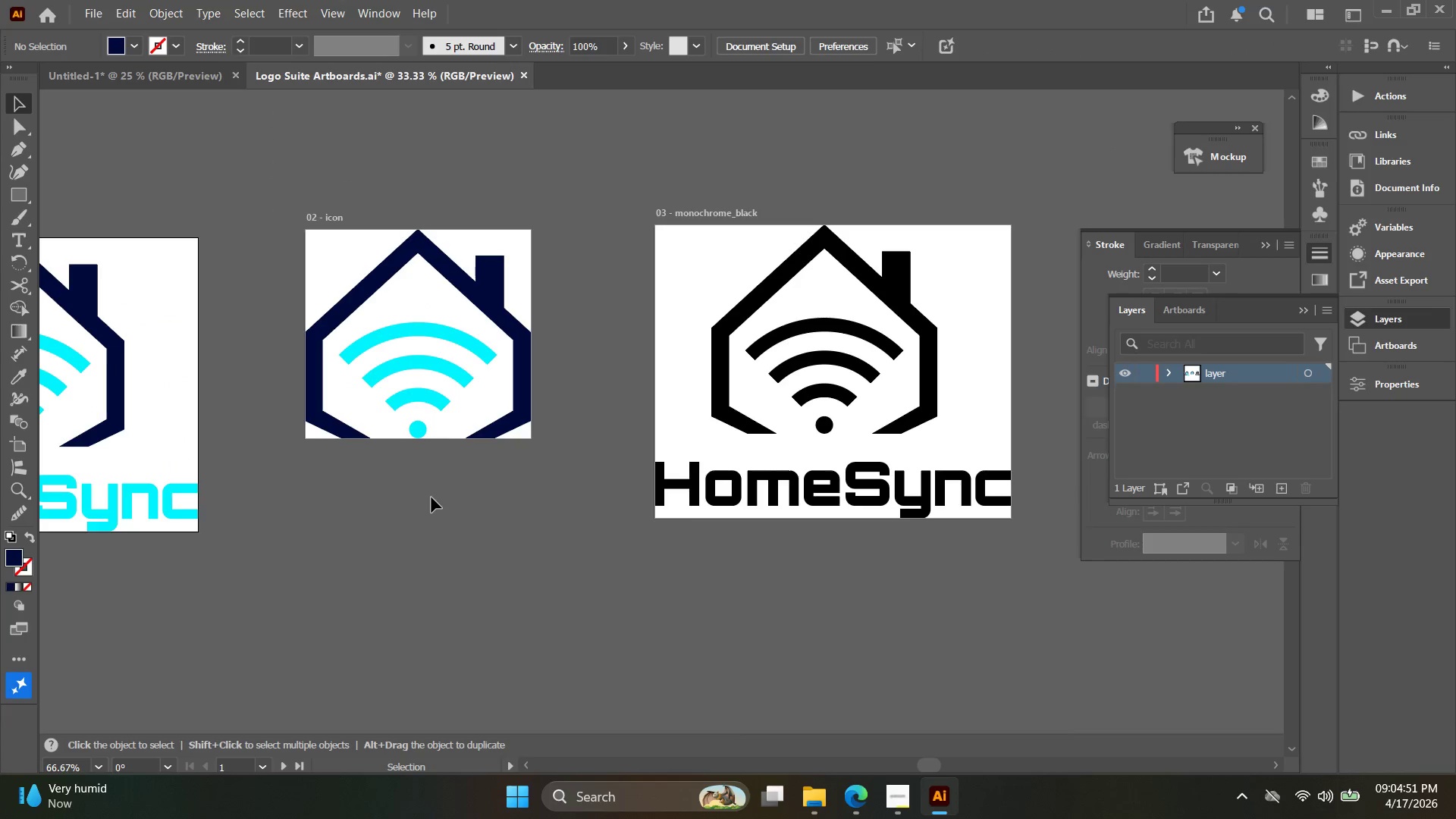 
left_click_drag(start_coordinate=[477, 588], to_coordinate=[480, 572])
 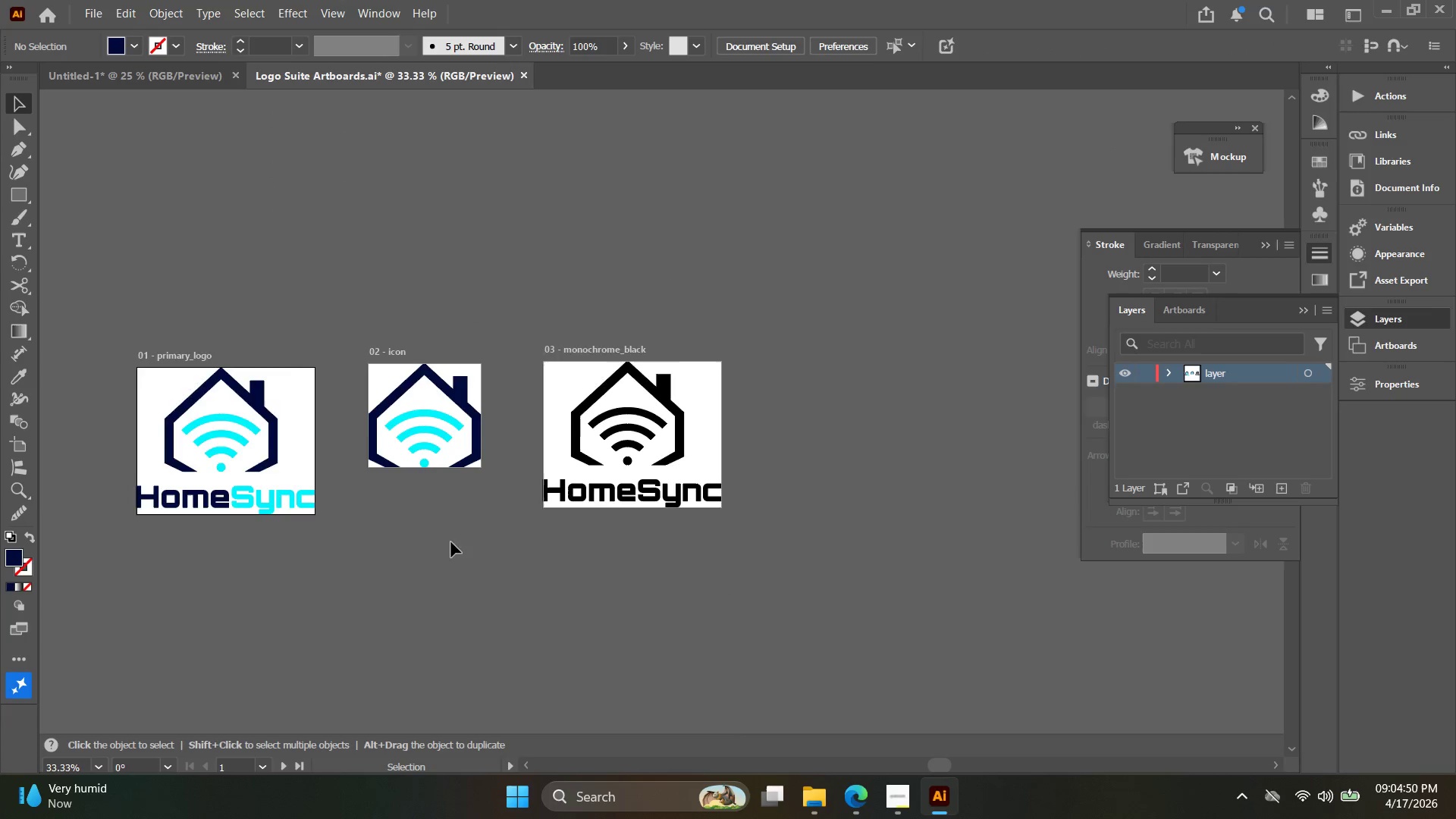 
scroll: coordinate [328, 557], scroll_direction: down, amount: 2.0
 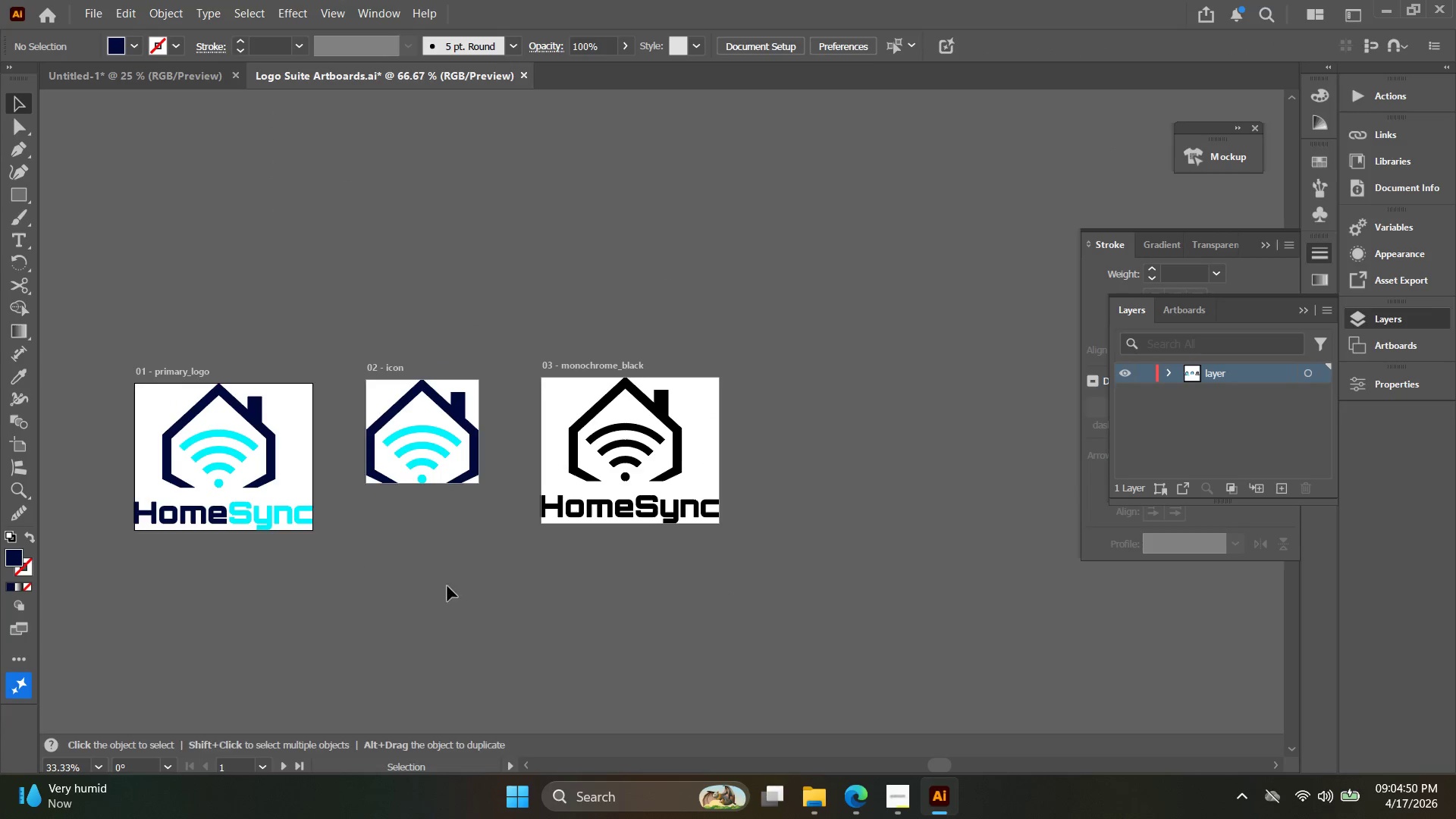 
key(Alt+AltLeft)
 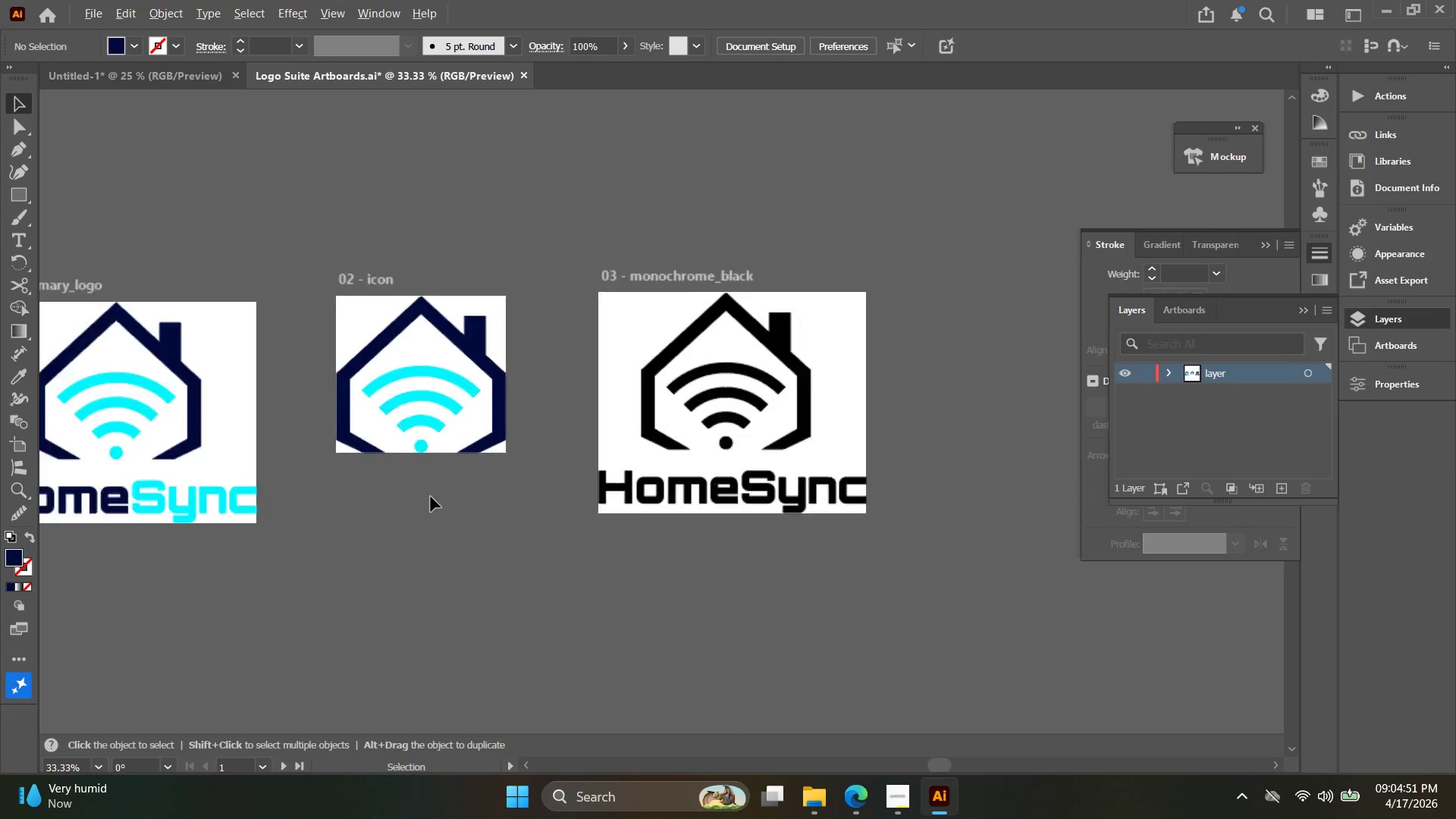 
hold_key(key=Space, duration=0.38)
 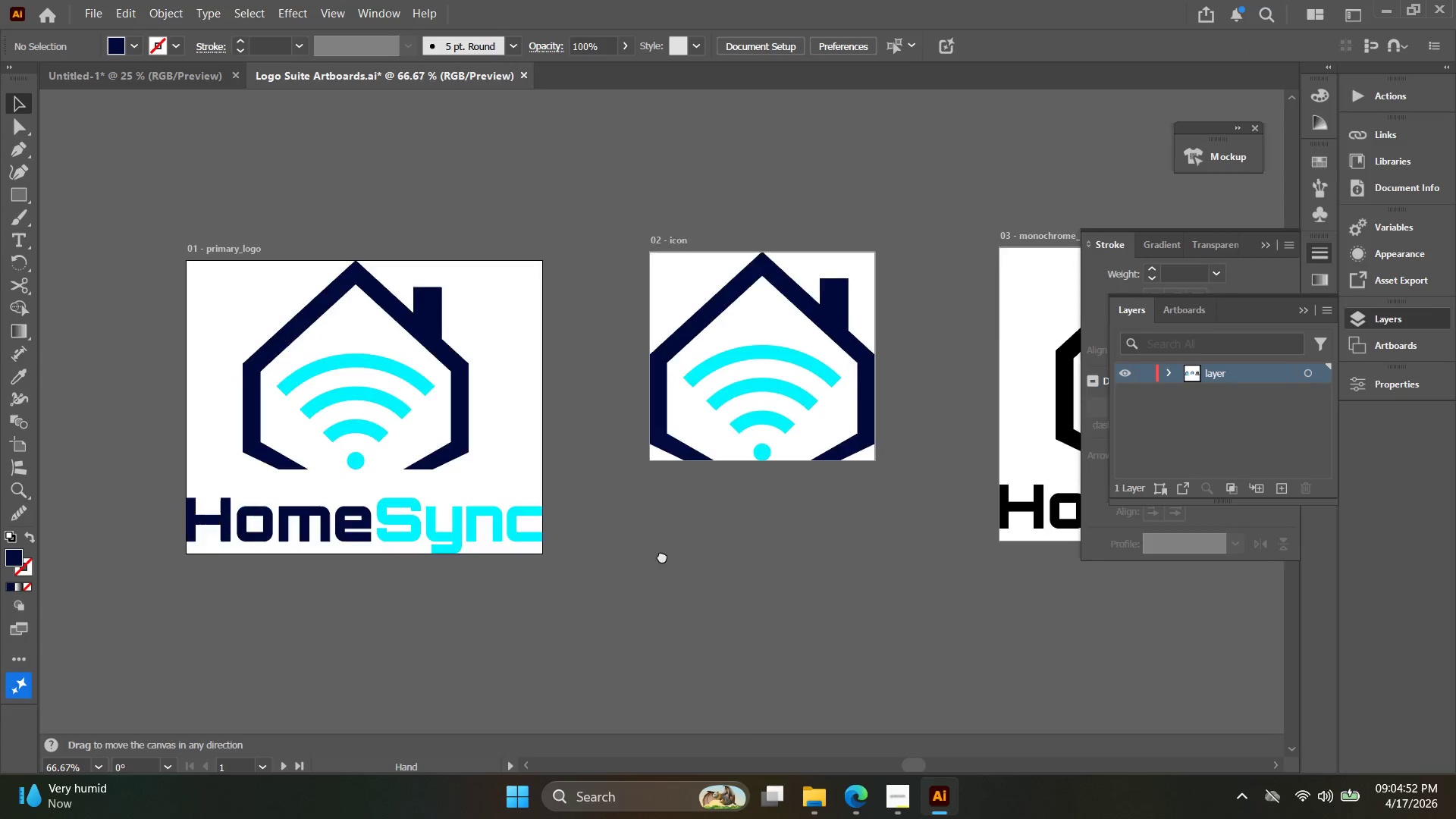 
left_click_drag(start_coordinate=[455, 513], to_coordinate=[569, 543])
 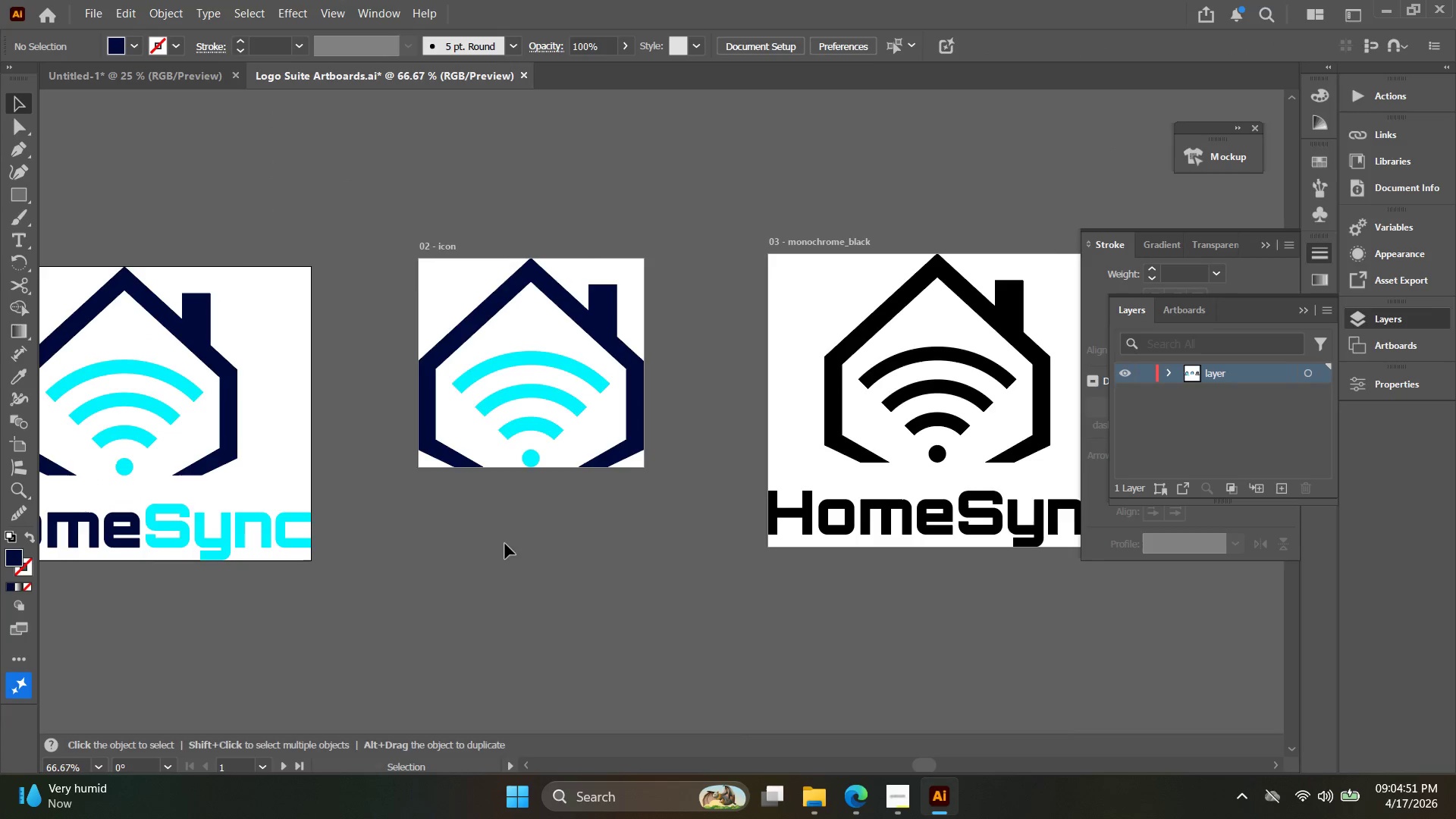 
scroll: coordinate [431, 497], scroll_direction: up, amount: 2.0
 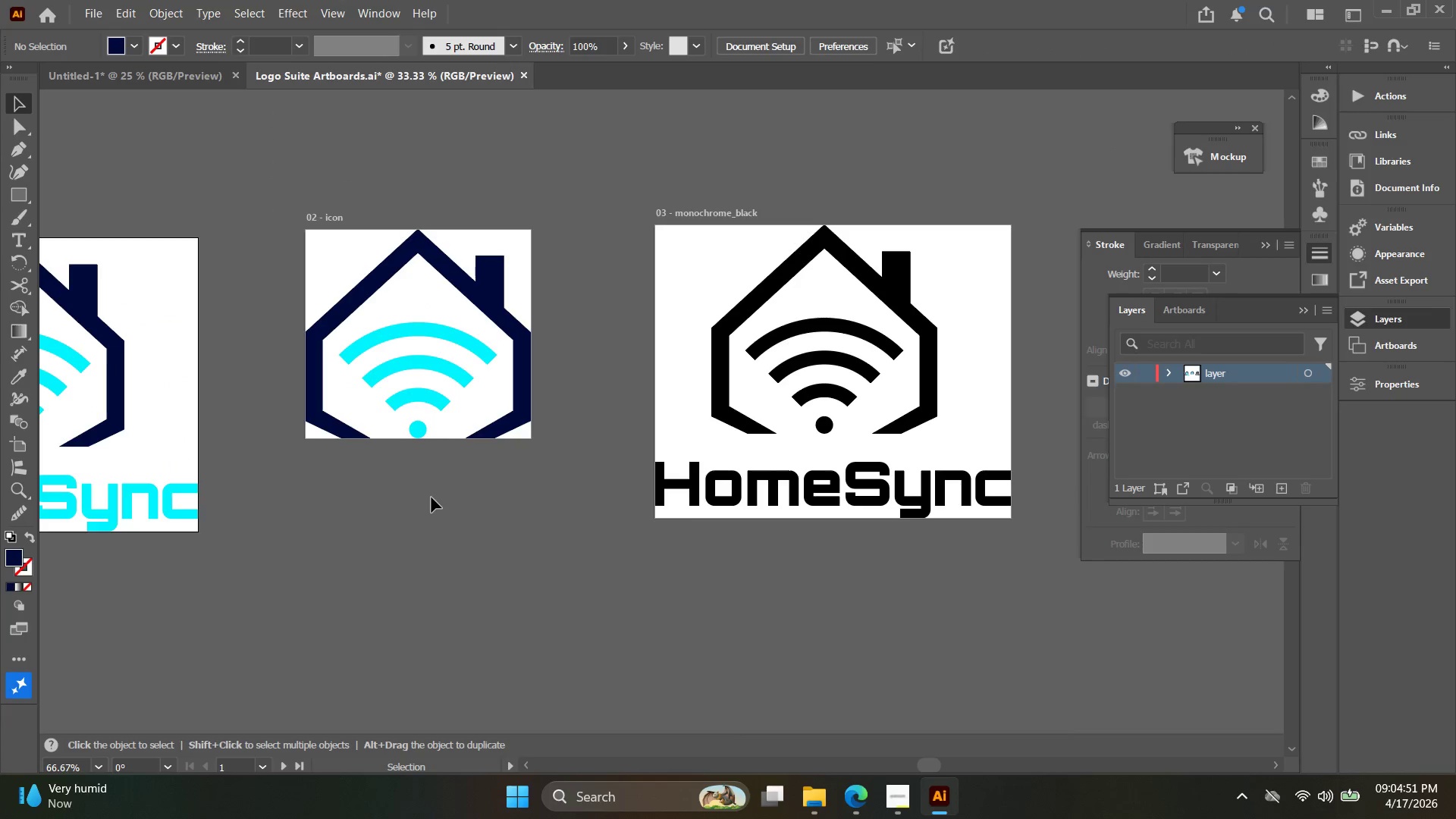 
hold_key(key=Space, duration=0.39)
 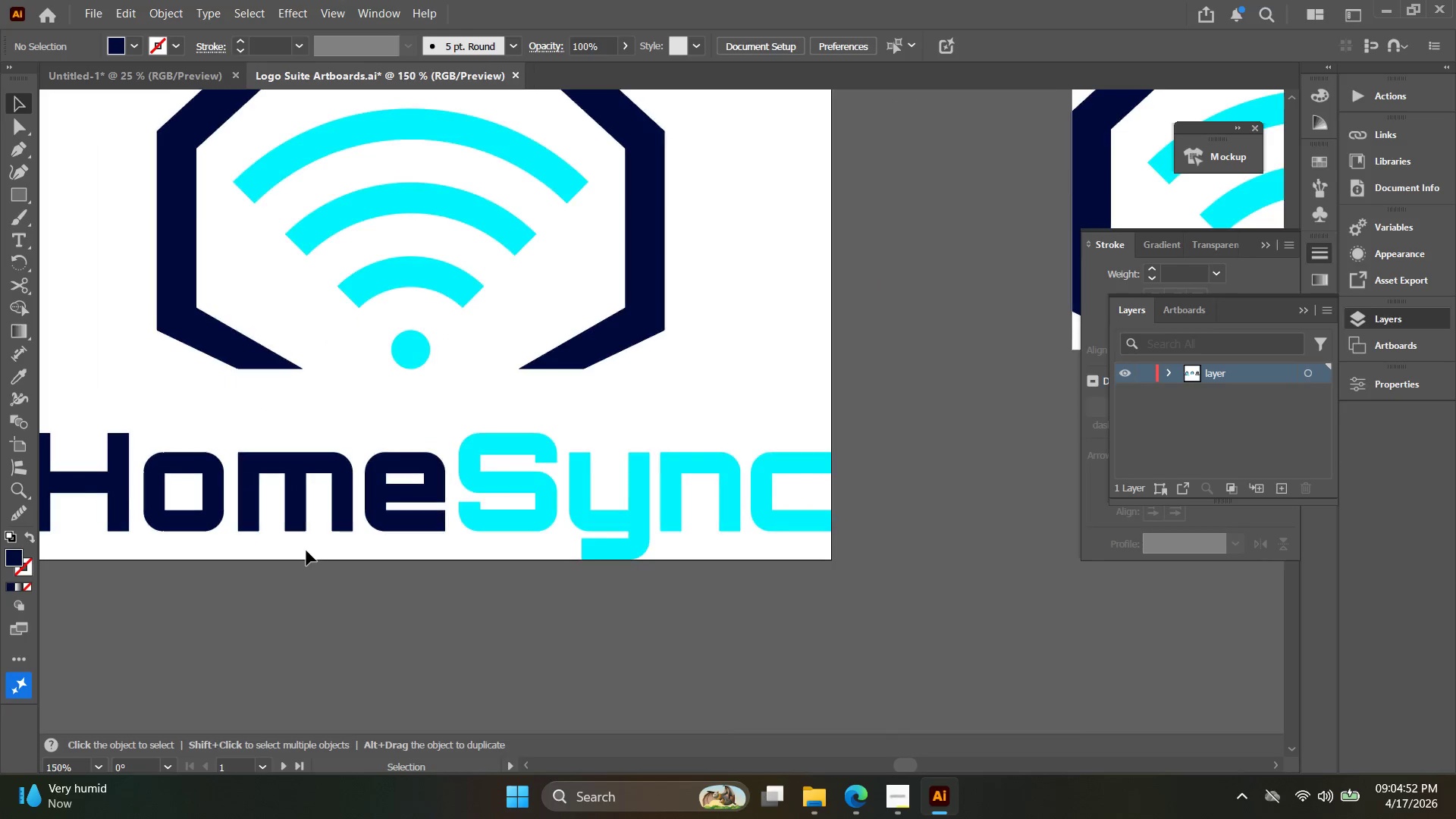 
left_click_drag(start_coordinate=[430, 562], to_coordinate=[662, 556])
 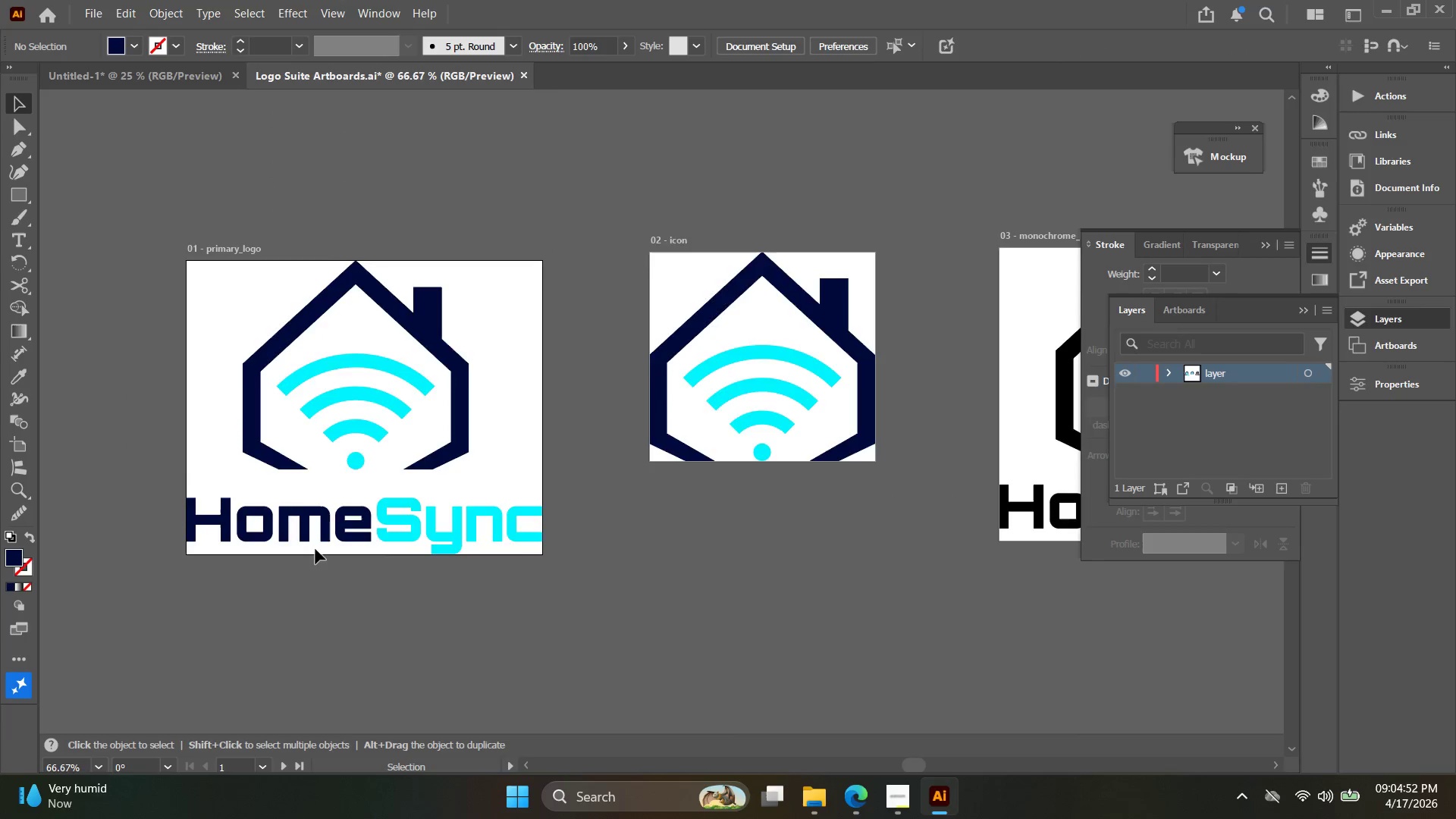 
key(Alt+AltLeft)
 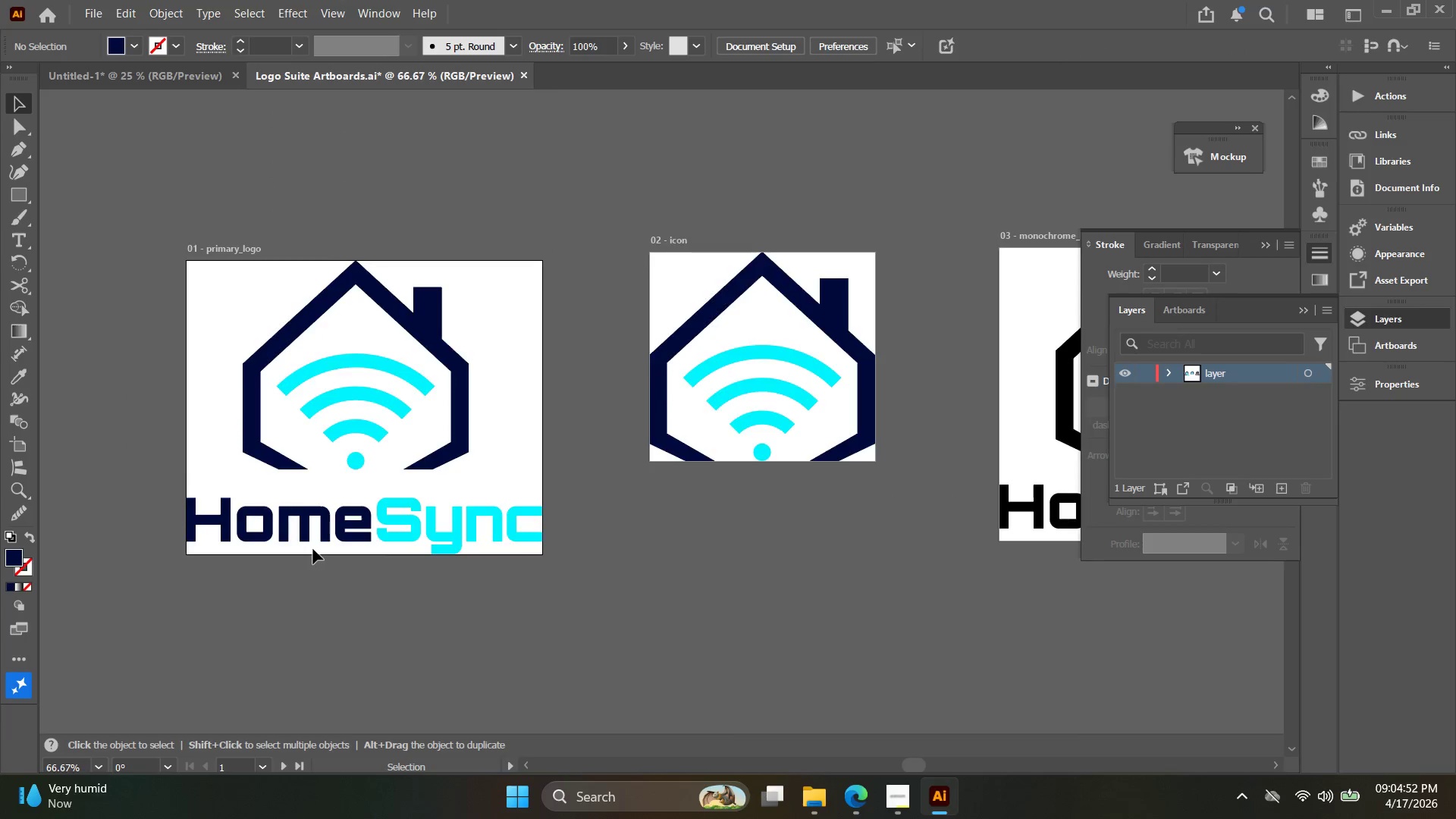 
hold_key(key=Space, duration=0.39)
 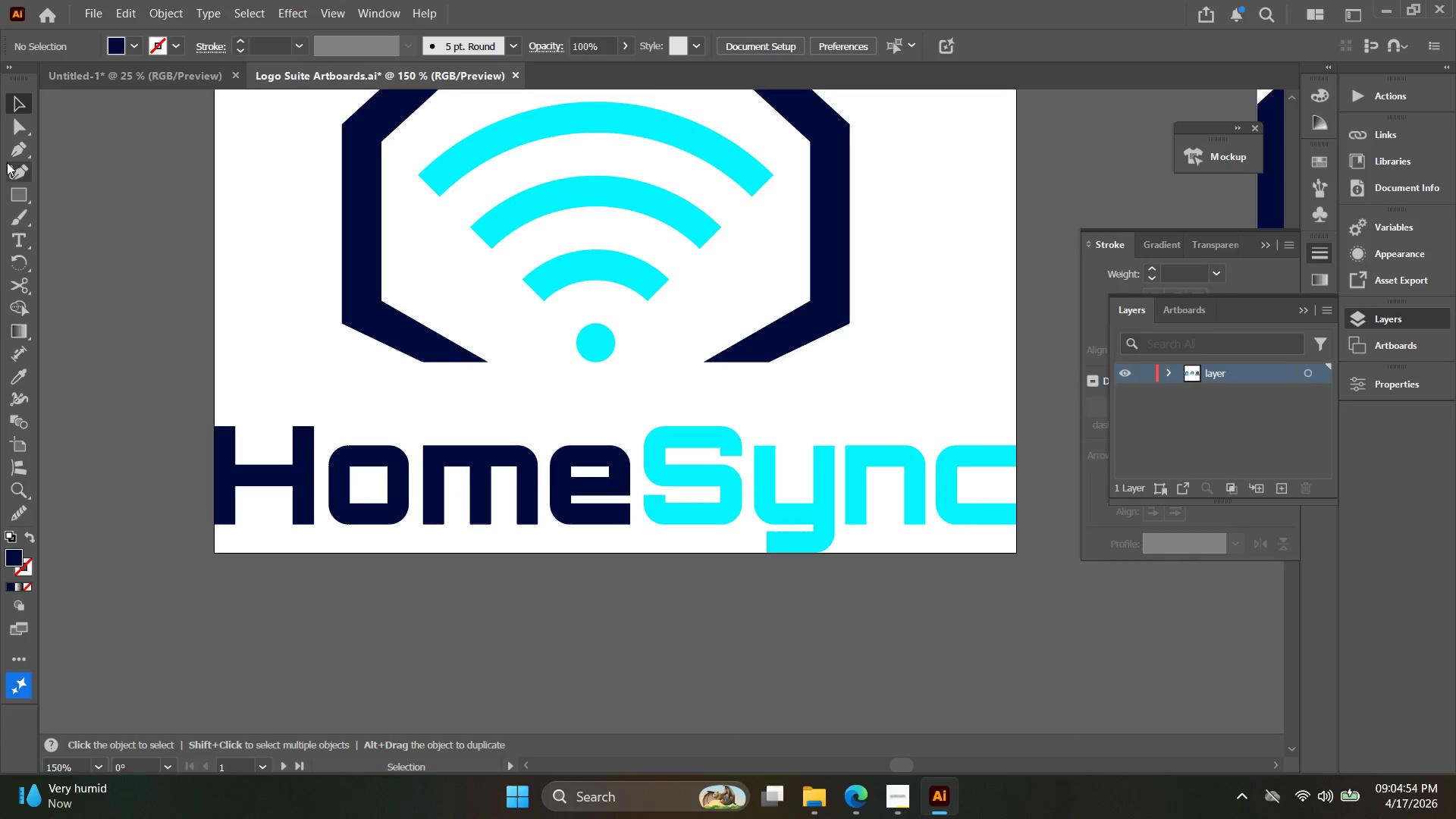 
scroll: coordinate [312, 551], scroll_direction: up, amount: 2.0
 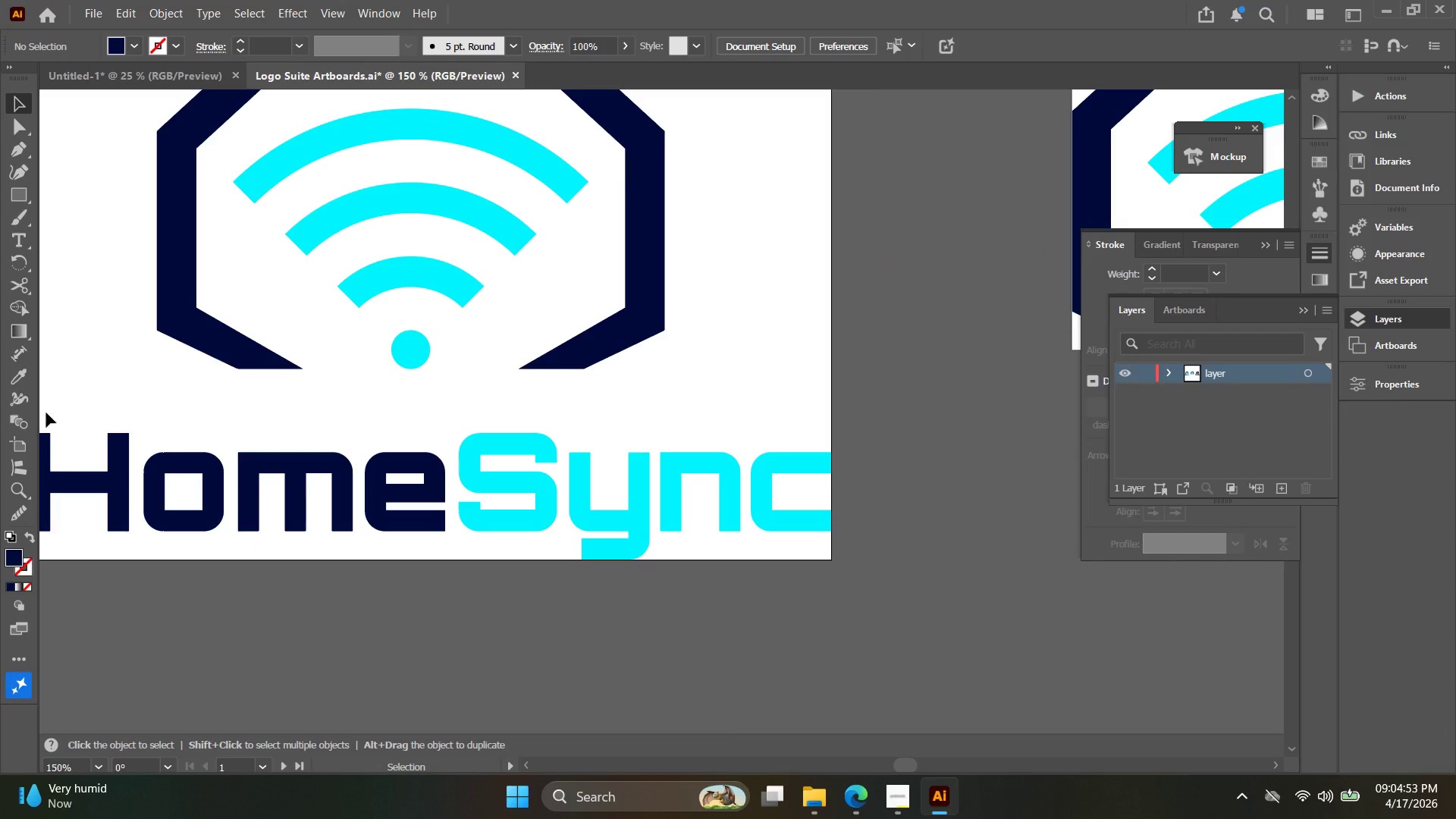 
left_click_drag(start_coordinate=[97, 389], to_coordinate=[281, 382])
 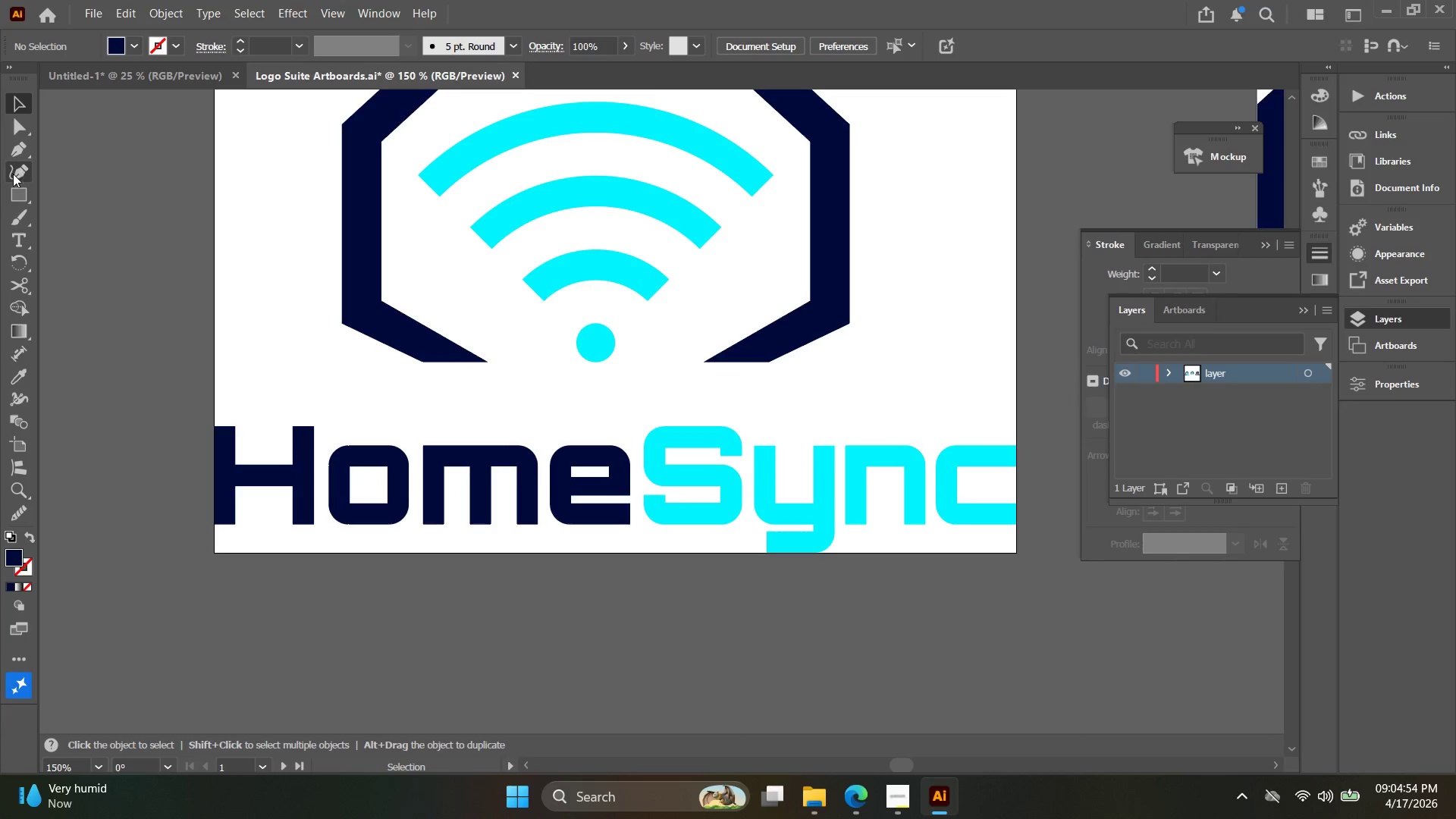 
left_click([17, 201])
 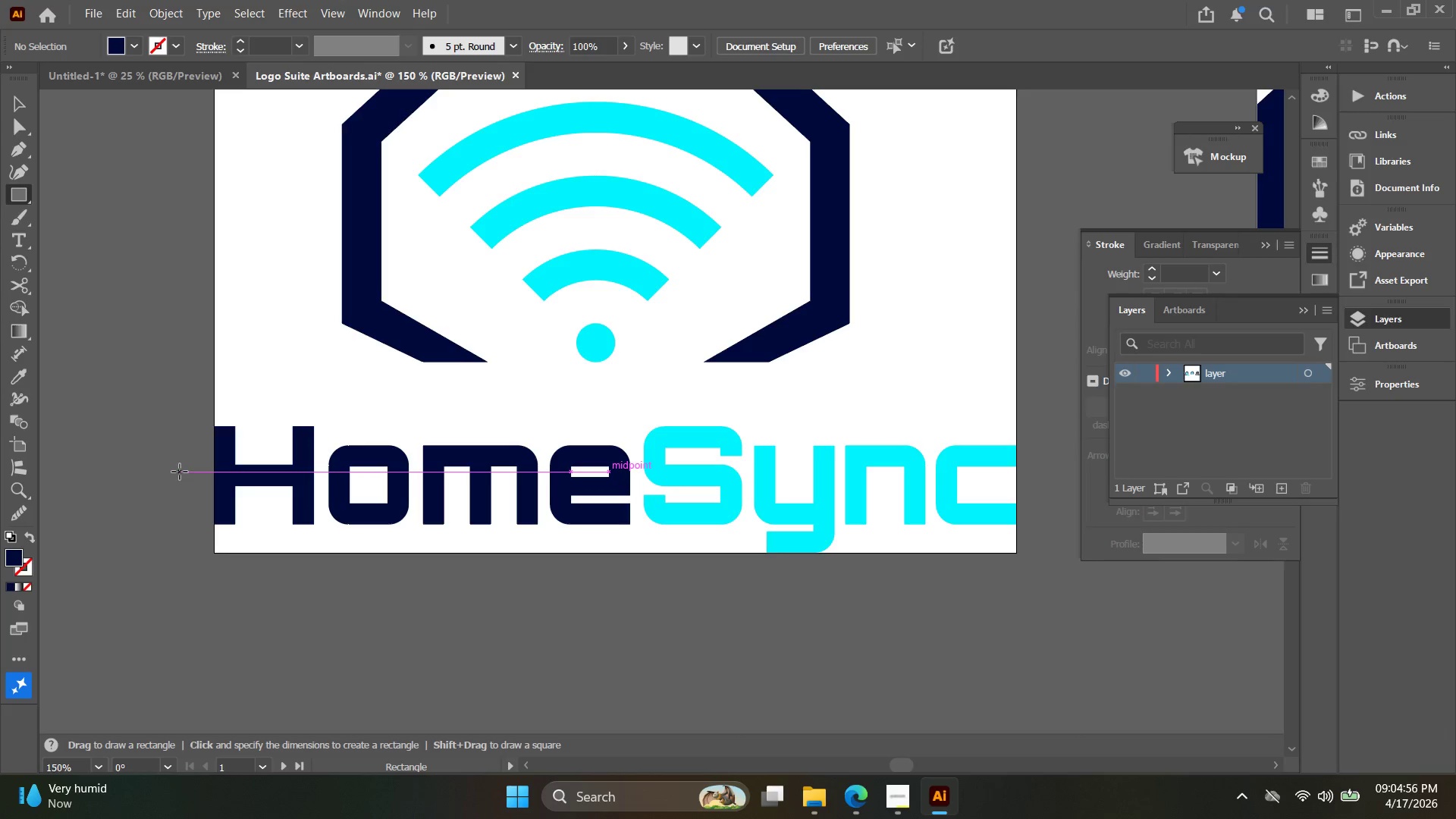 
left_click_drag(start_coordinate=[178, 471], to_coordinate=[990, 479])
 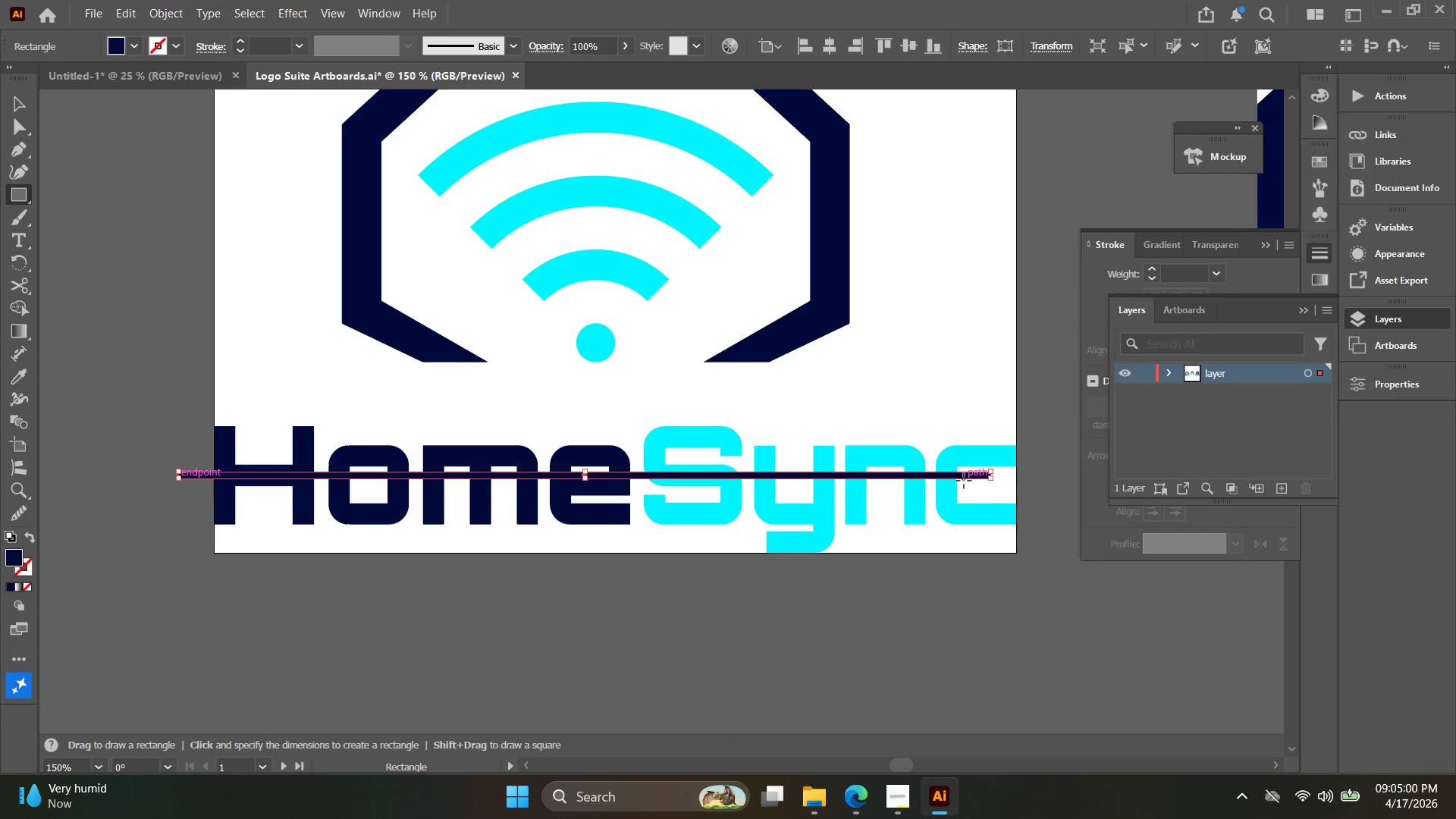 
key(V)
 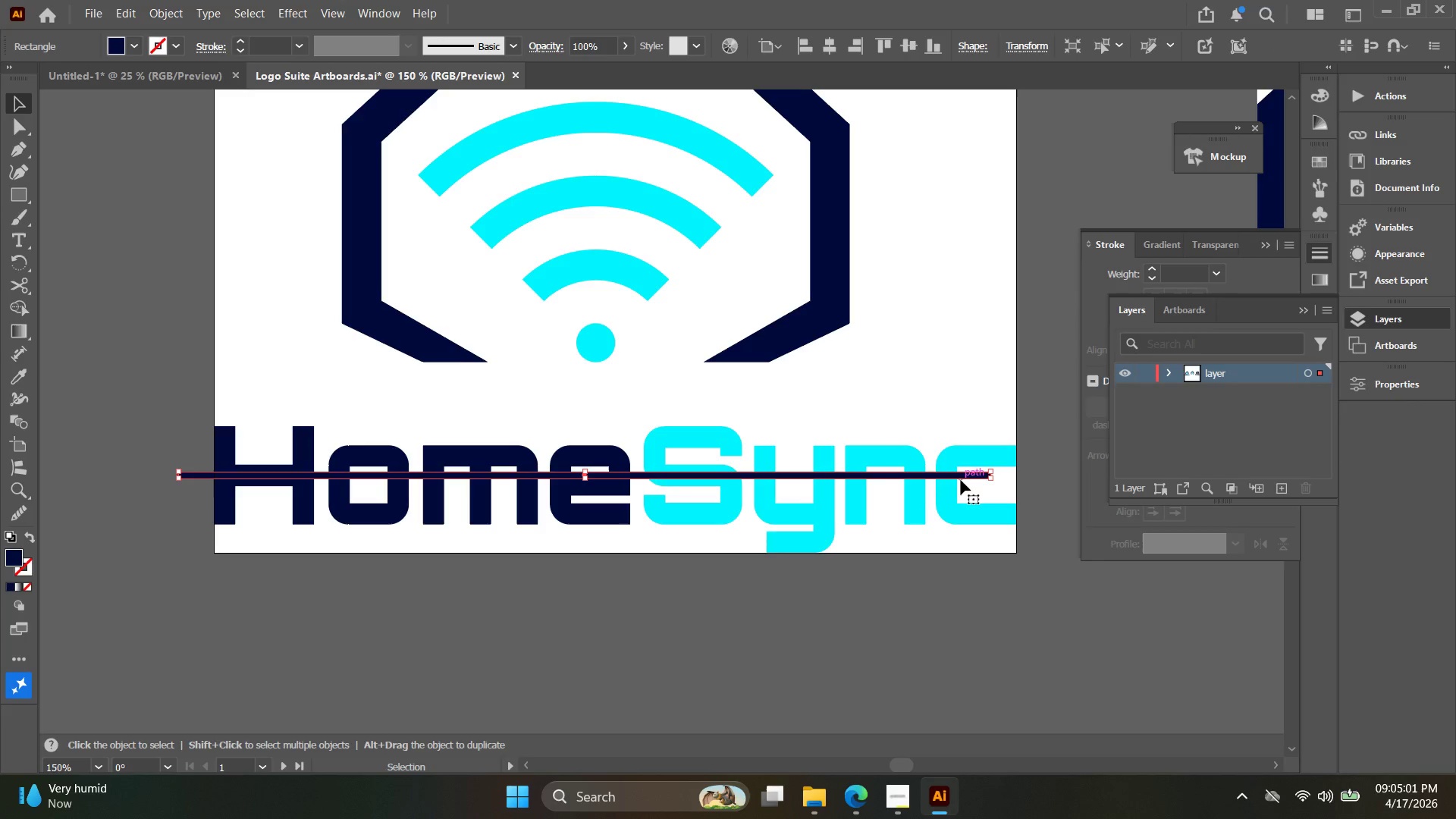 
key(Alt+AltLeft)
 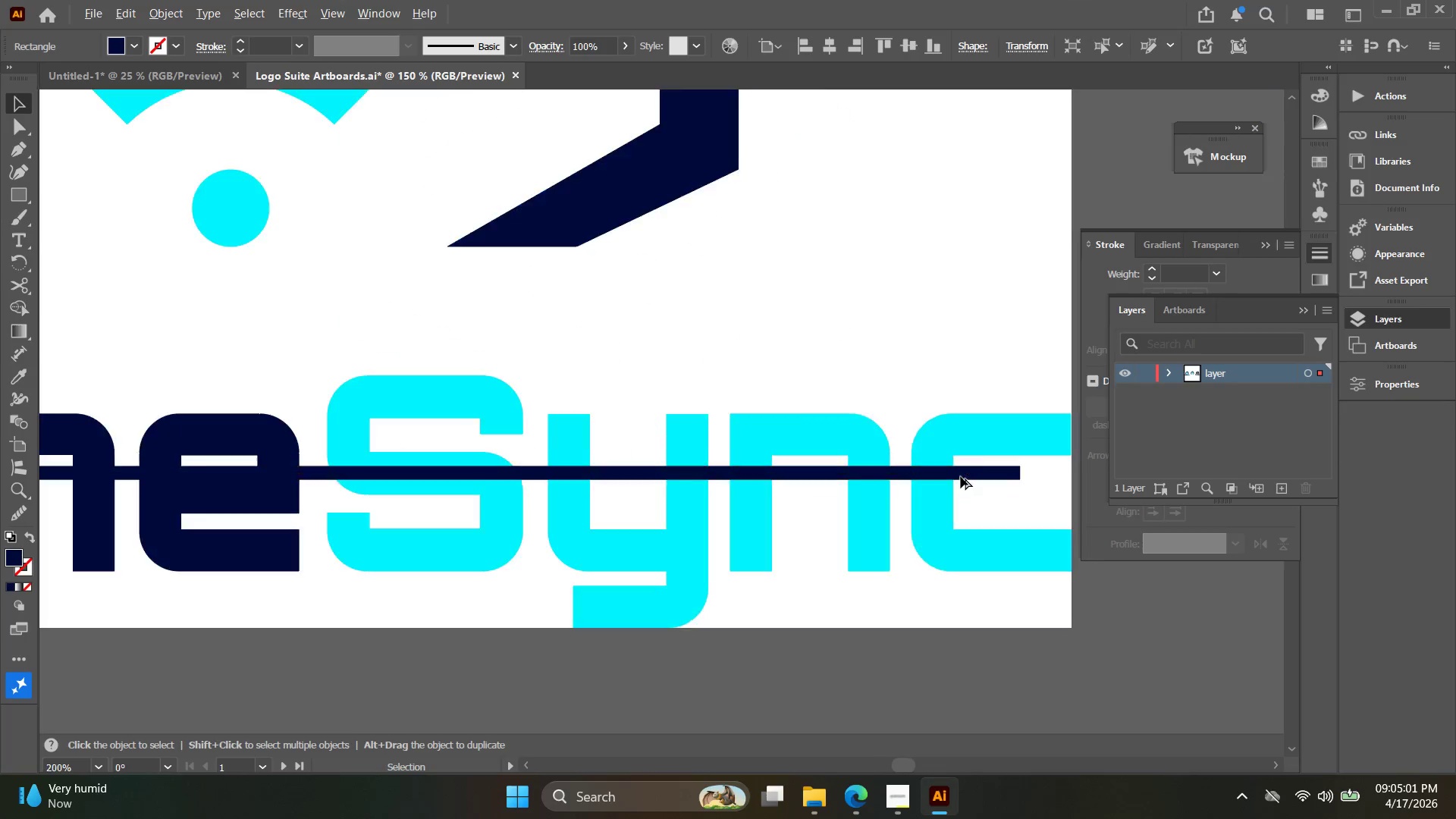 
scroll: coordinate [961, 477], scroll_direction: up, amount: 2.0
 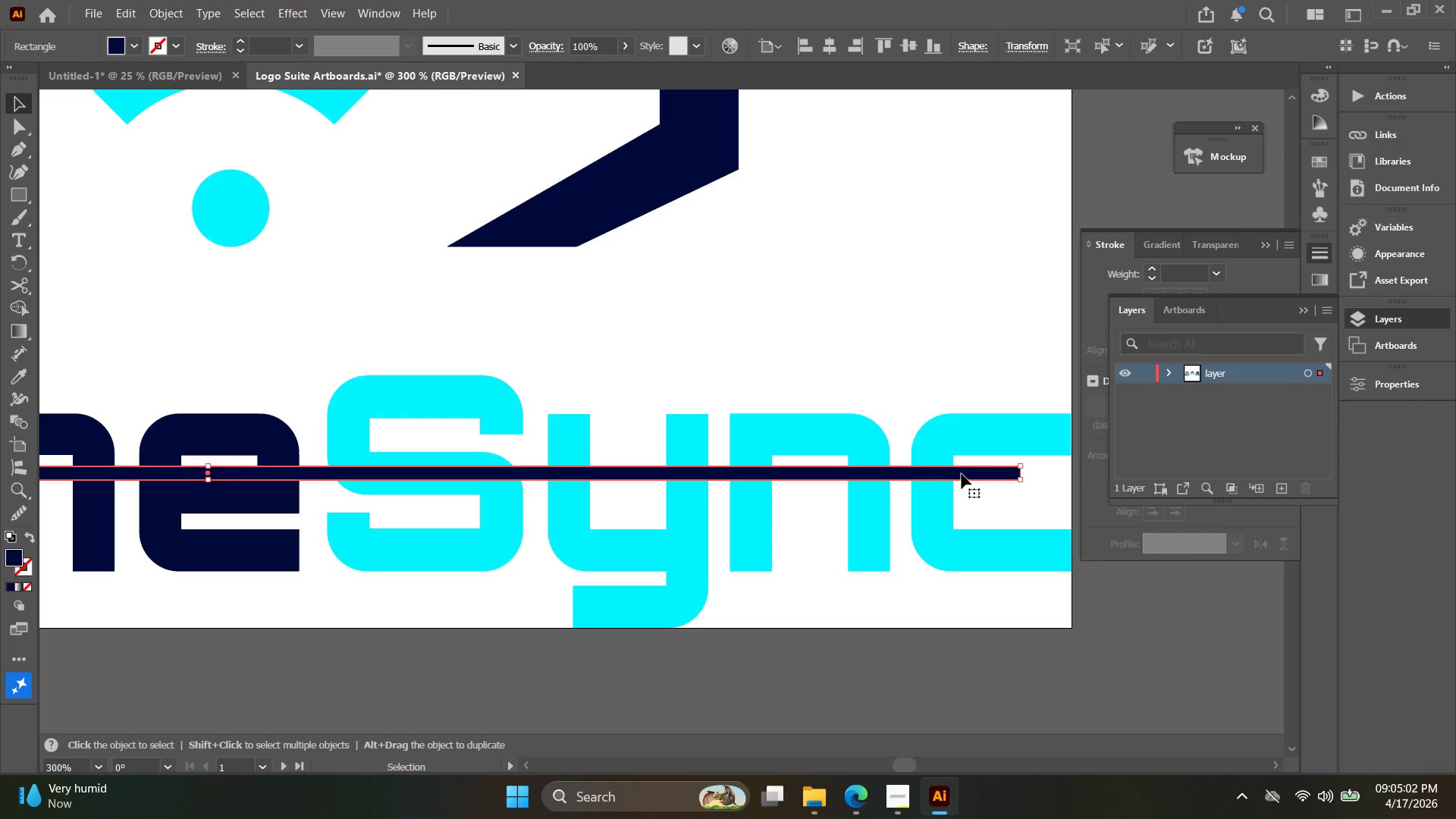 
left_click_drag(start_coordinate=[962, 474], to_coordinate=[968, 479])
 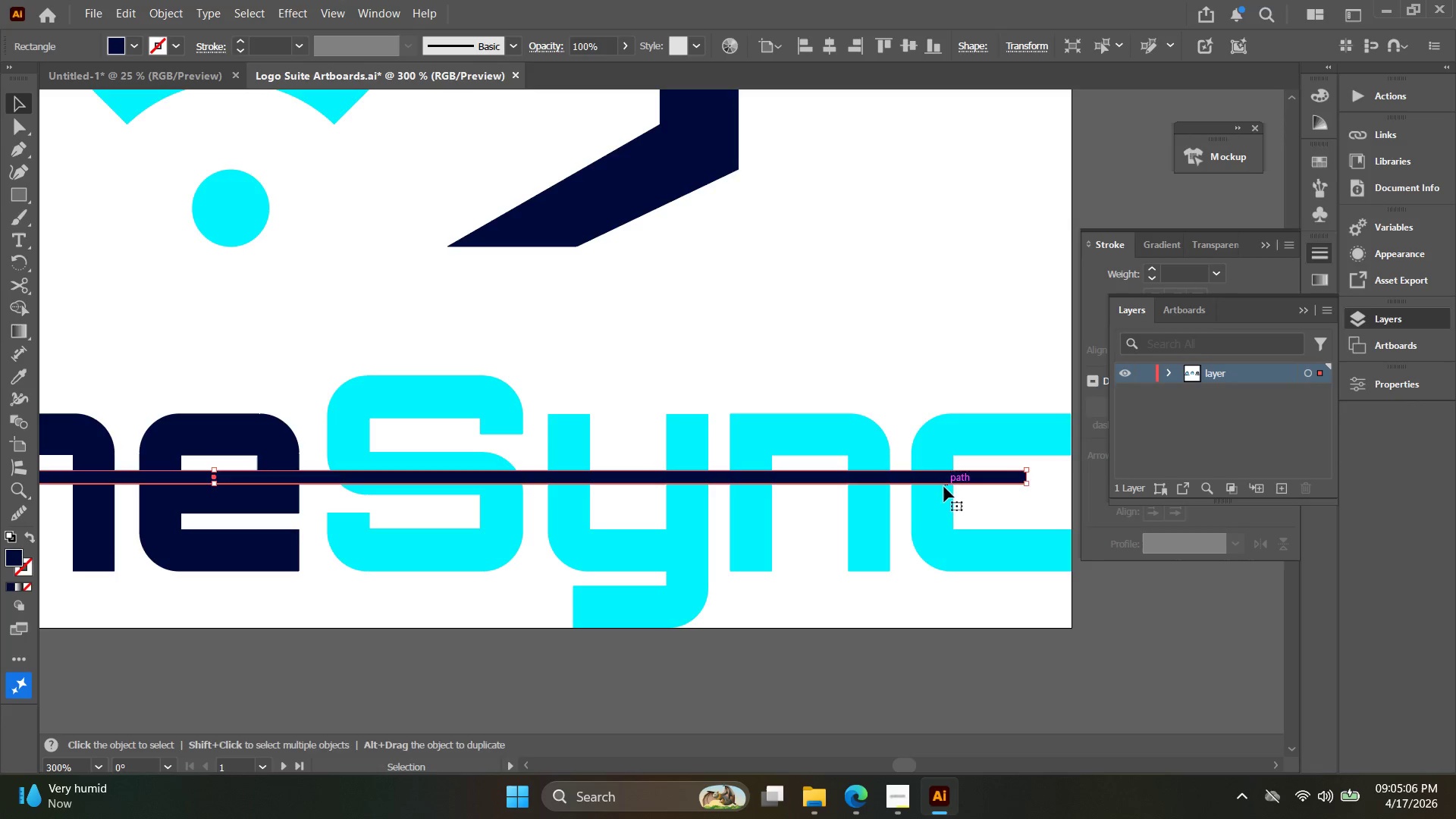 
key(Control+Z)
 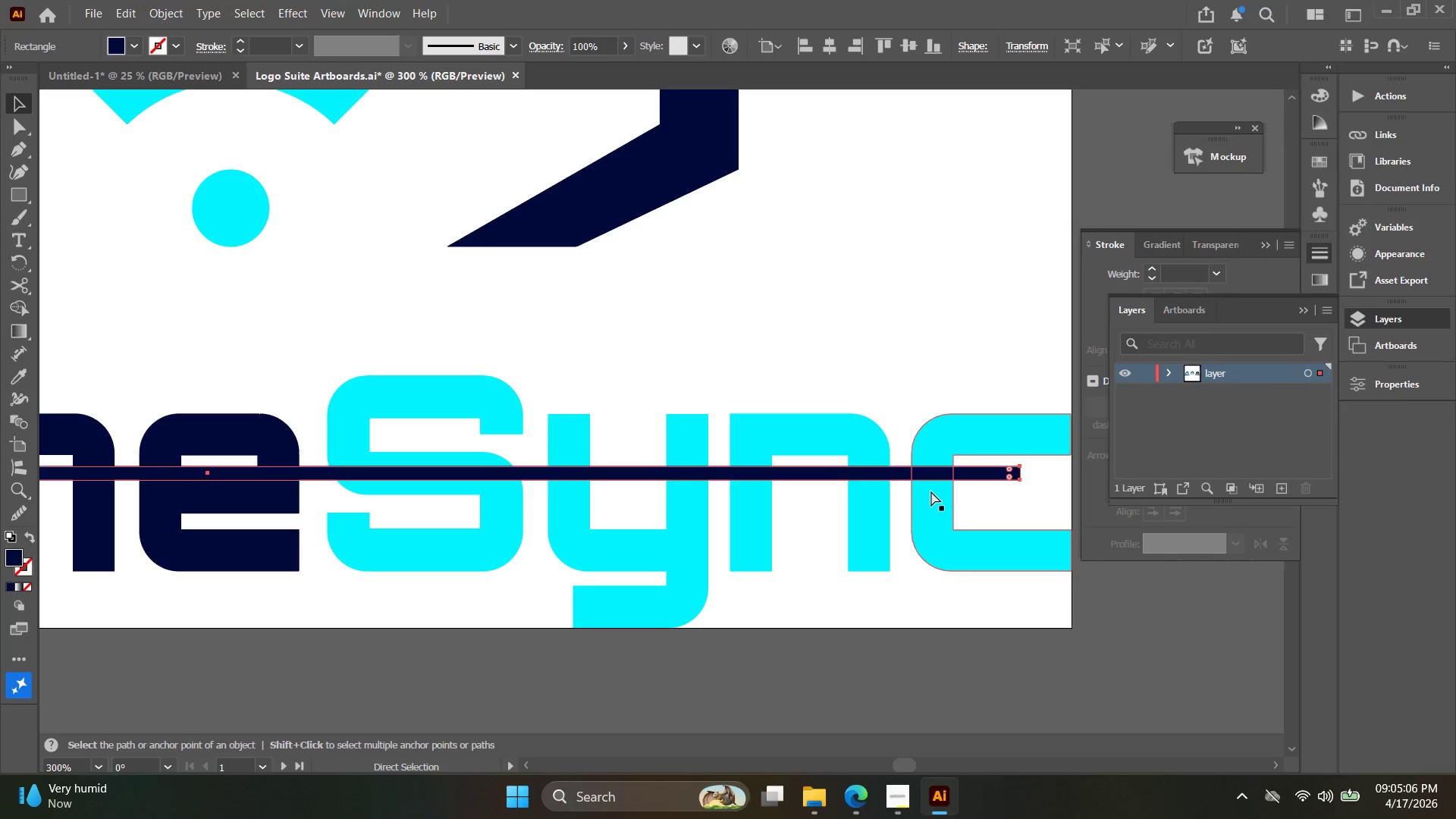 
key(Control+Z)
 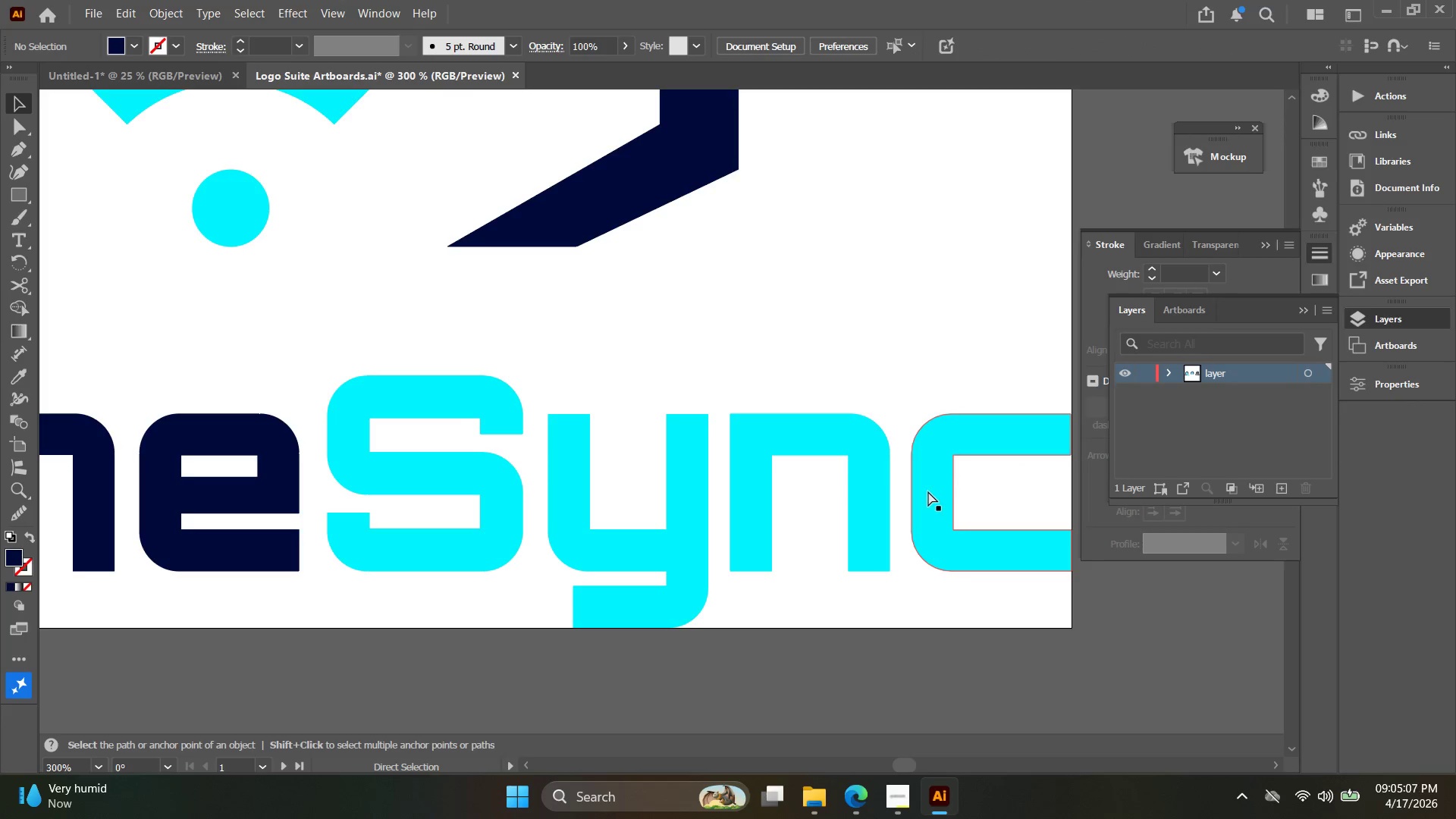 
key(Alt+AltLeft)
 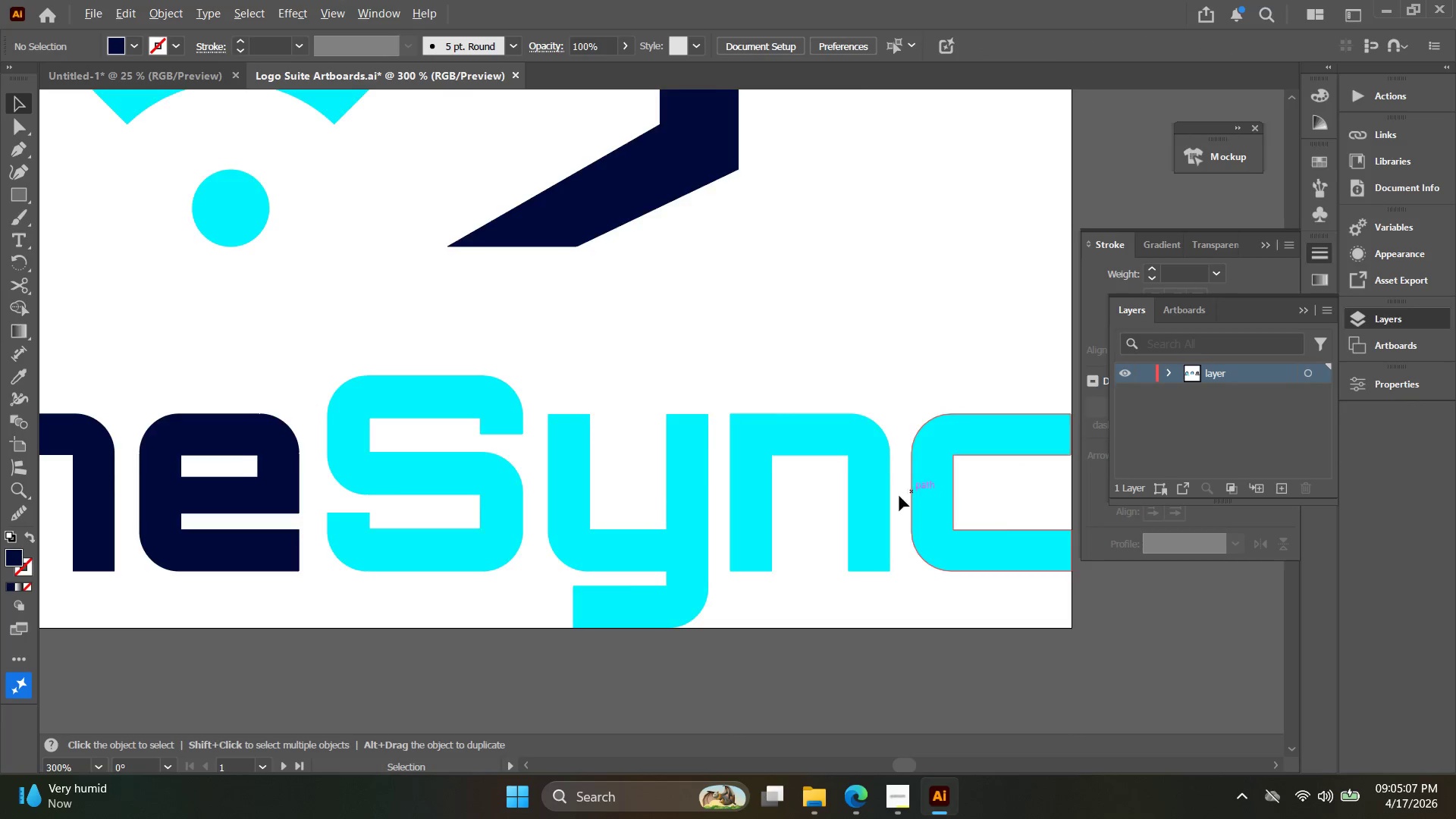 
hold_key(key=Space, duration=0.36)
 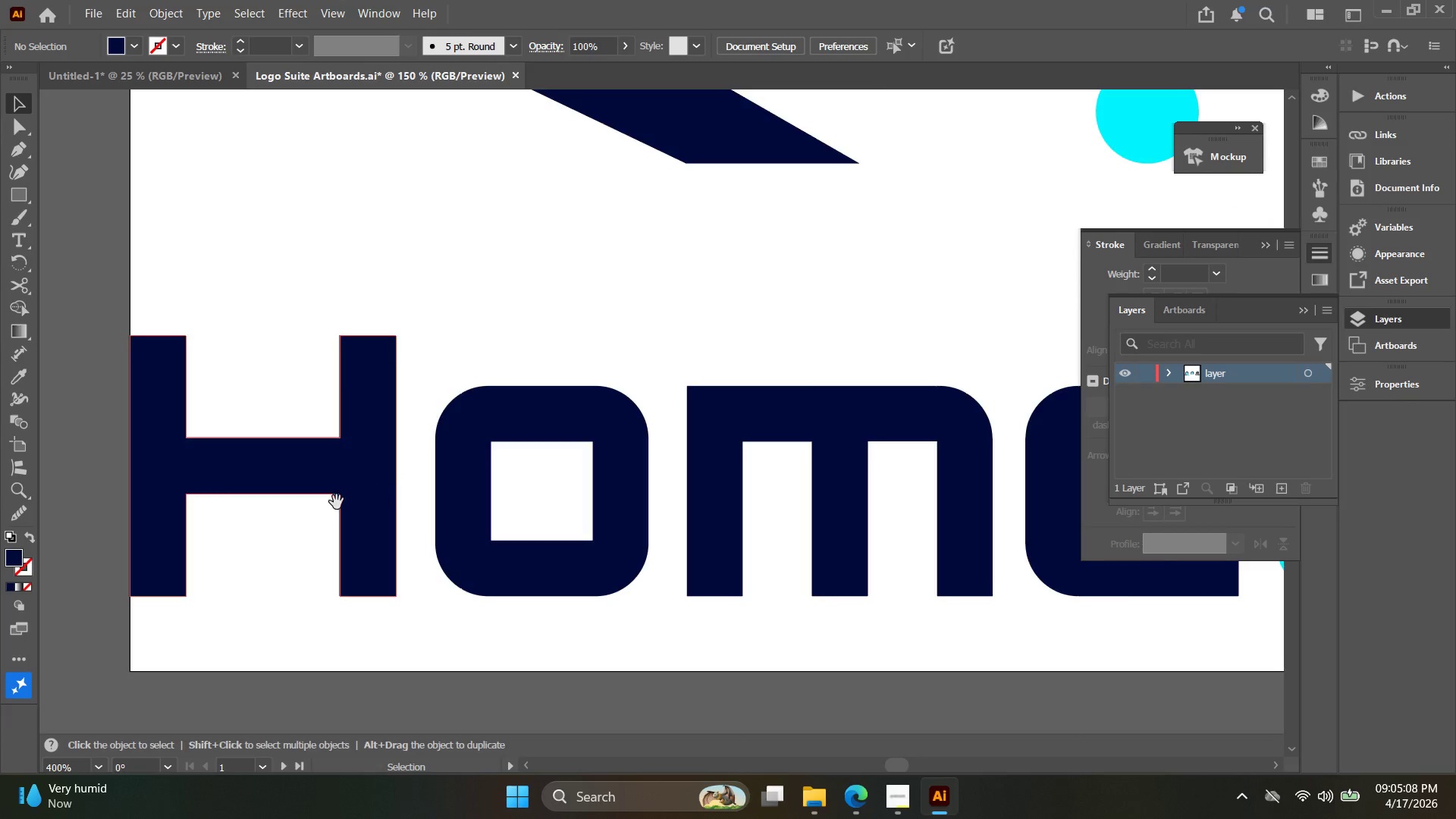 
left_click_drag(start_coordinate=[902, 504], to_coordinate=[1012, 492])
 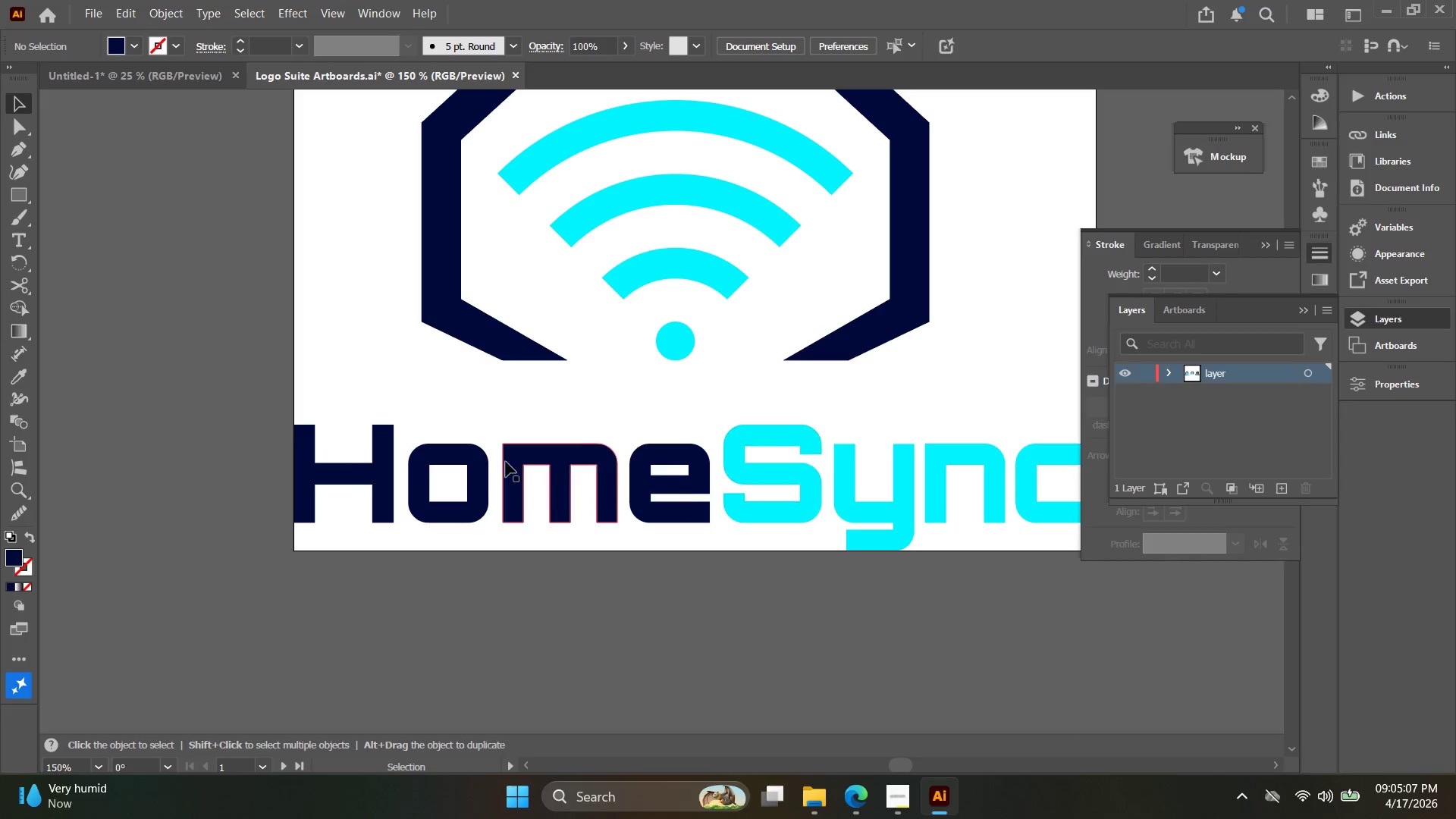 
scroll: coordinate [897, 497], scroll_direction: down, amount: 2.0
 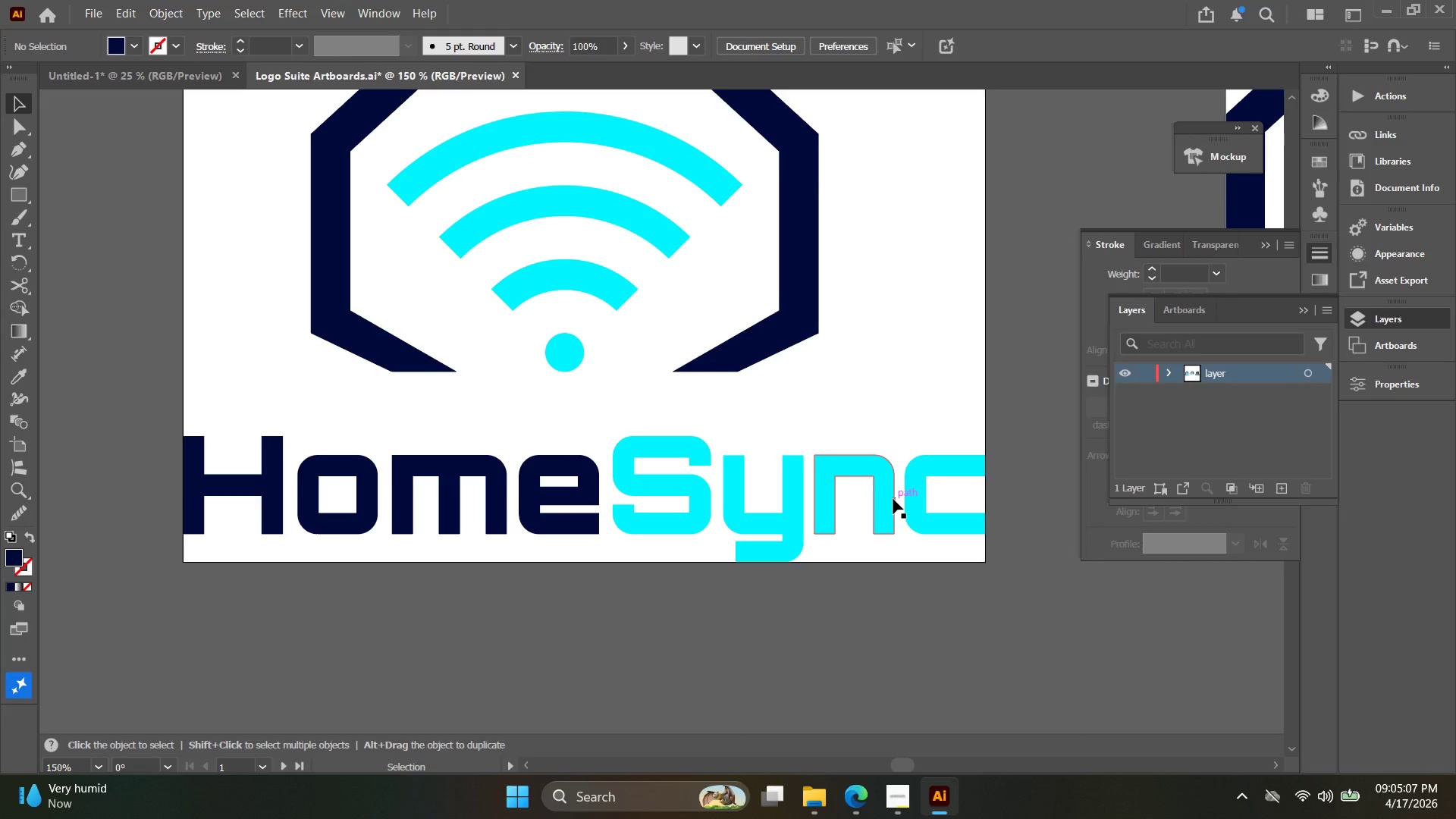 
key(Alt+AltLeft)
 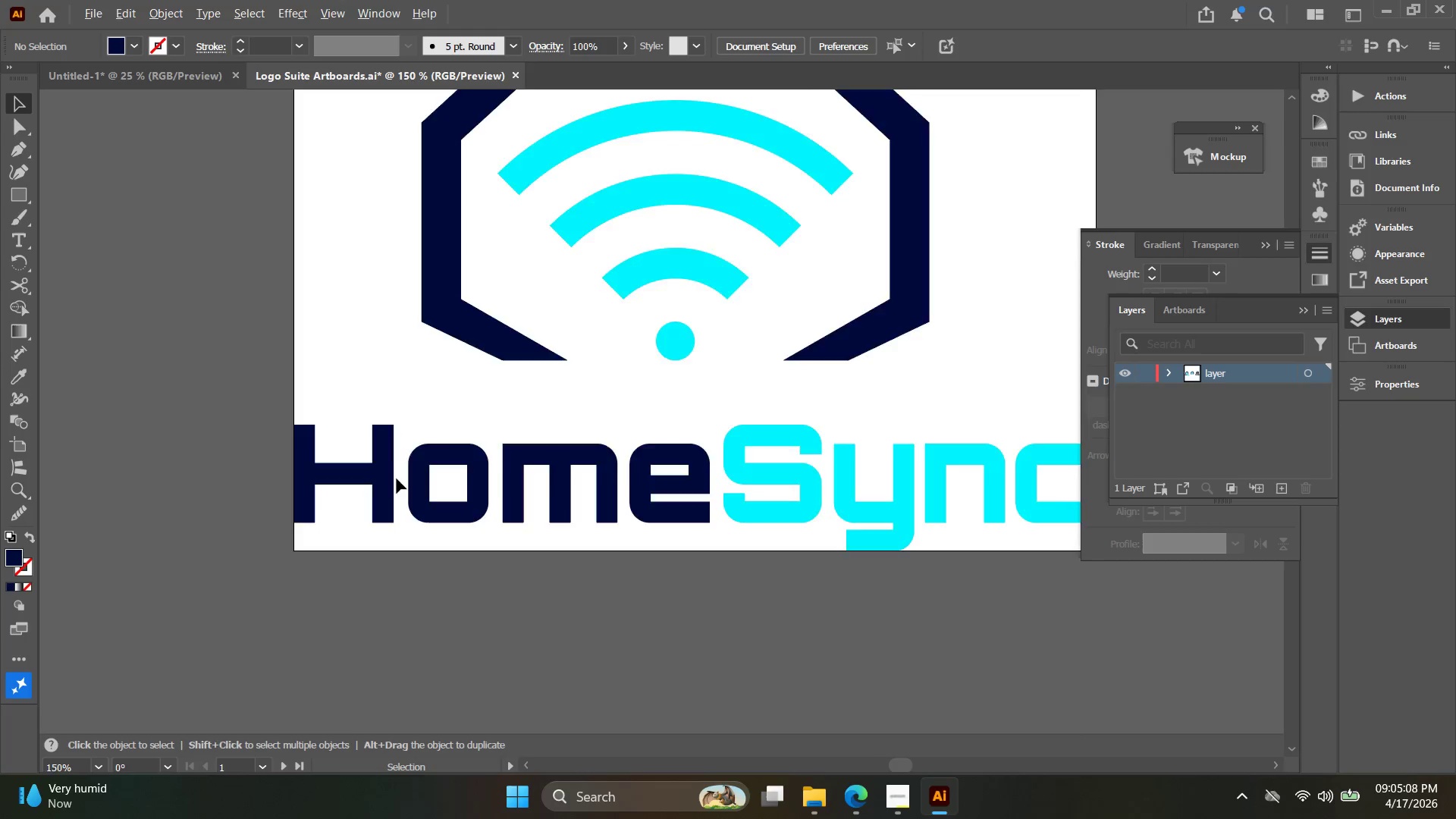 
hold_key(key=Space, duration=0.34)
 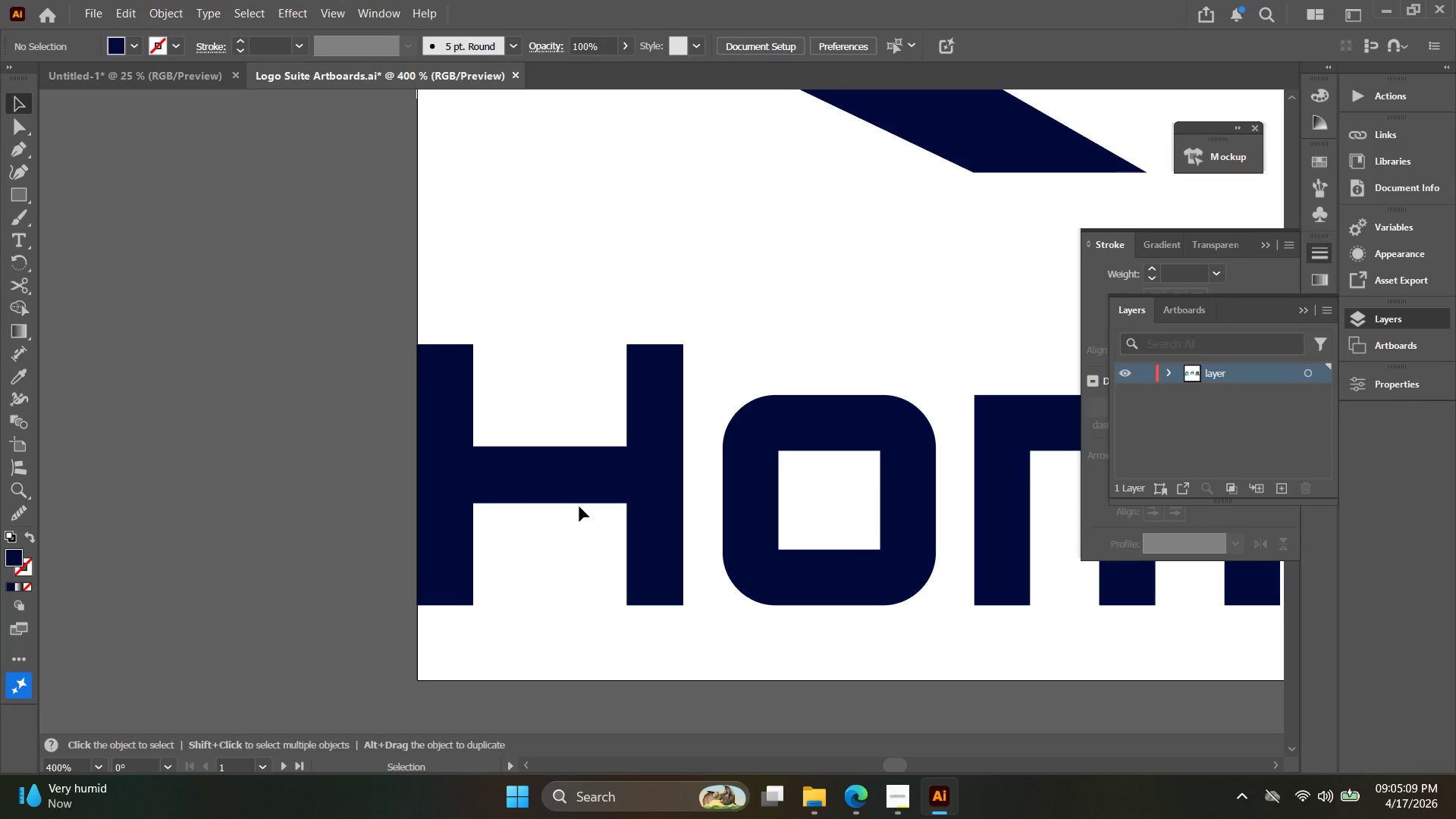 
left_click_drag(start_coordinate=[340, 502], to_coordinate=[629, 511])
 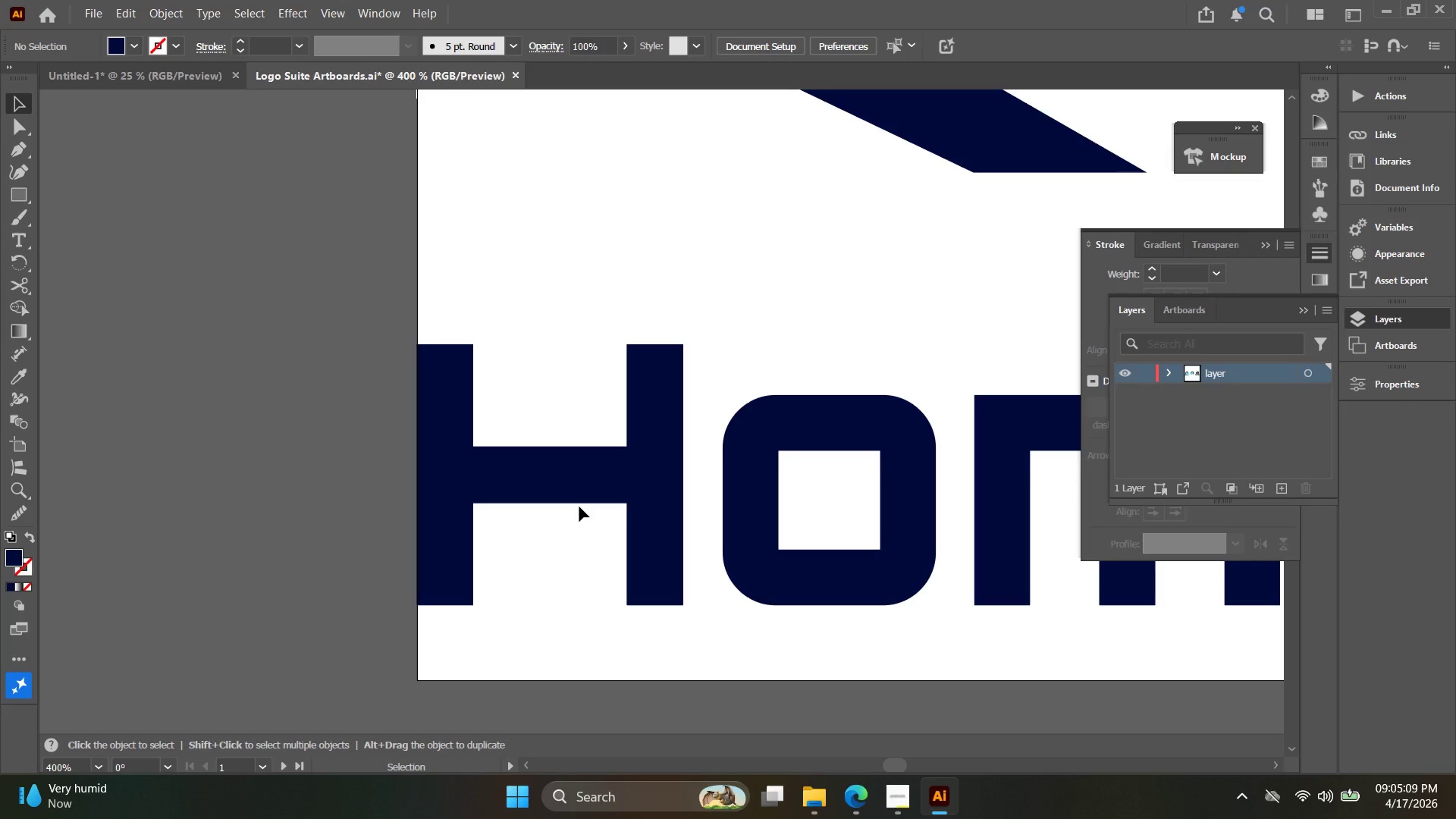 
scroll: coordinate [391, 479], scroll_direction: up, amount: 3.0
 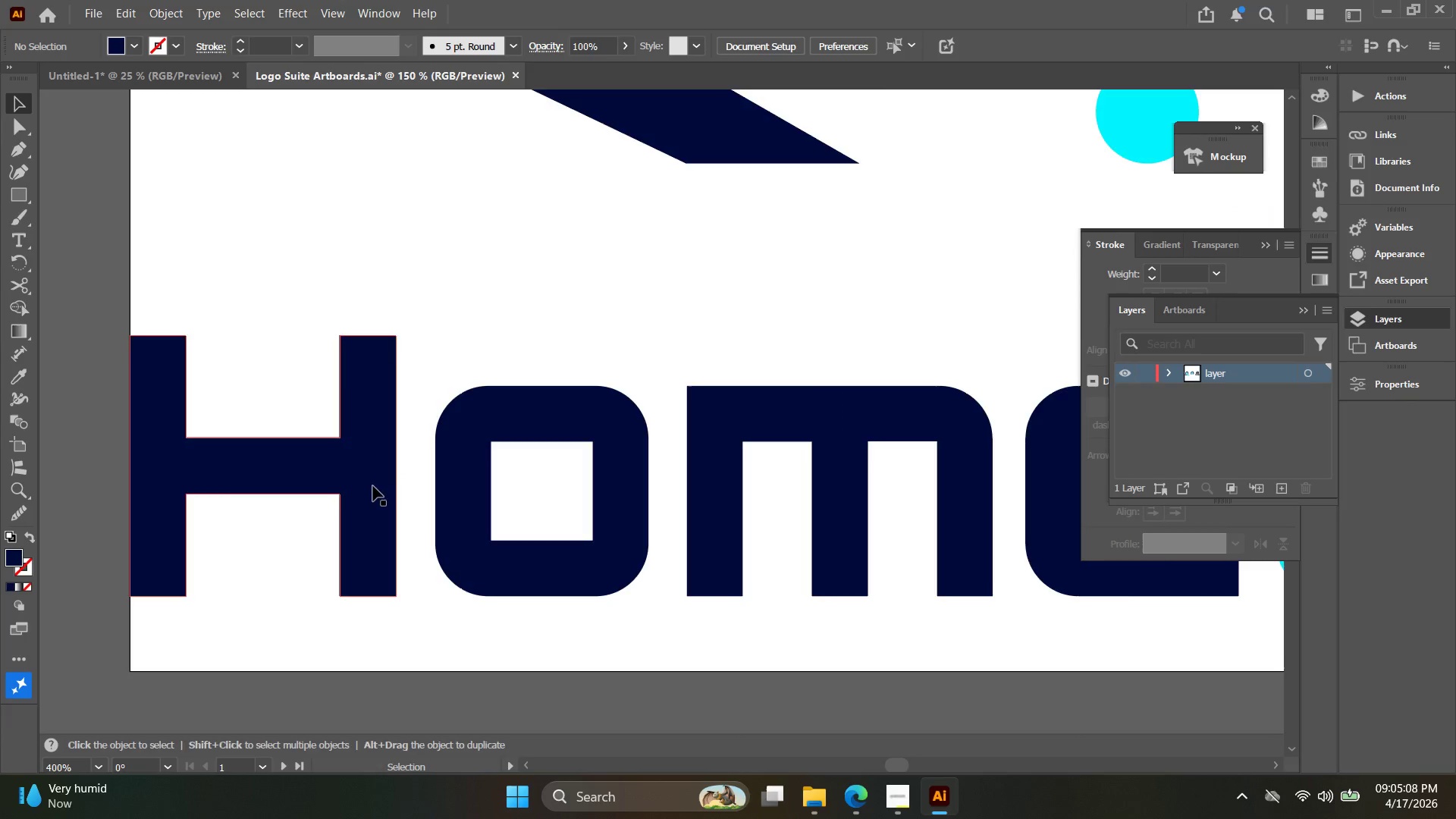 
key(Alt+AltLeft)
 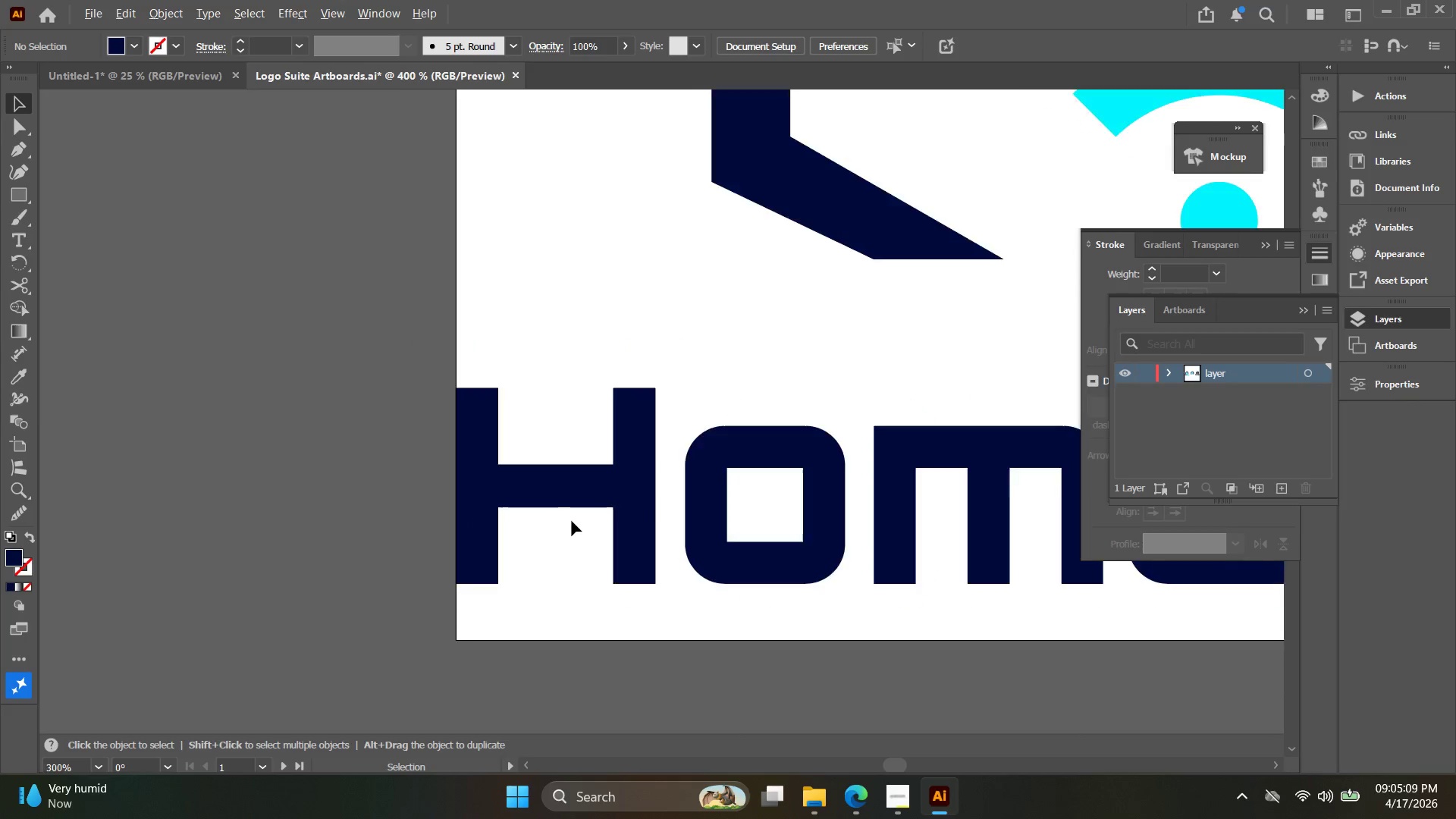 
hold_key(key=Space, duration=0.36)
 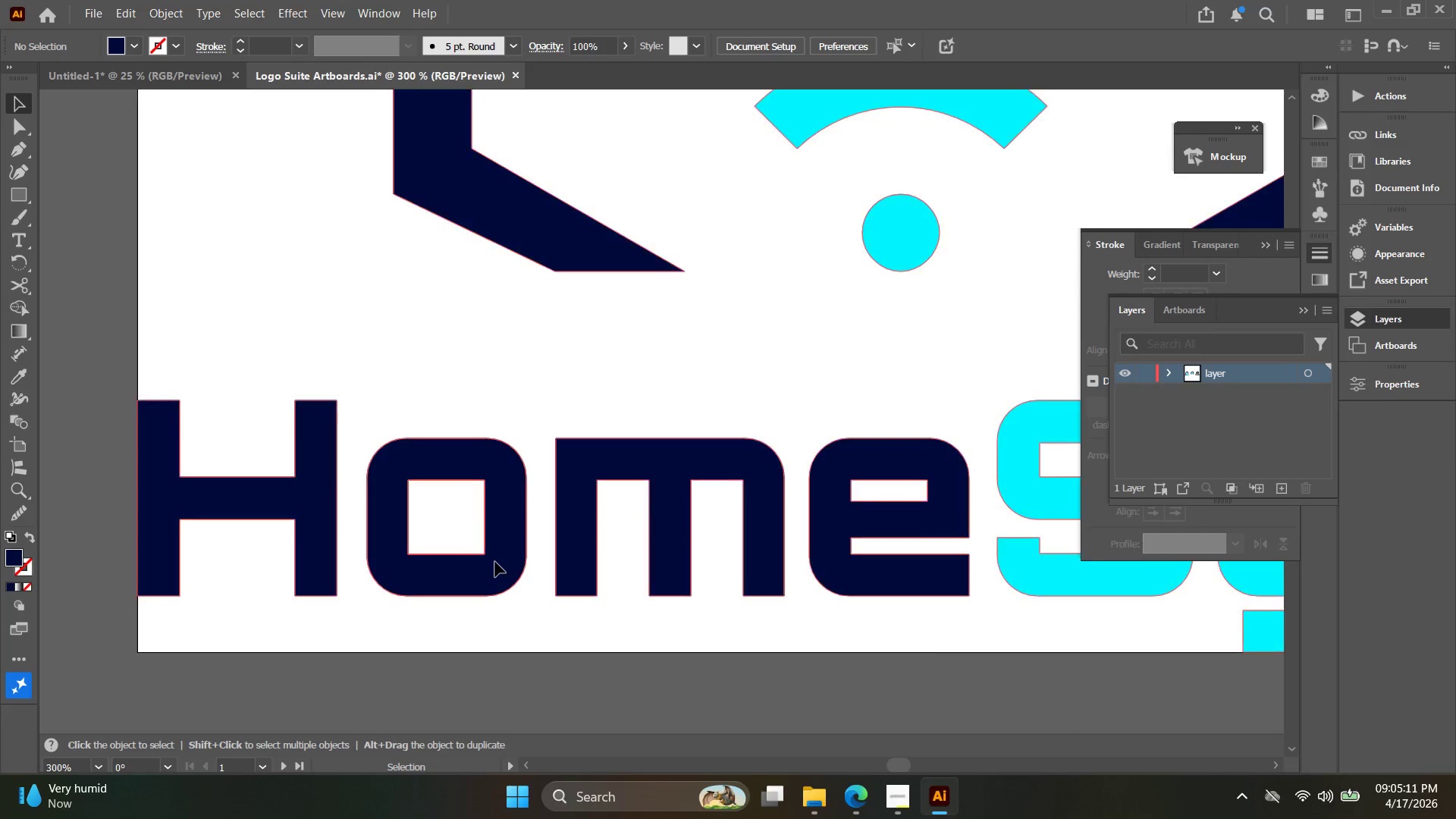 
left_click_drag(start_coordinate=[642, 621], to_coordinate=[323, 632])
 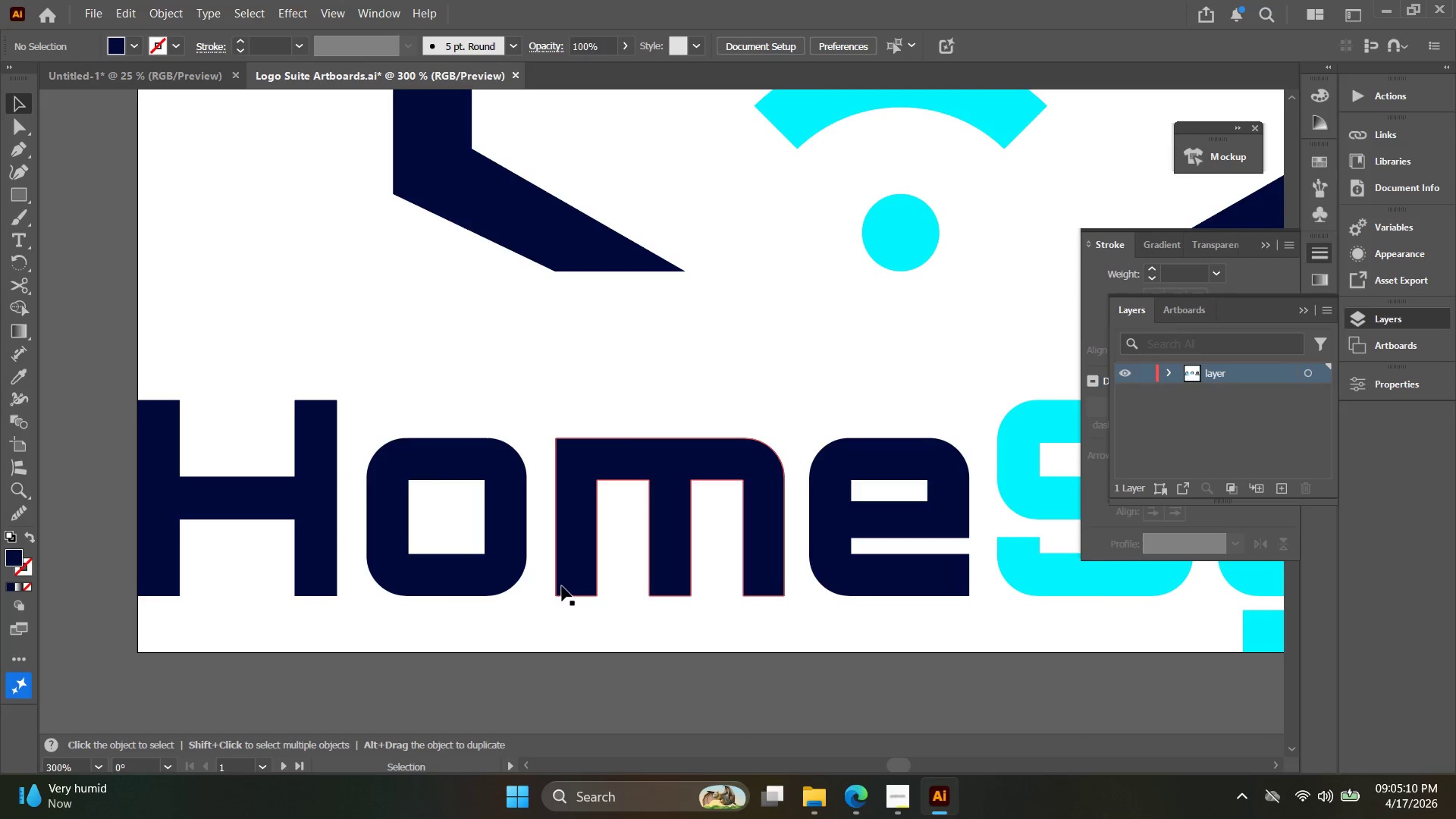 
scroll: coordinate [573, 519], scroll_direction: down, amount: 1.0
 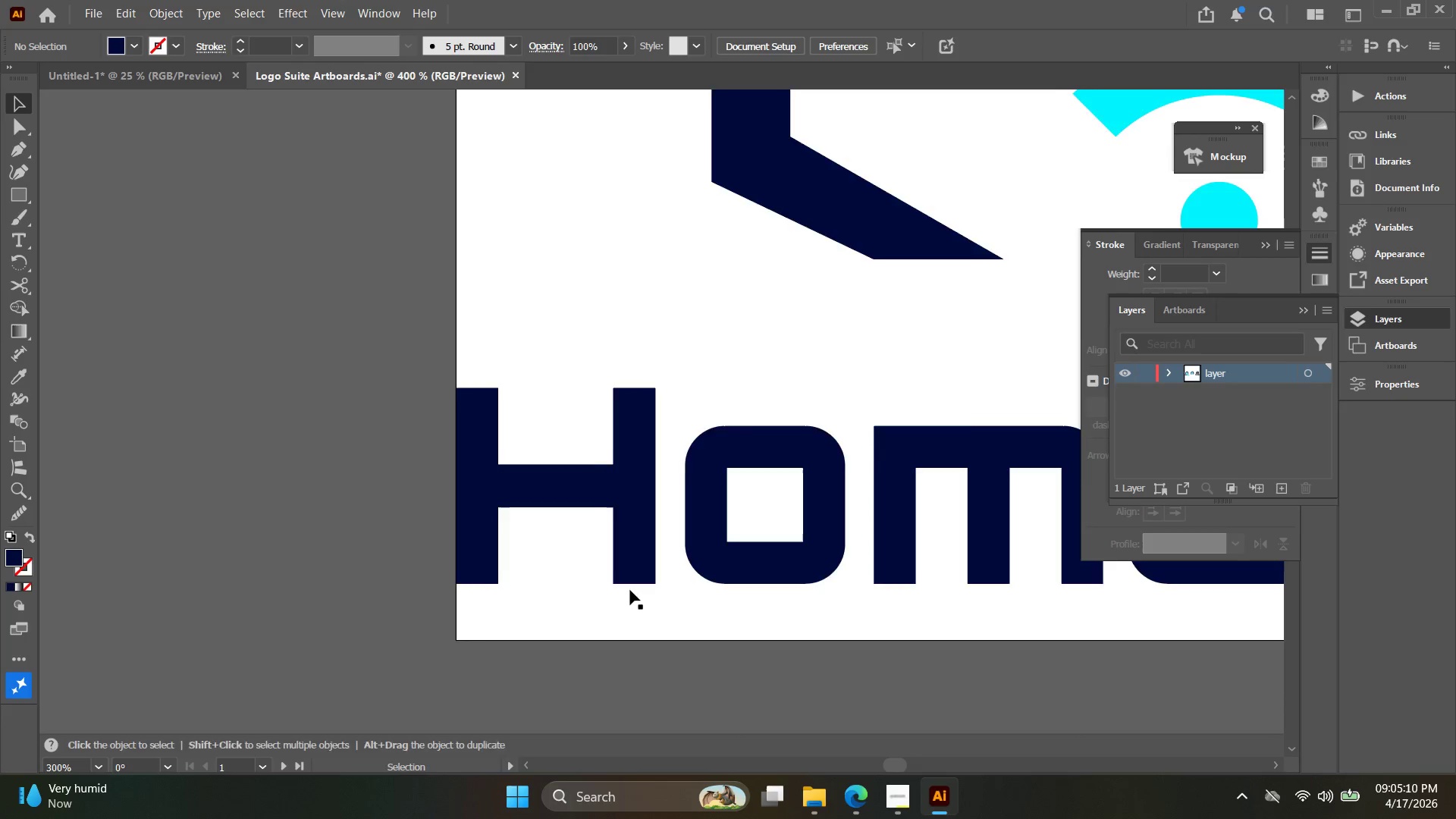 
left_click([495, 562])
 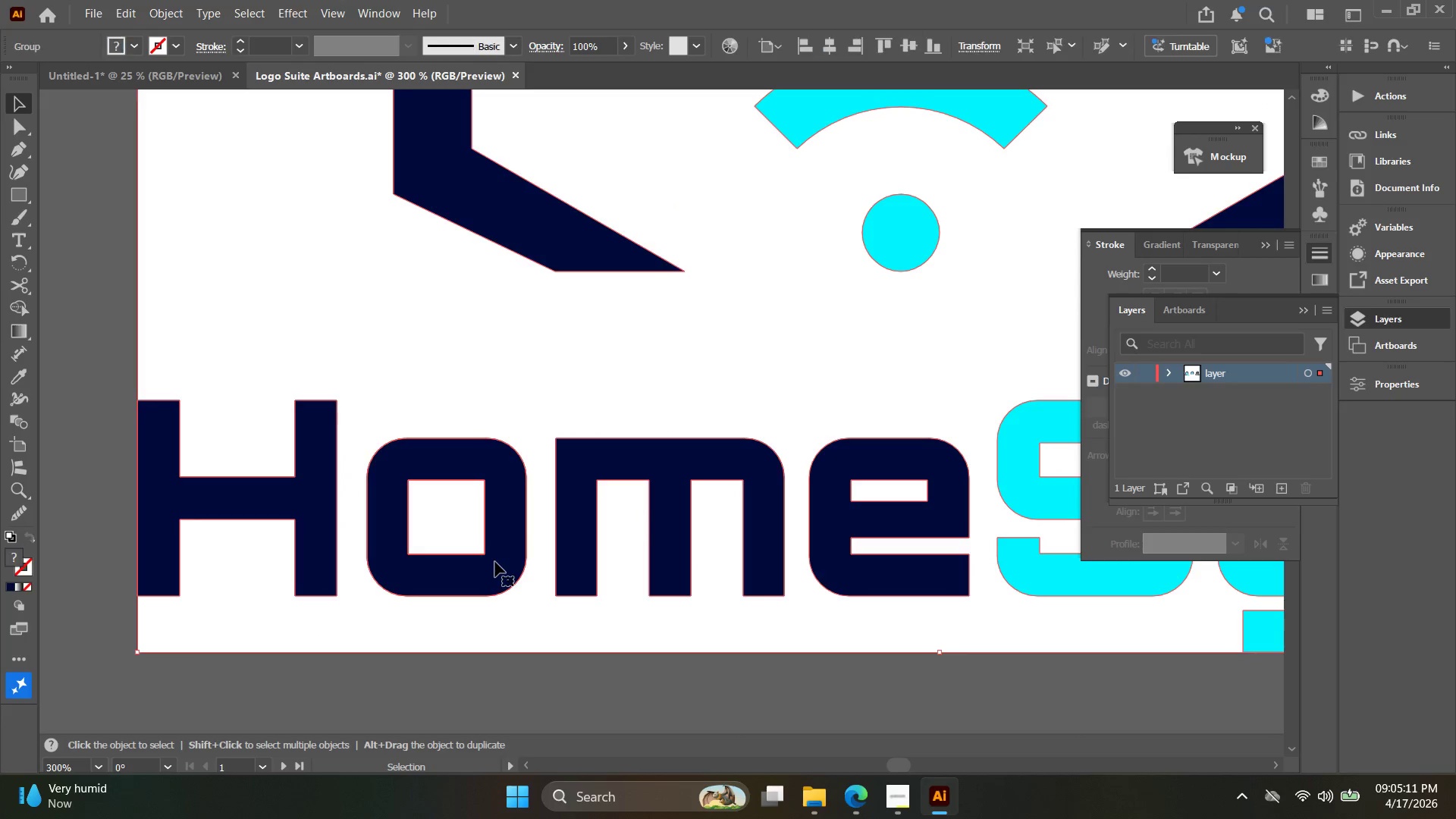 
key(Alt+AltLeft)
 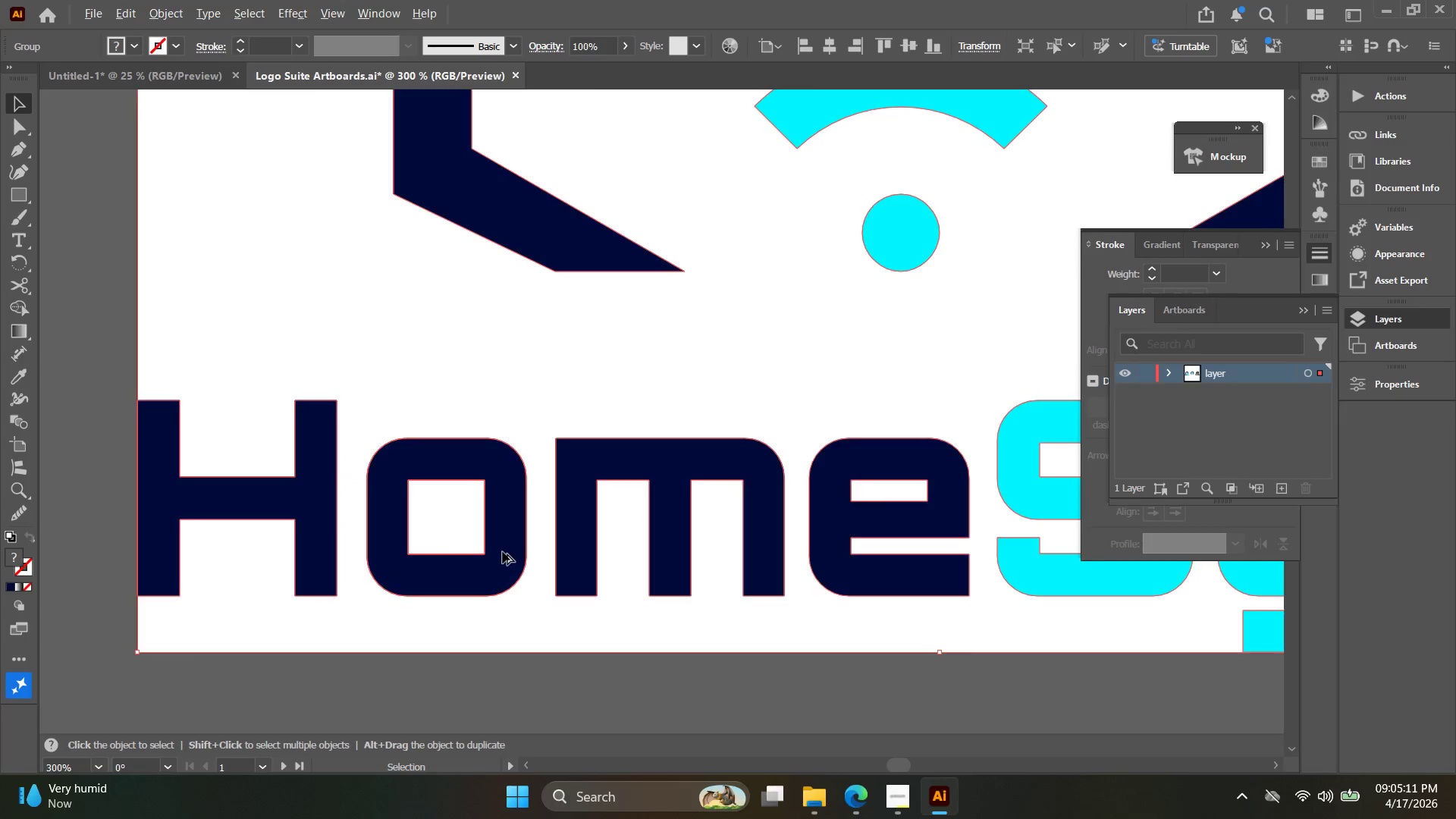 
hold_key(key=Space, duration=0.34)
 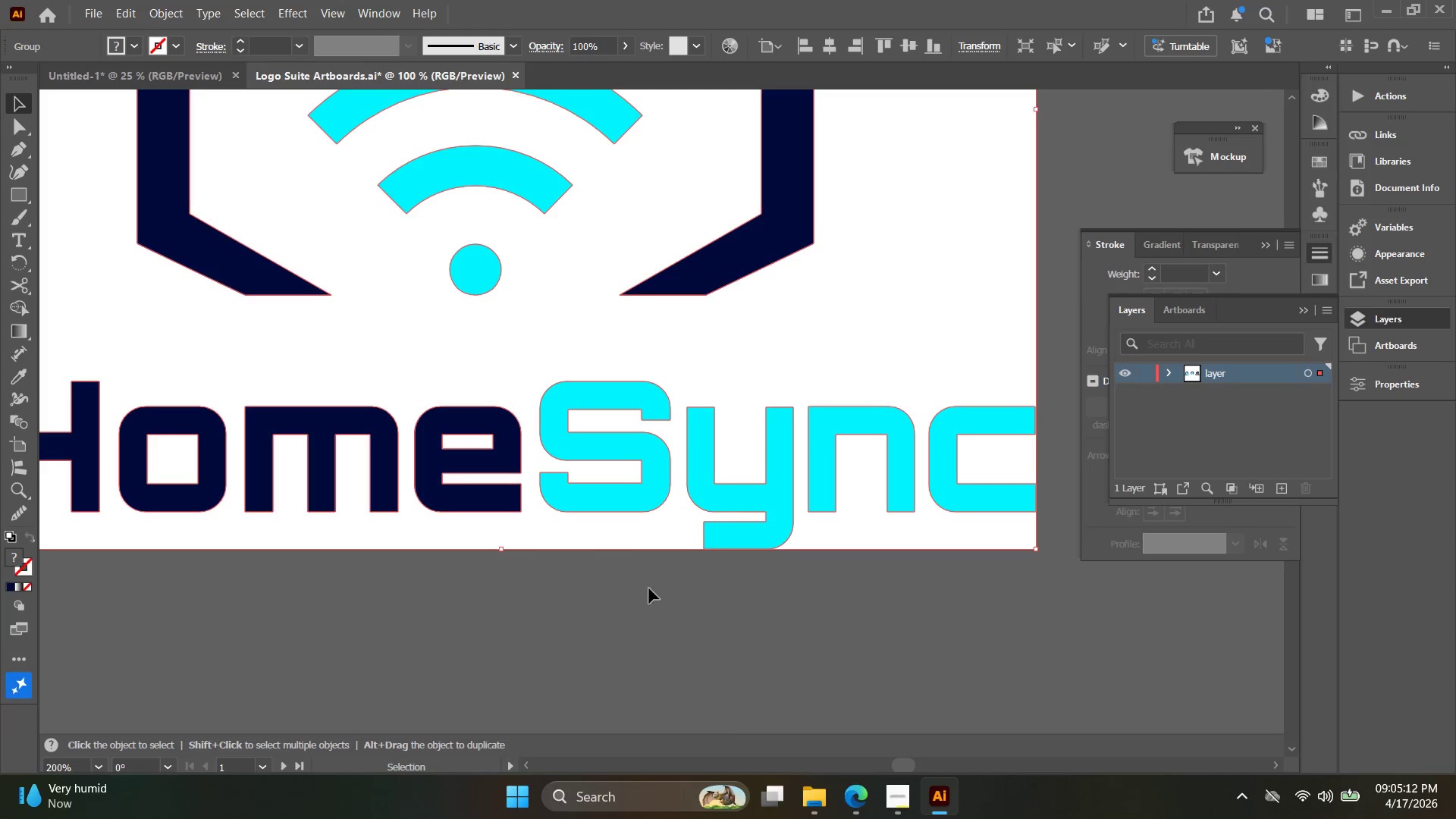 
left_click_drag(start_coordinate=[513, 591], to_coordinate=[406, 557])
 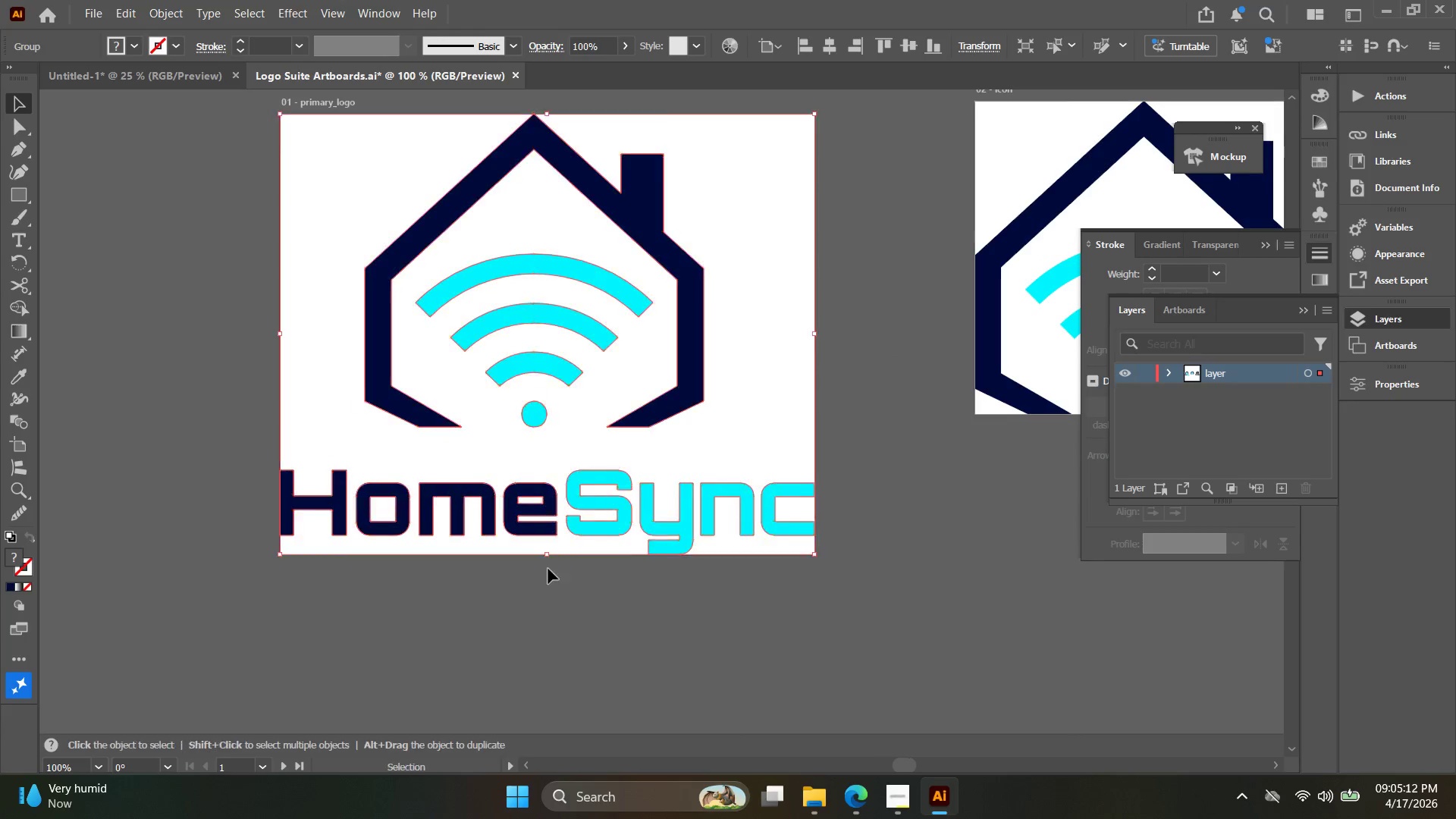 
scroll: coordinate [516, 555], scroll_direction: down, amount: 3.0
 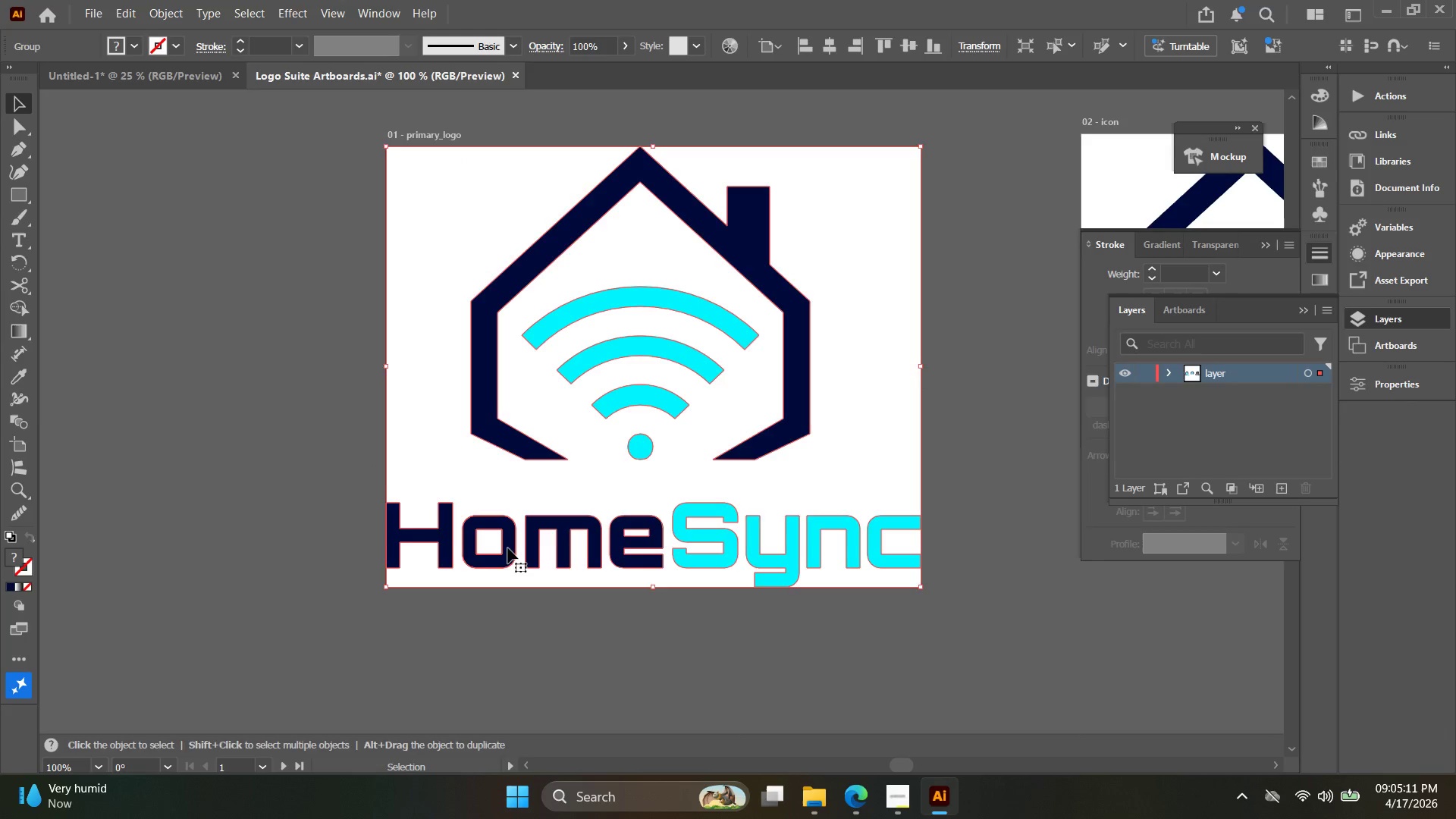 
key(Alt+AltLeft)
 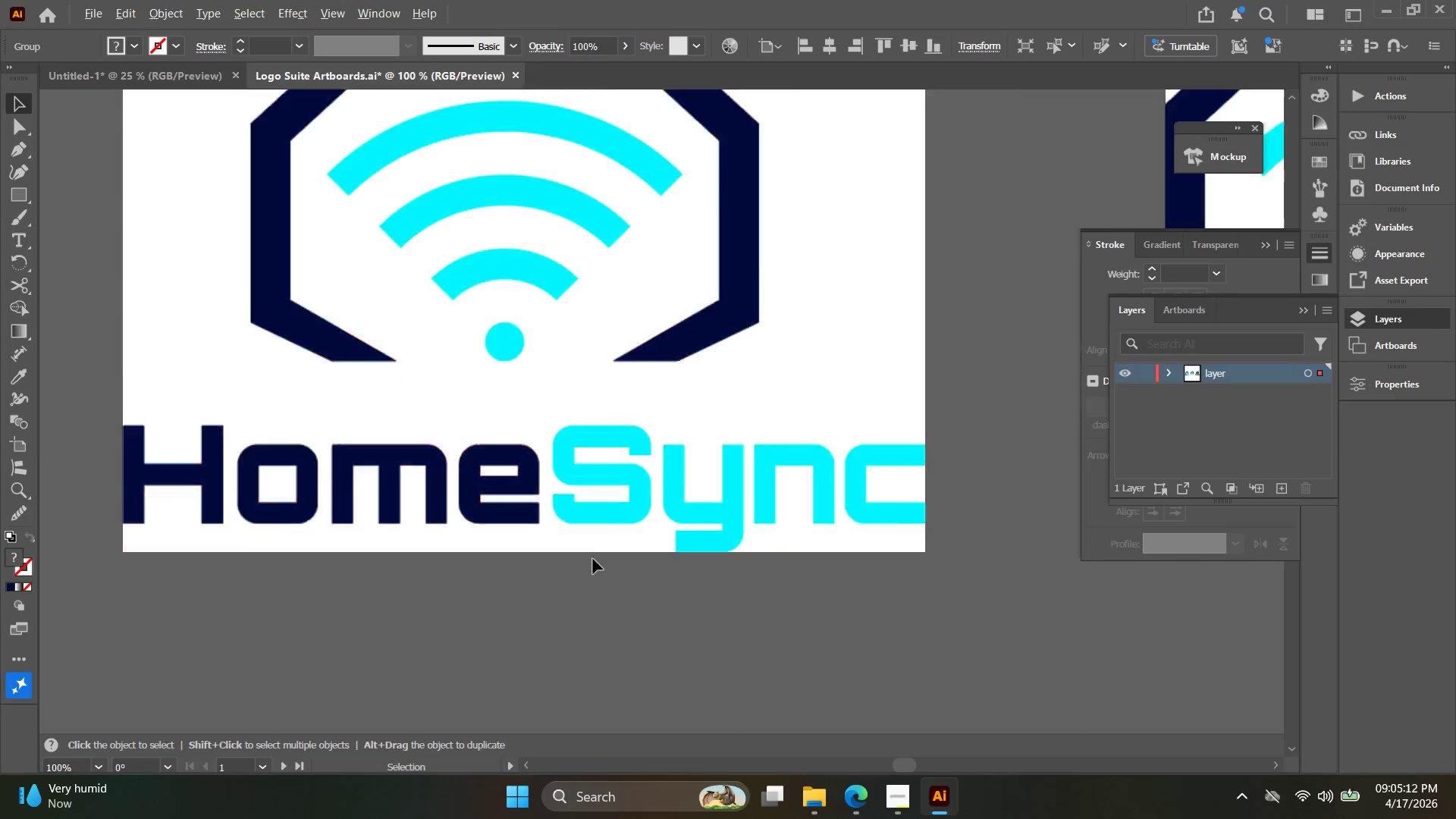 
scroll: coordinate [593, 559], scroll_direction: up, amount: 2.0
 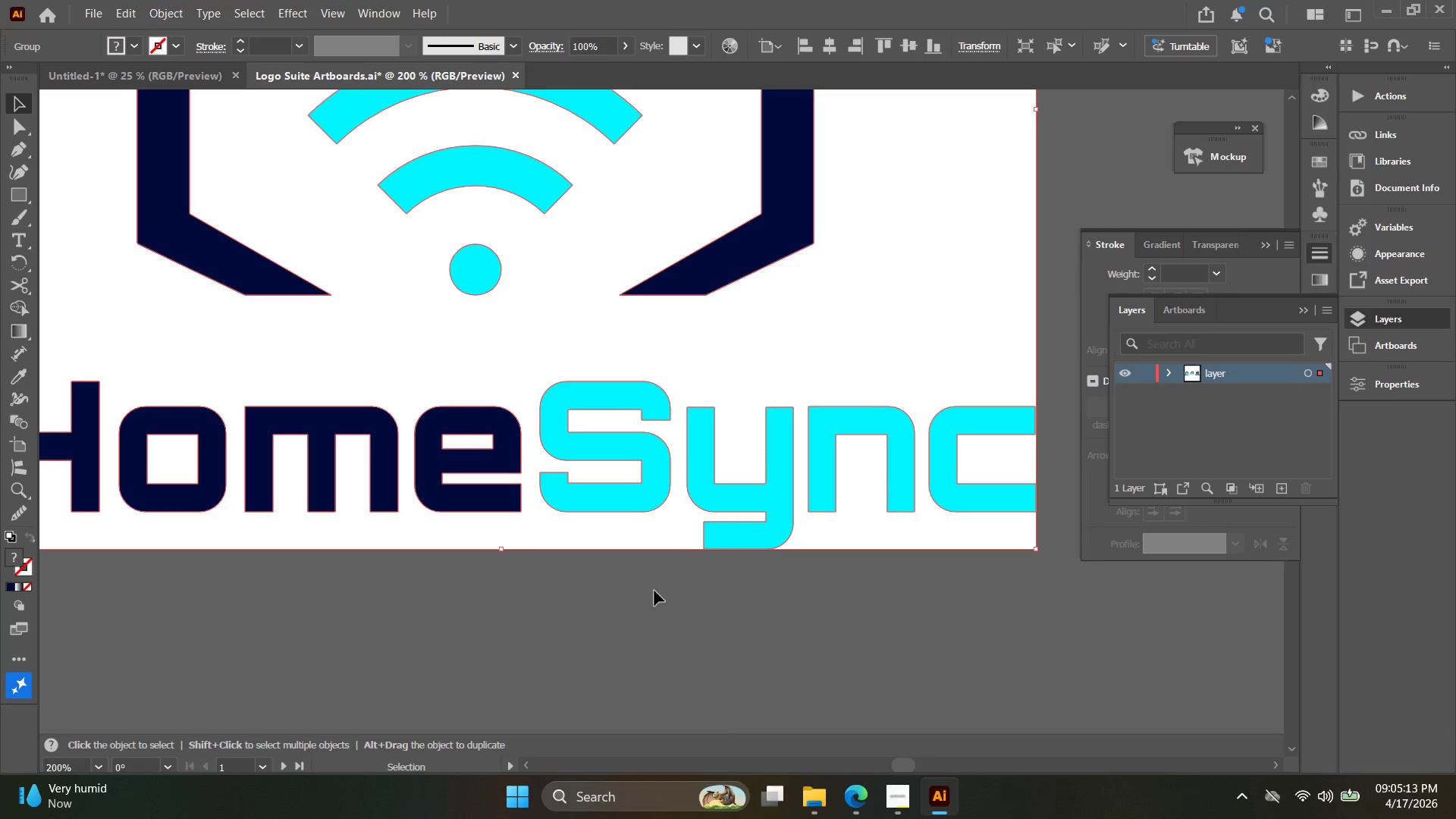 
key(Control+Shift+G)
 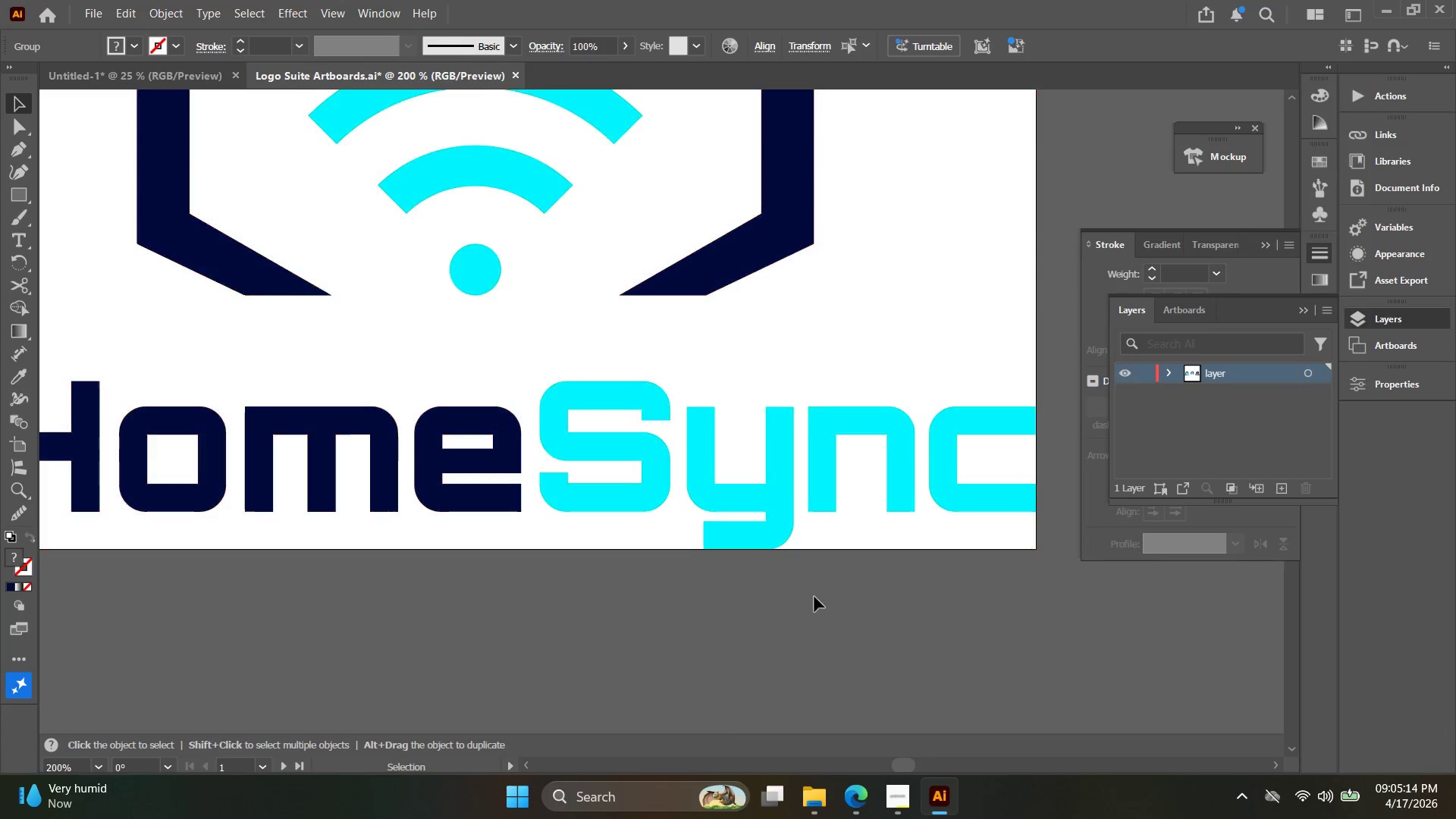 
left_click_drag(start_coordinate=[922, 601], to_coordinate=[413, 429])
 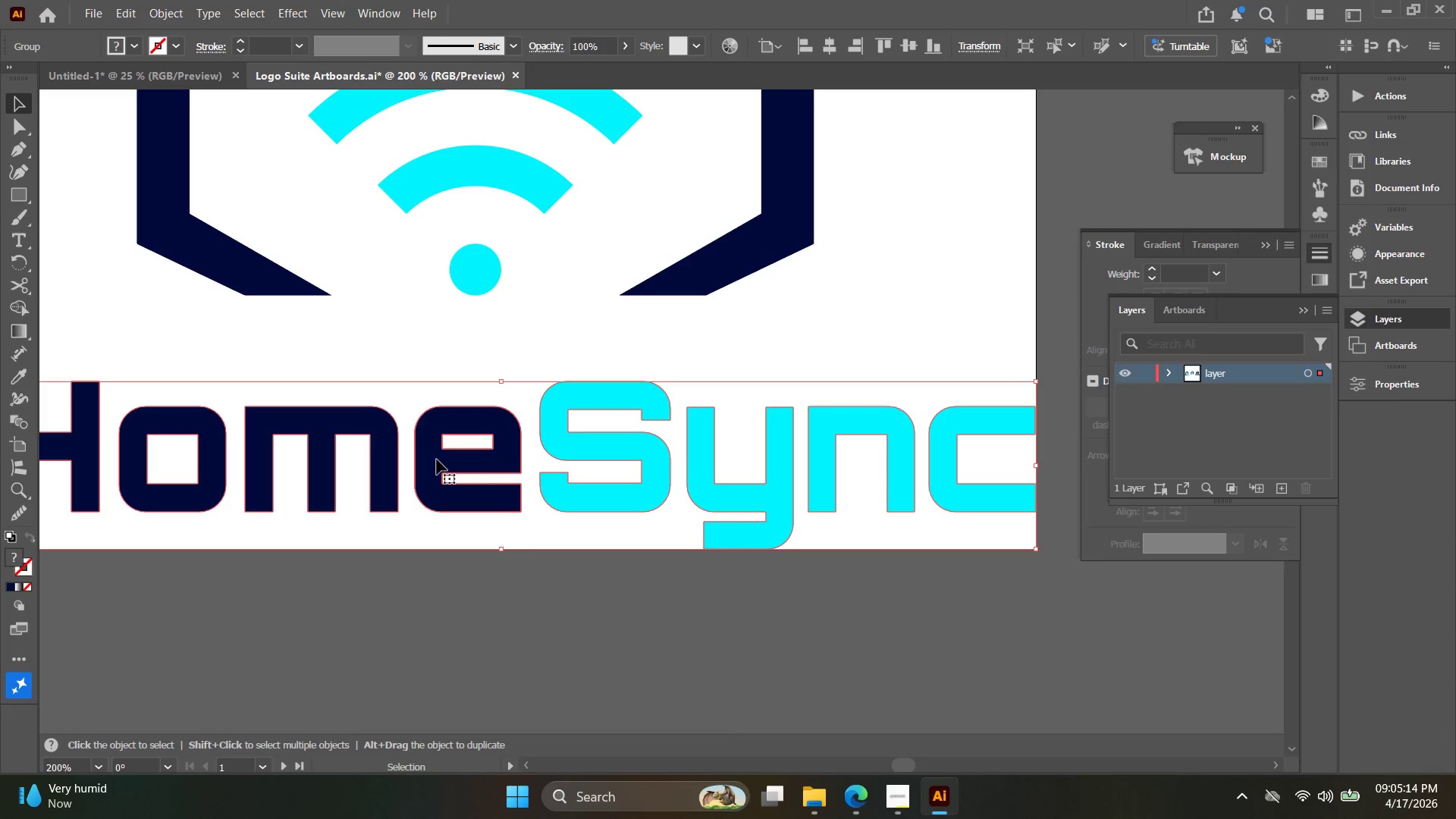 
key(Alt+AltLeft)
 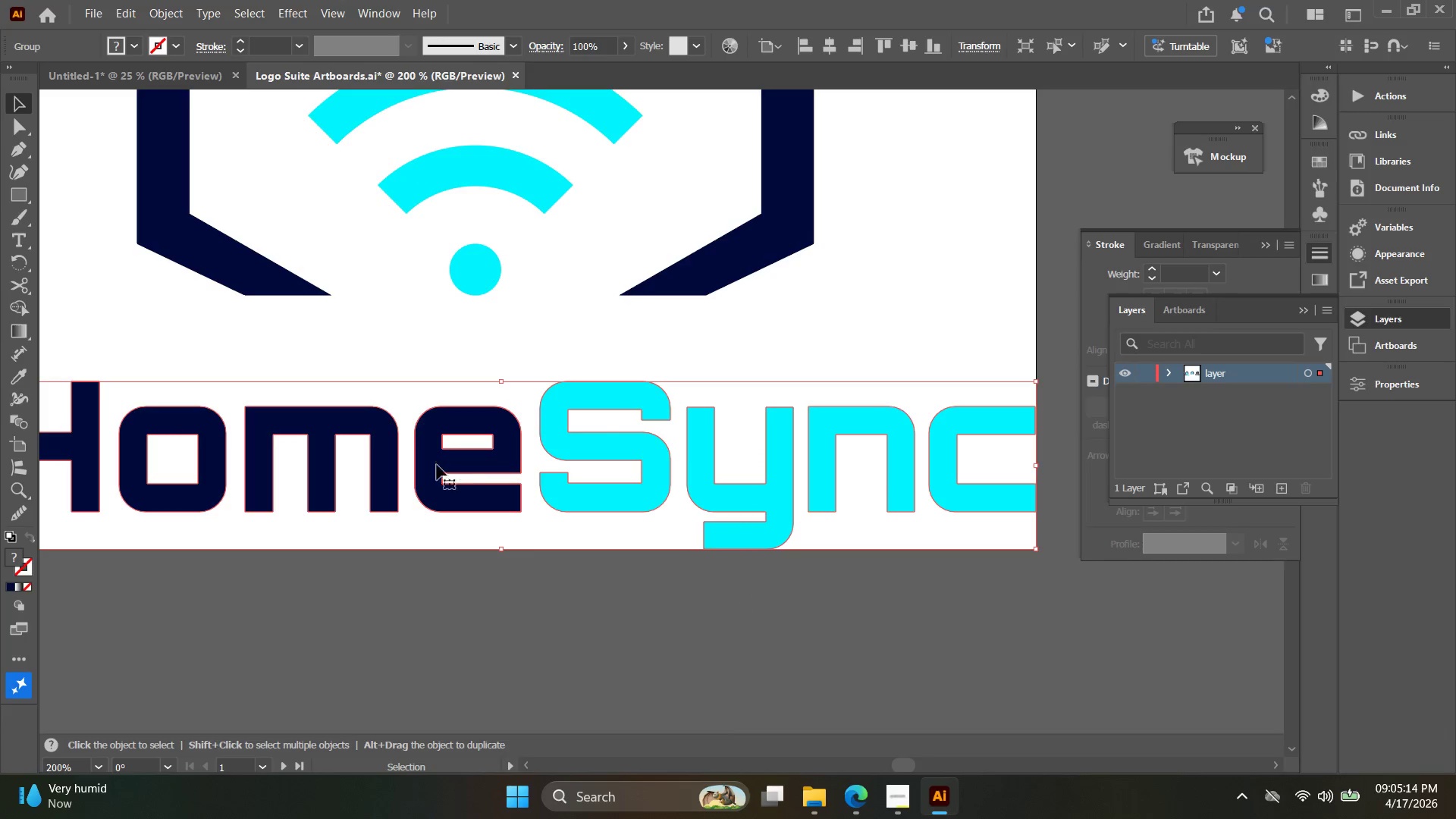 
scroll: coordinate [434, 484], scroll_direction: down, amount: 2.0
 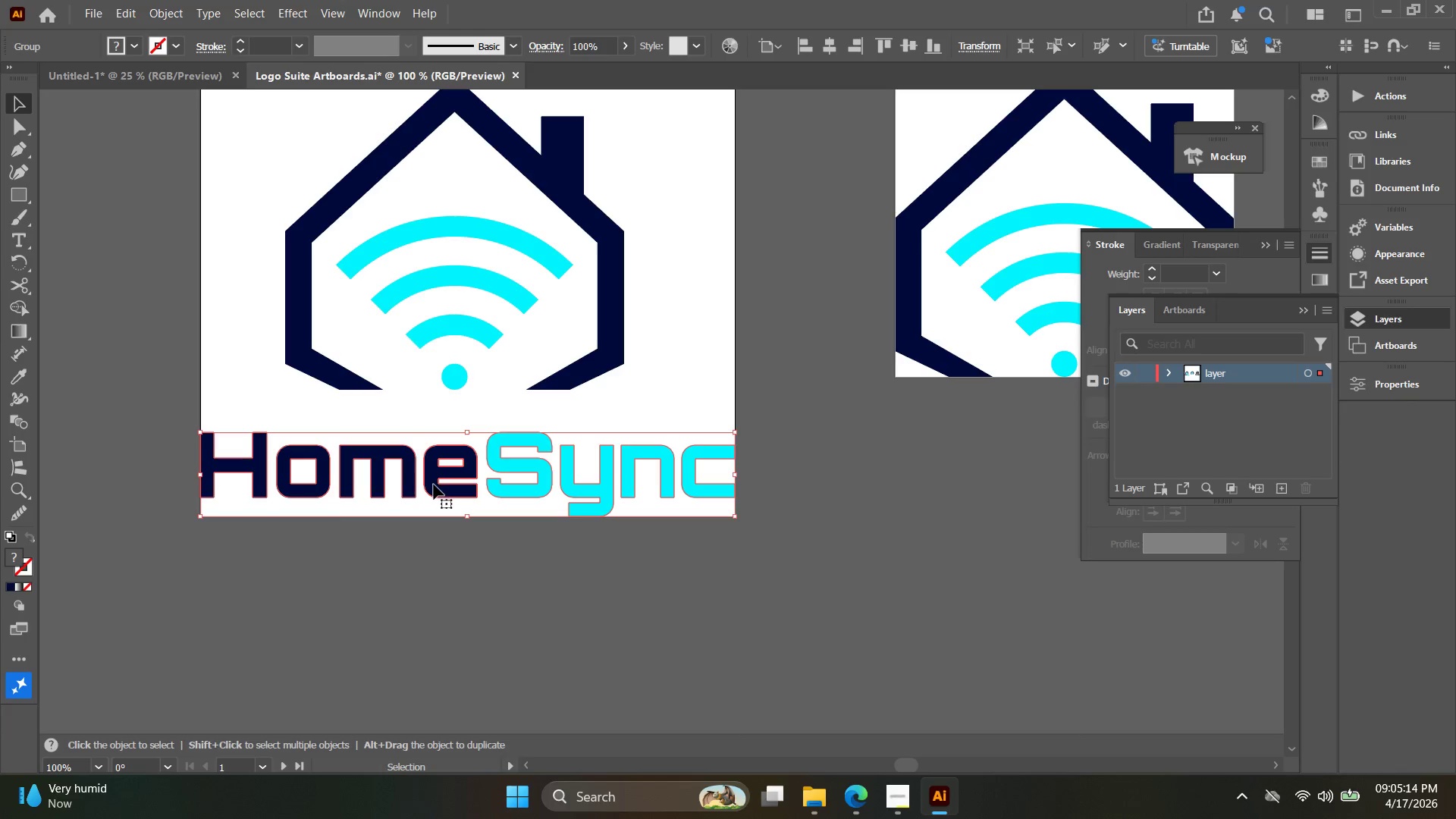 
key(Control+C)
 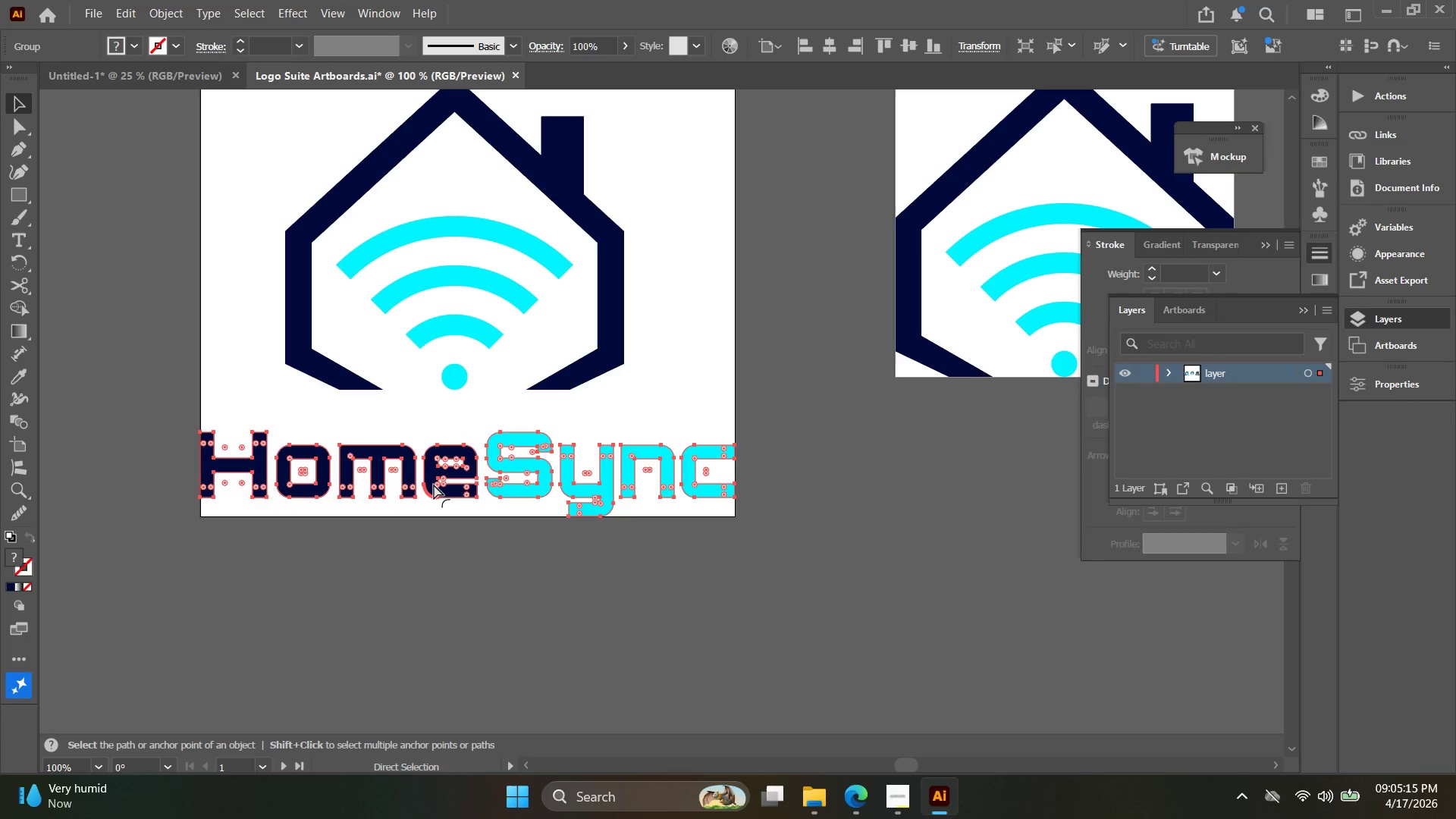 
key(Control+F)
 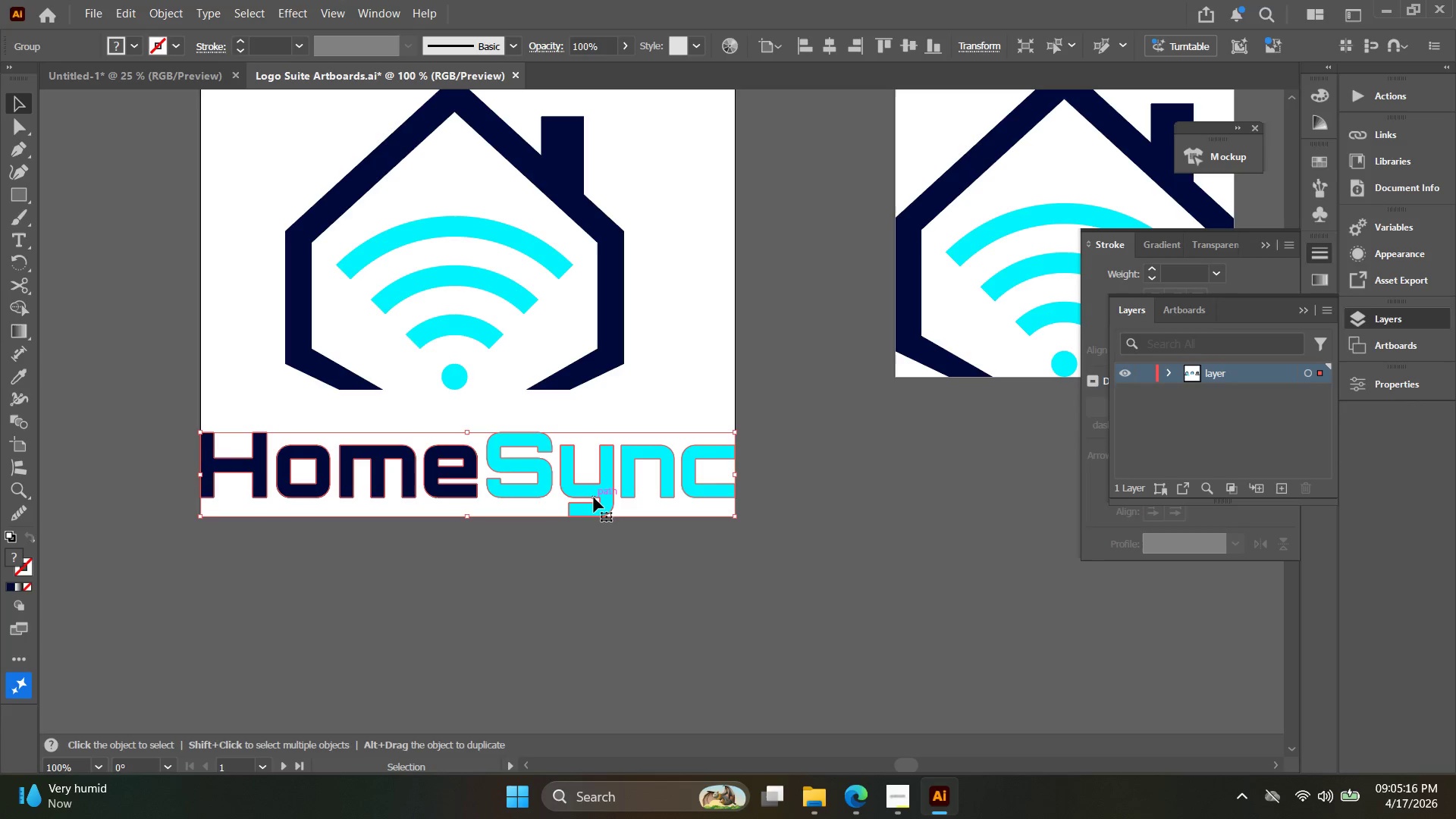 
key(Shift+ShiftLeft)
 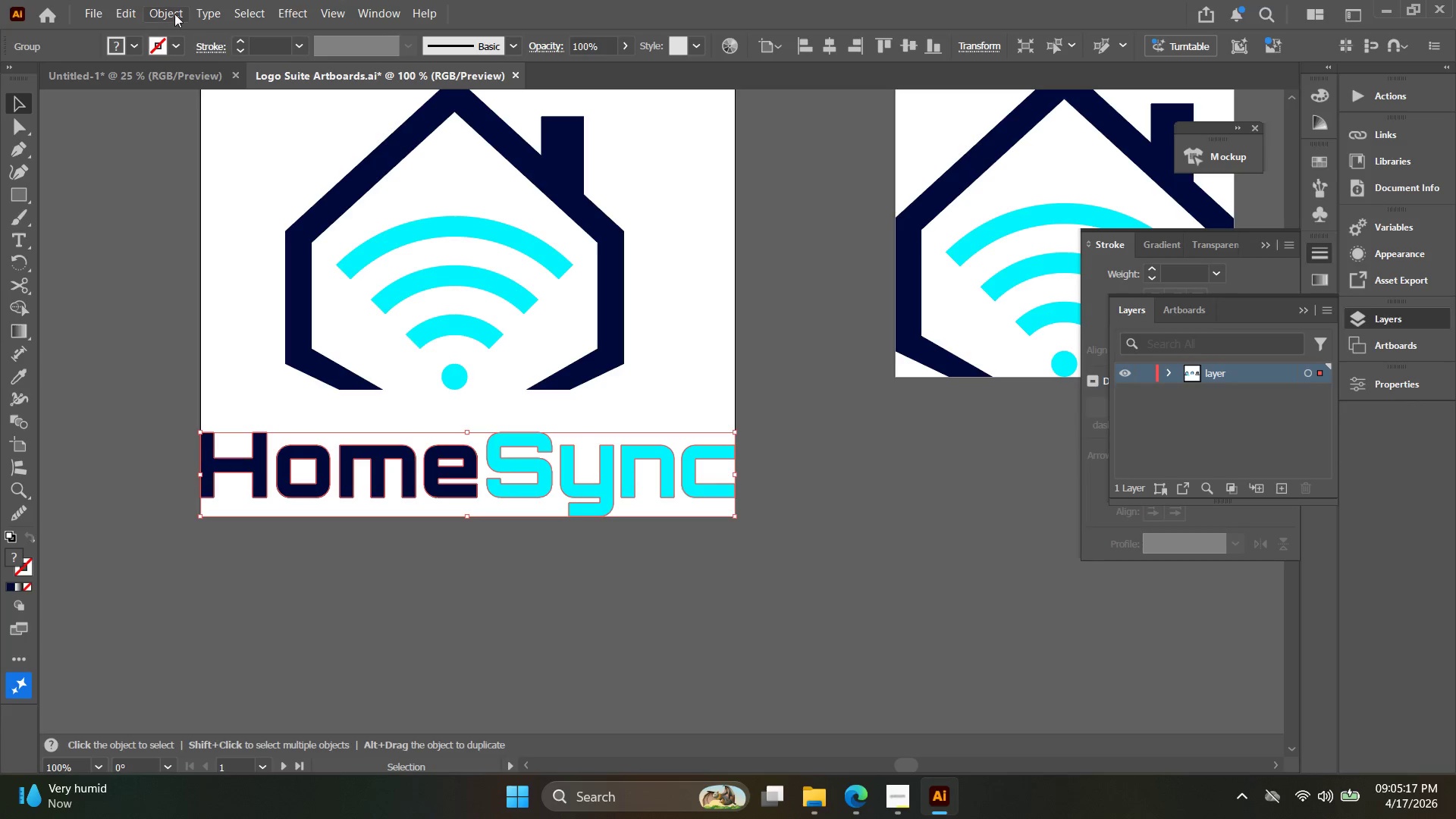 
left_click([168, 9])
 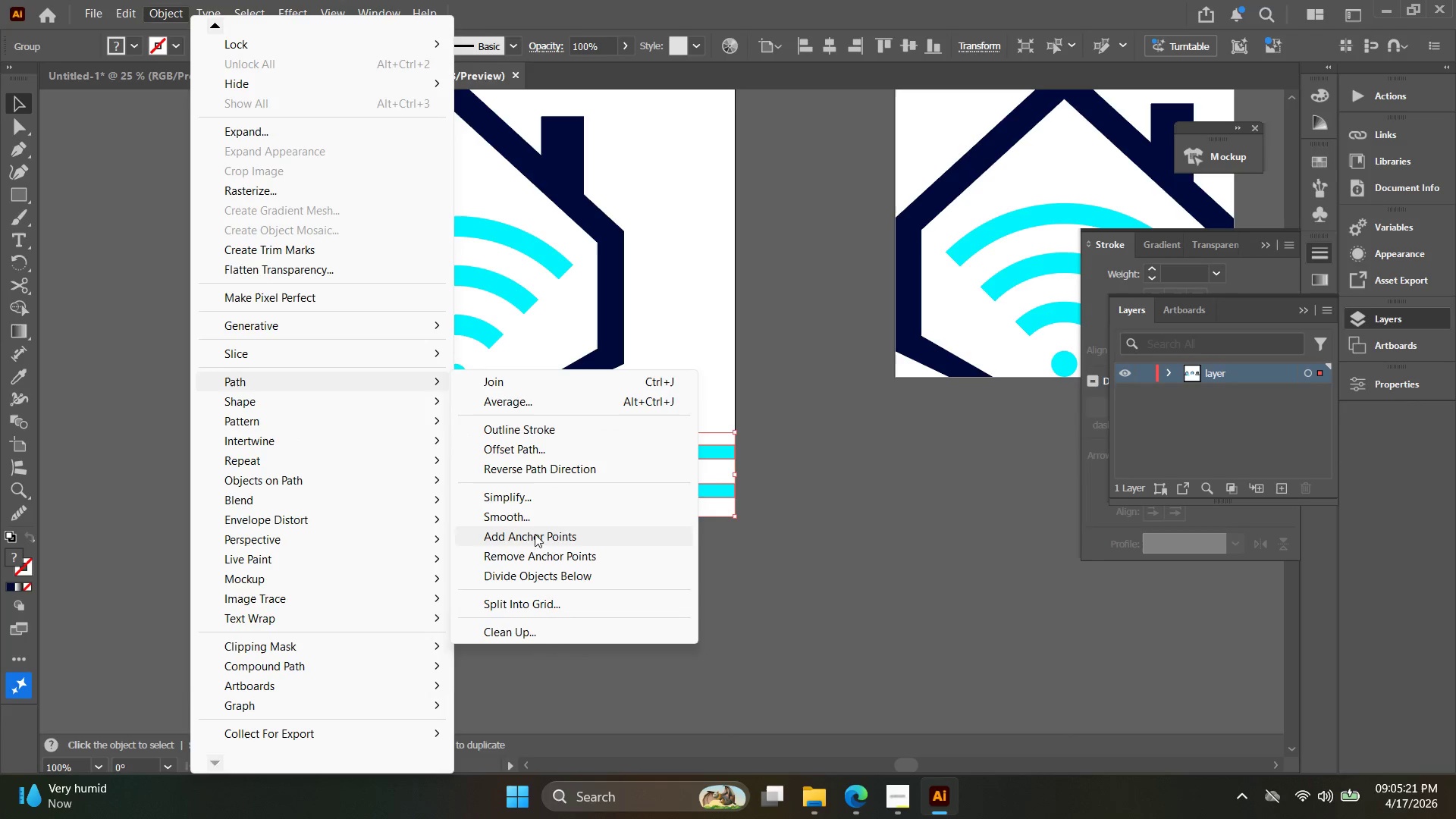 
wait(5.2)
 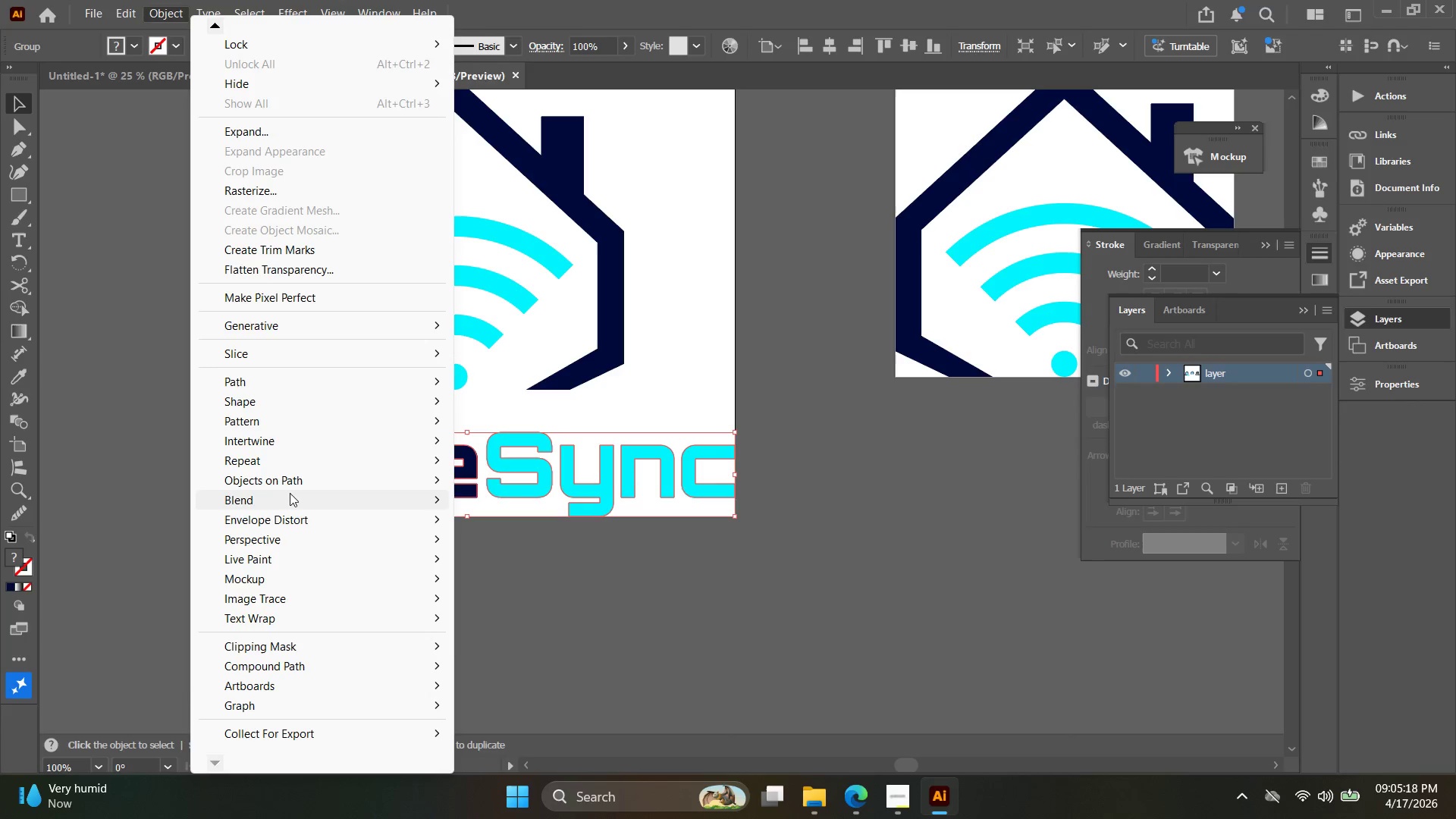 
left_click([541, 452])
 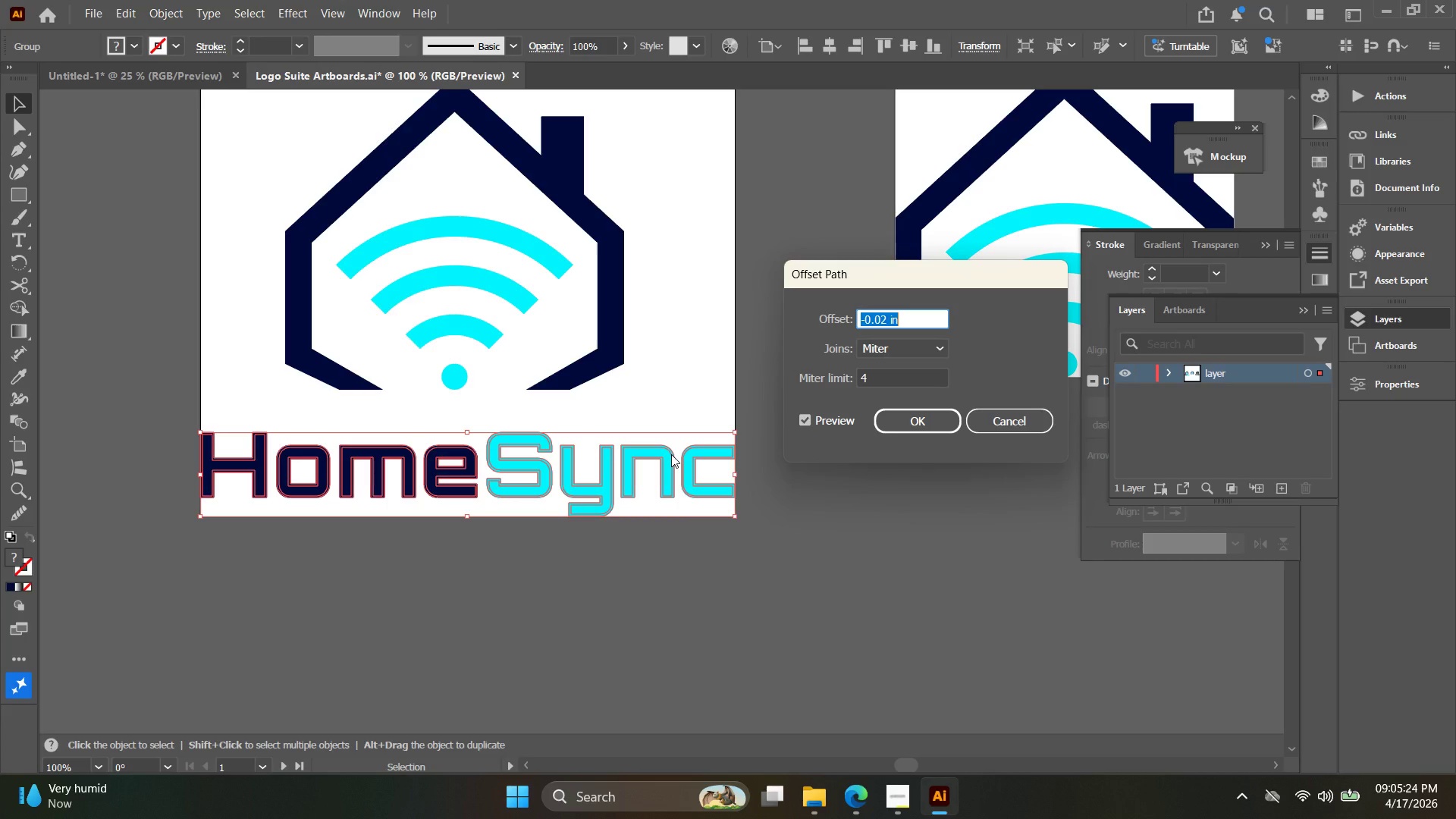 
key(Minus)
 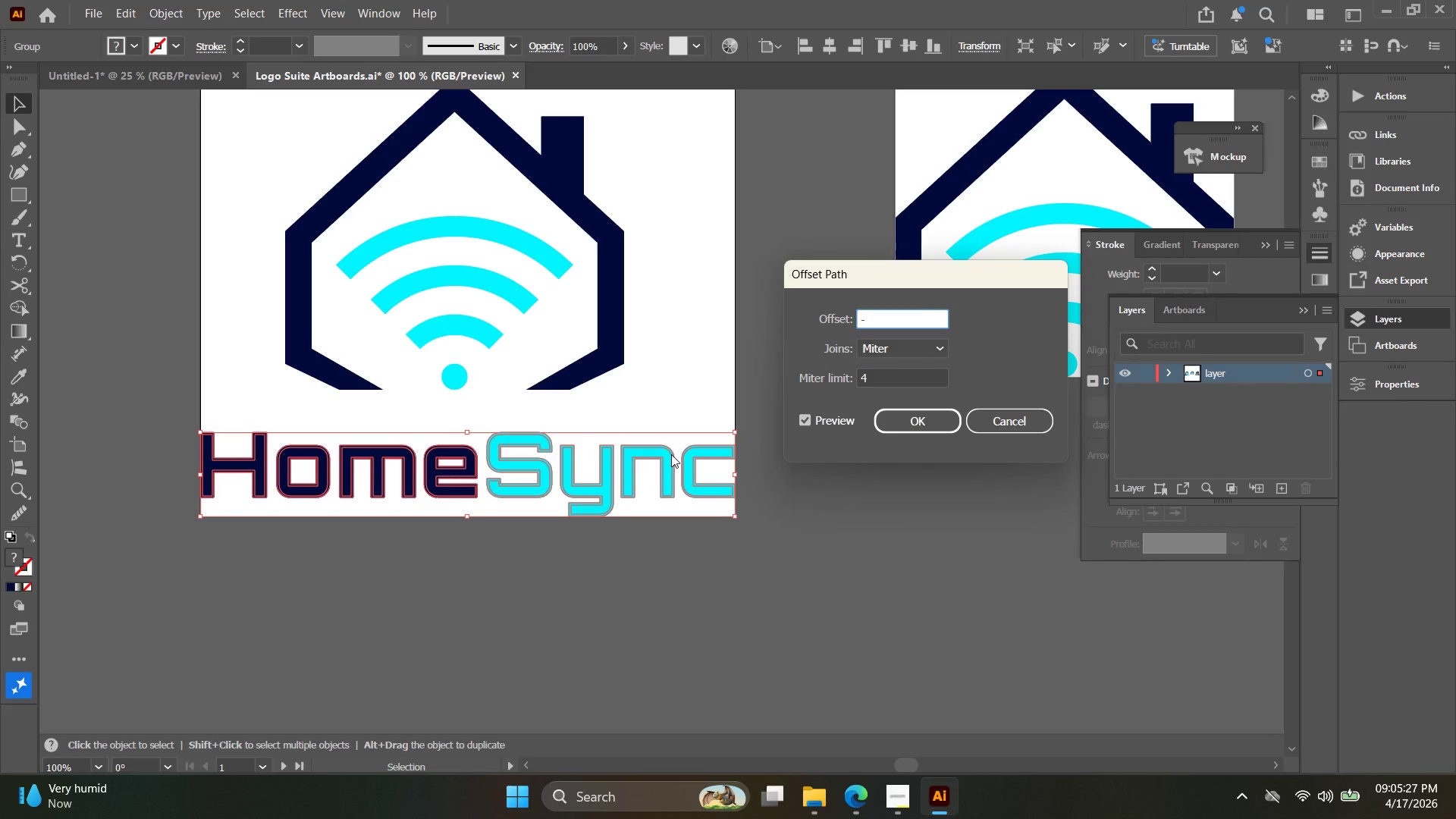 
key(Period)
 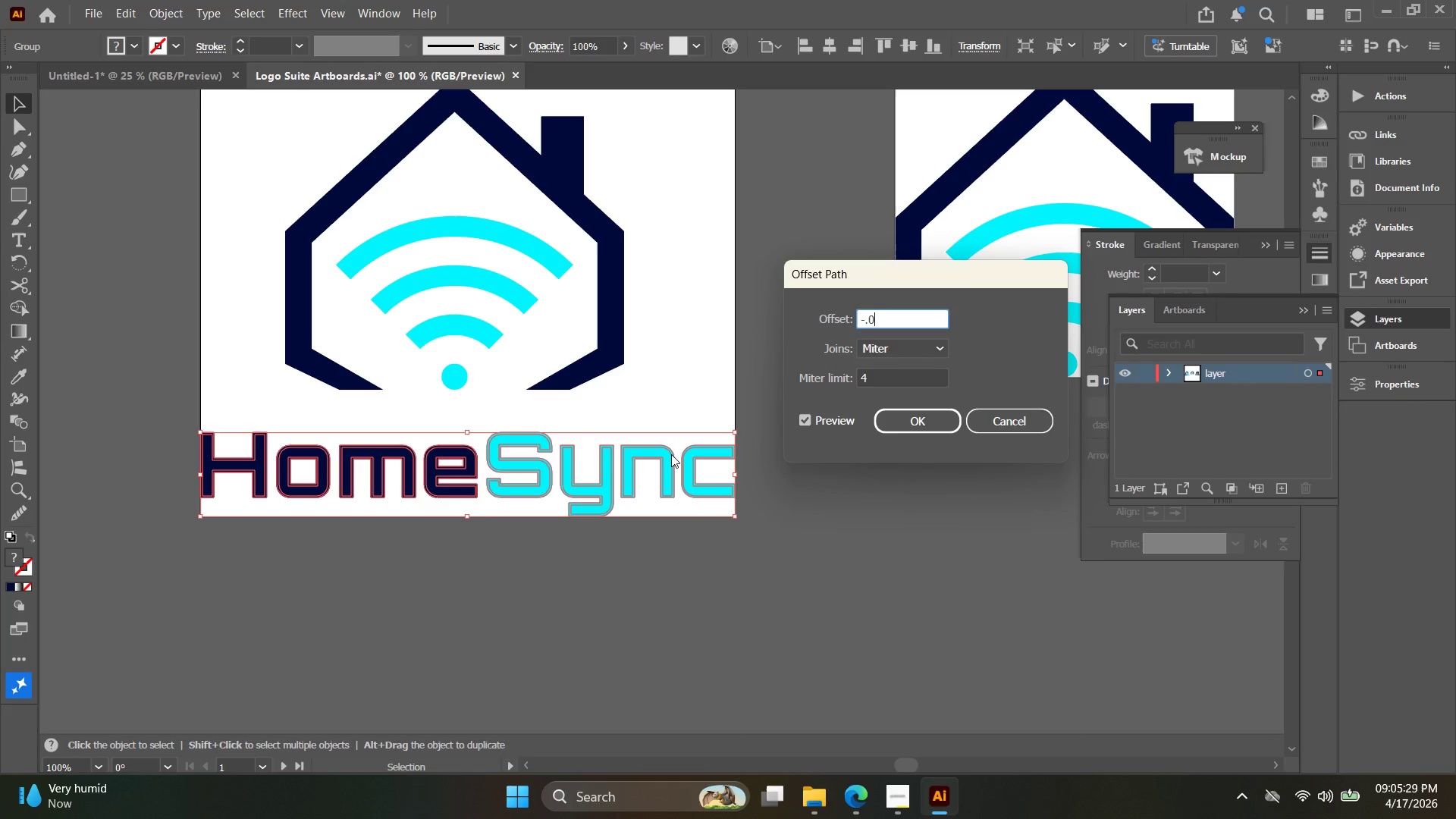 
key(0)
 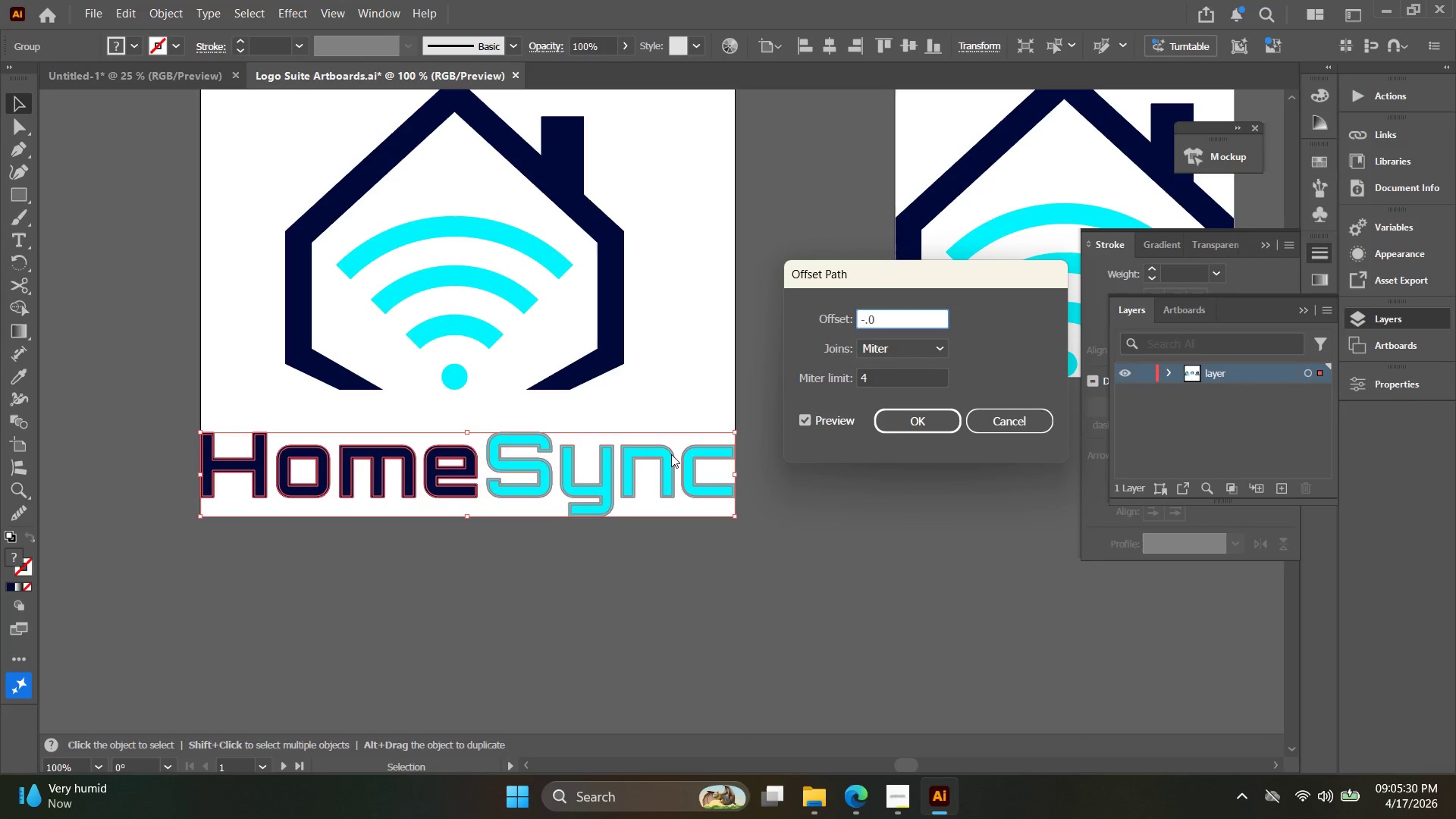 
key(Backspace)
 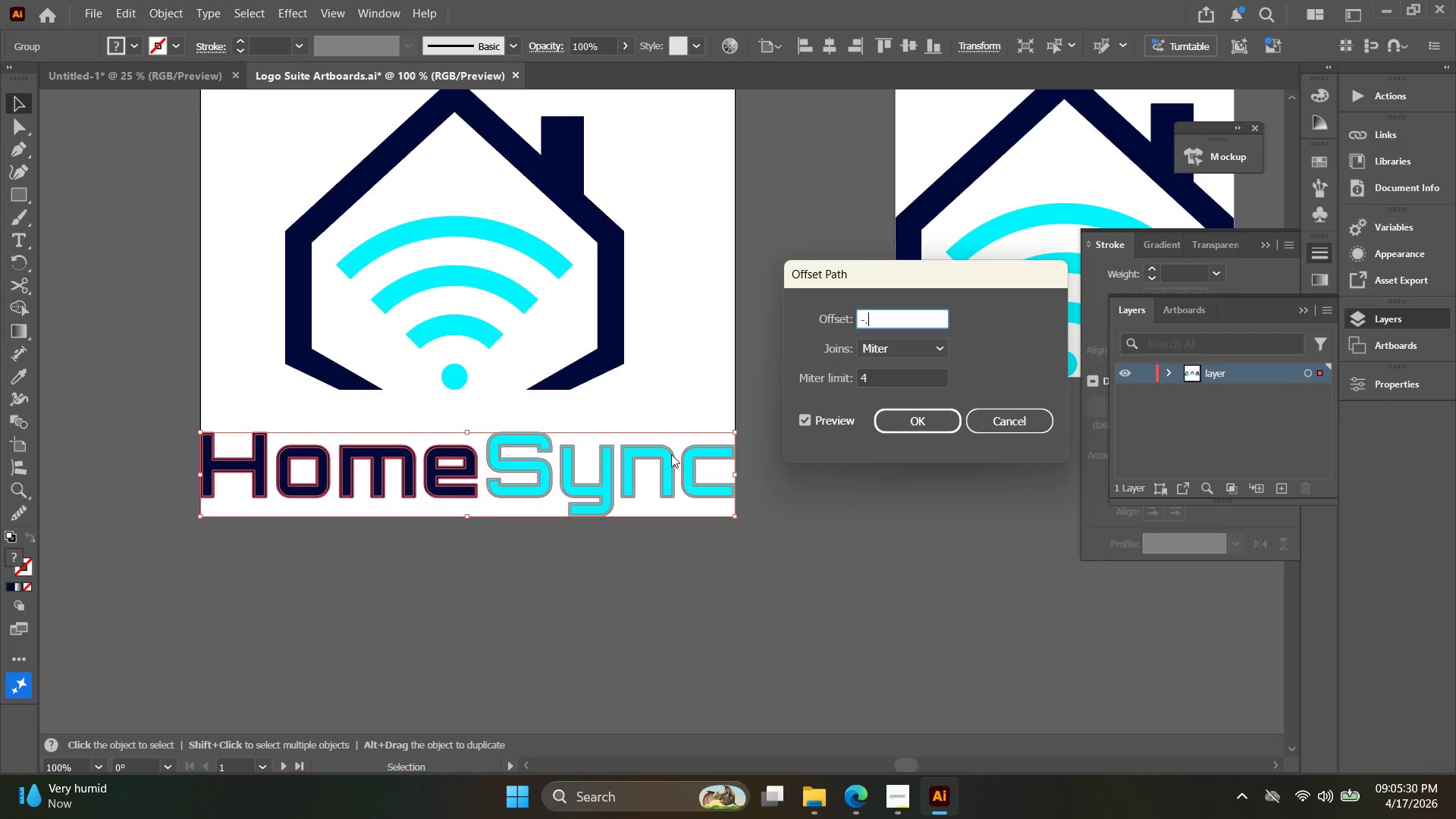 
key(1)
 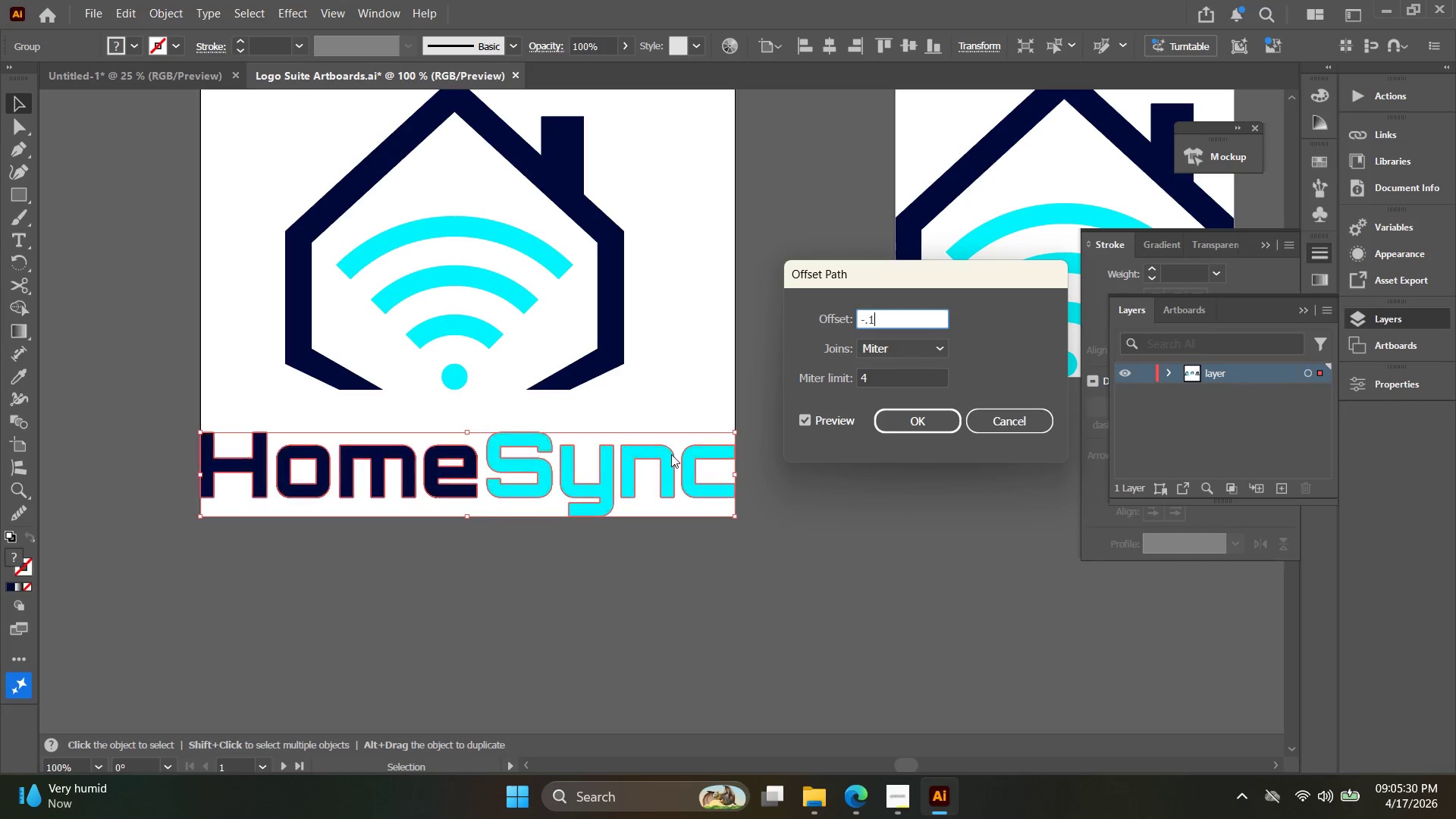 
key(Enter)
 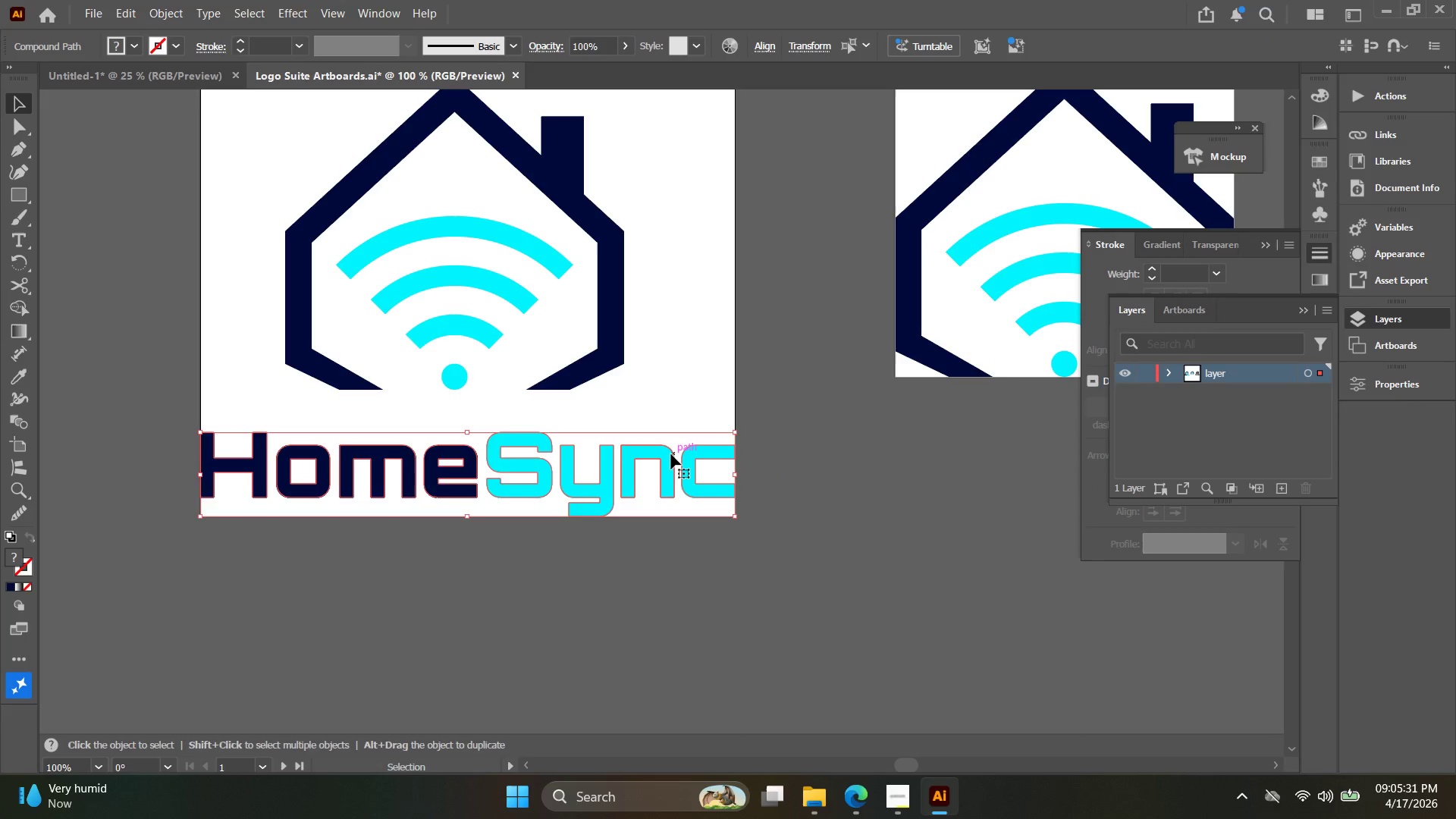 
key(Control+Z)
 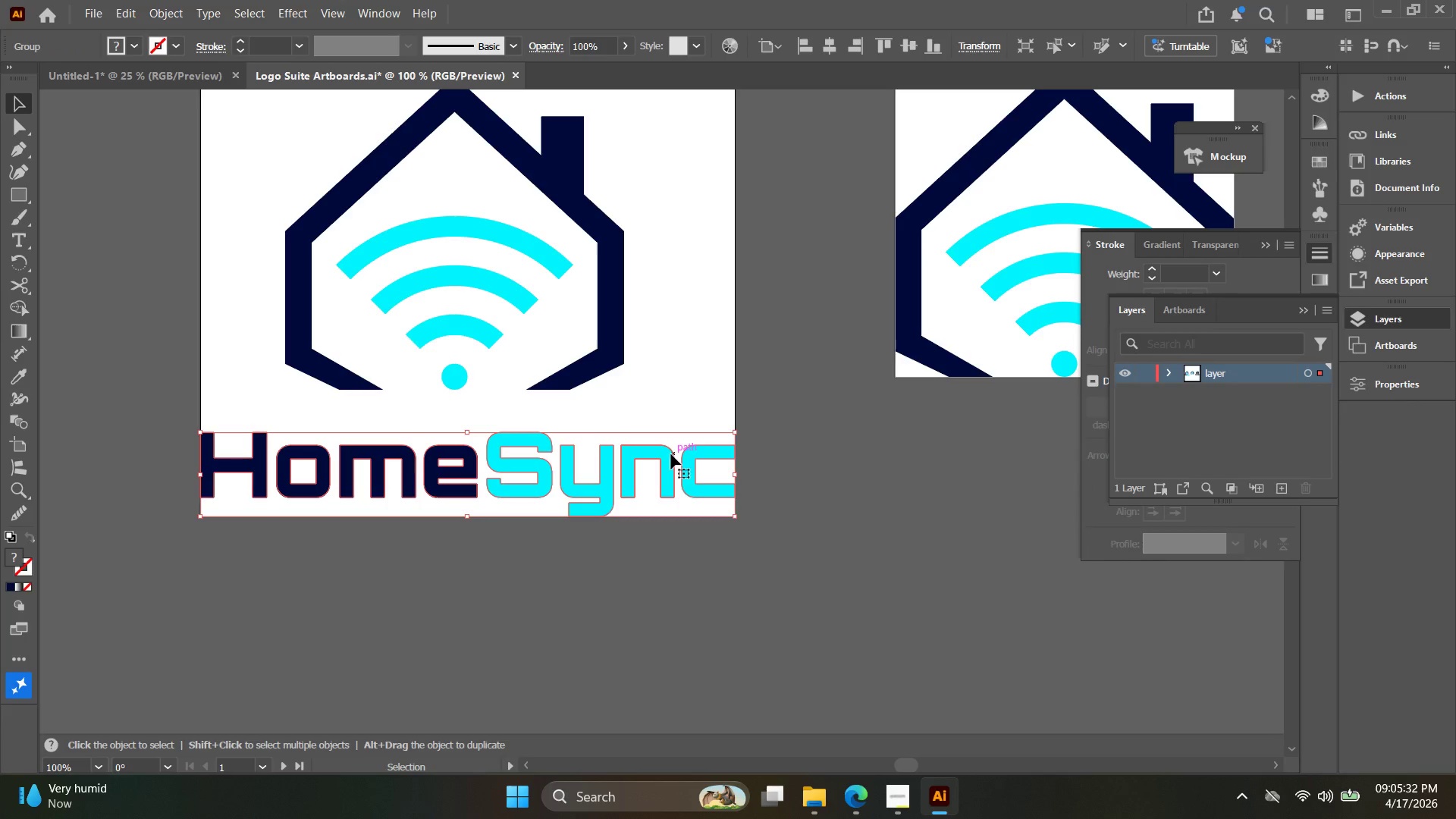 
key(Alt+AltLeft)
 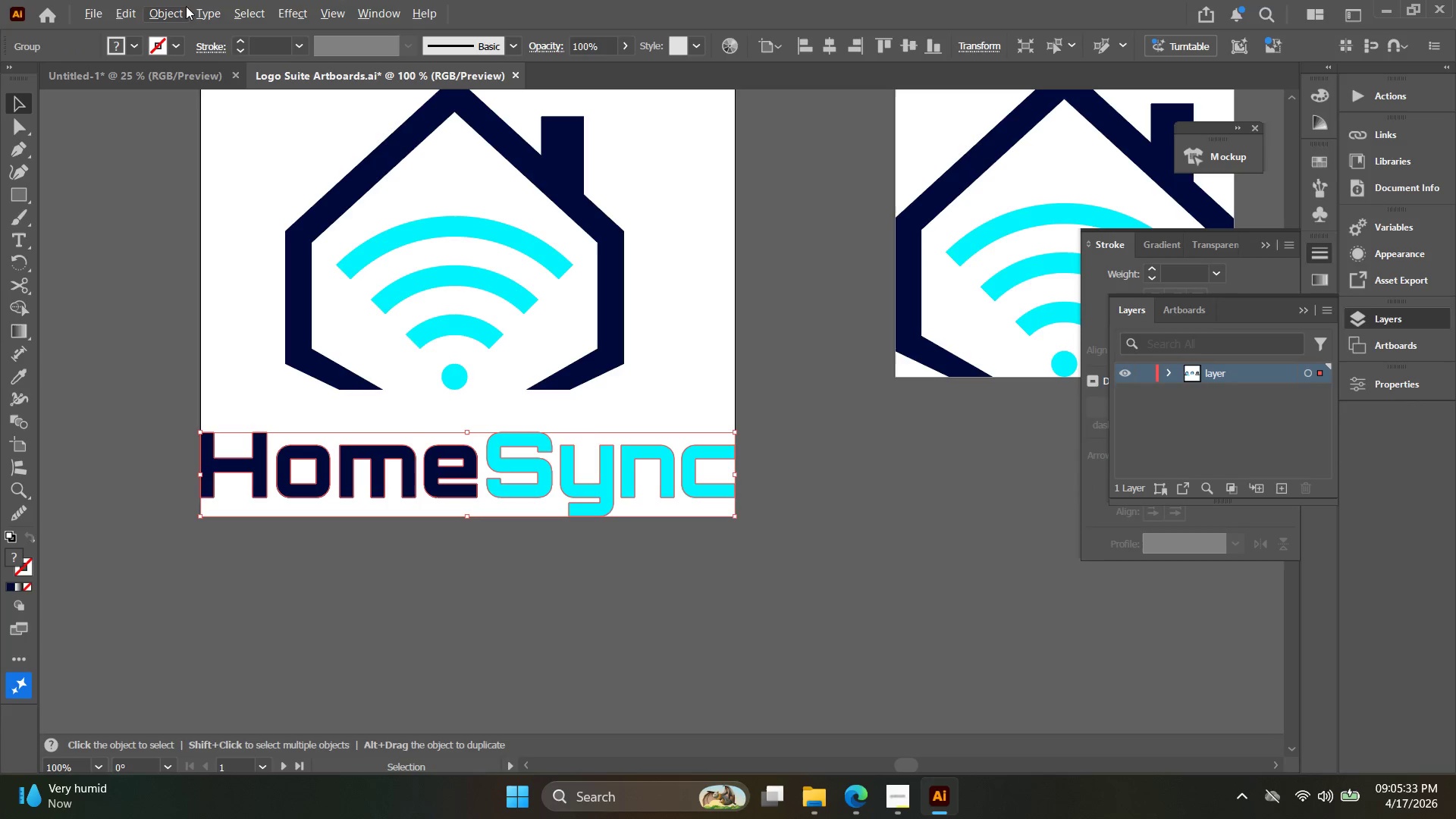 
left_click([173, 5])
 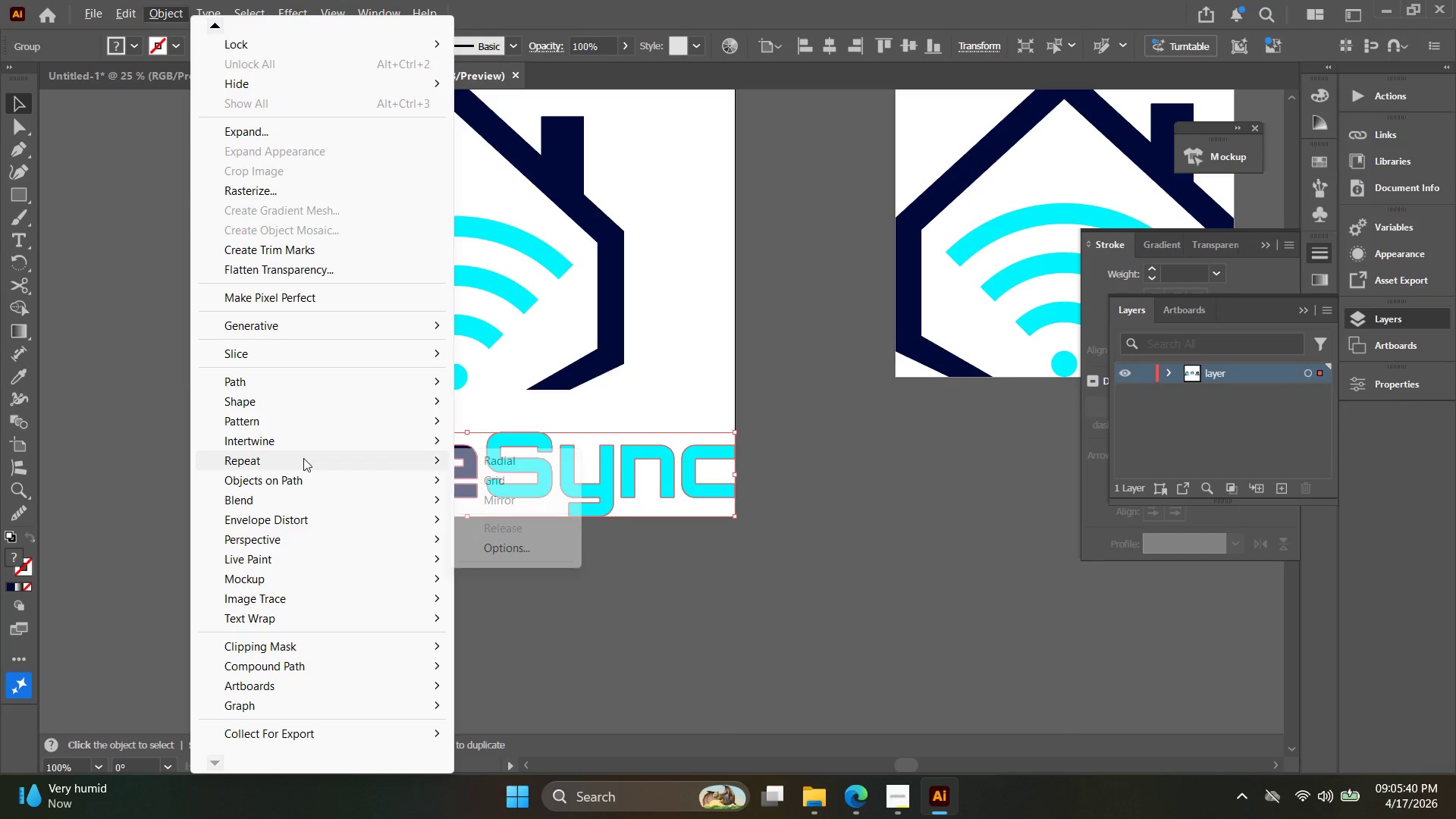 
wait(11.81)
 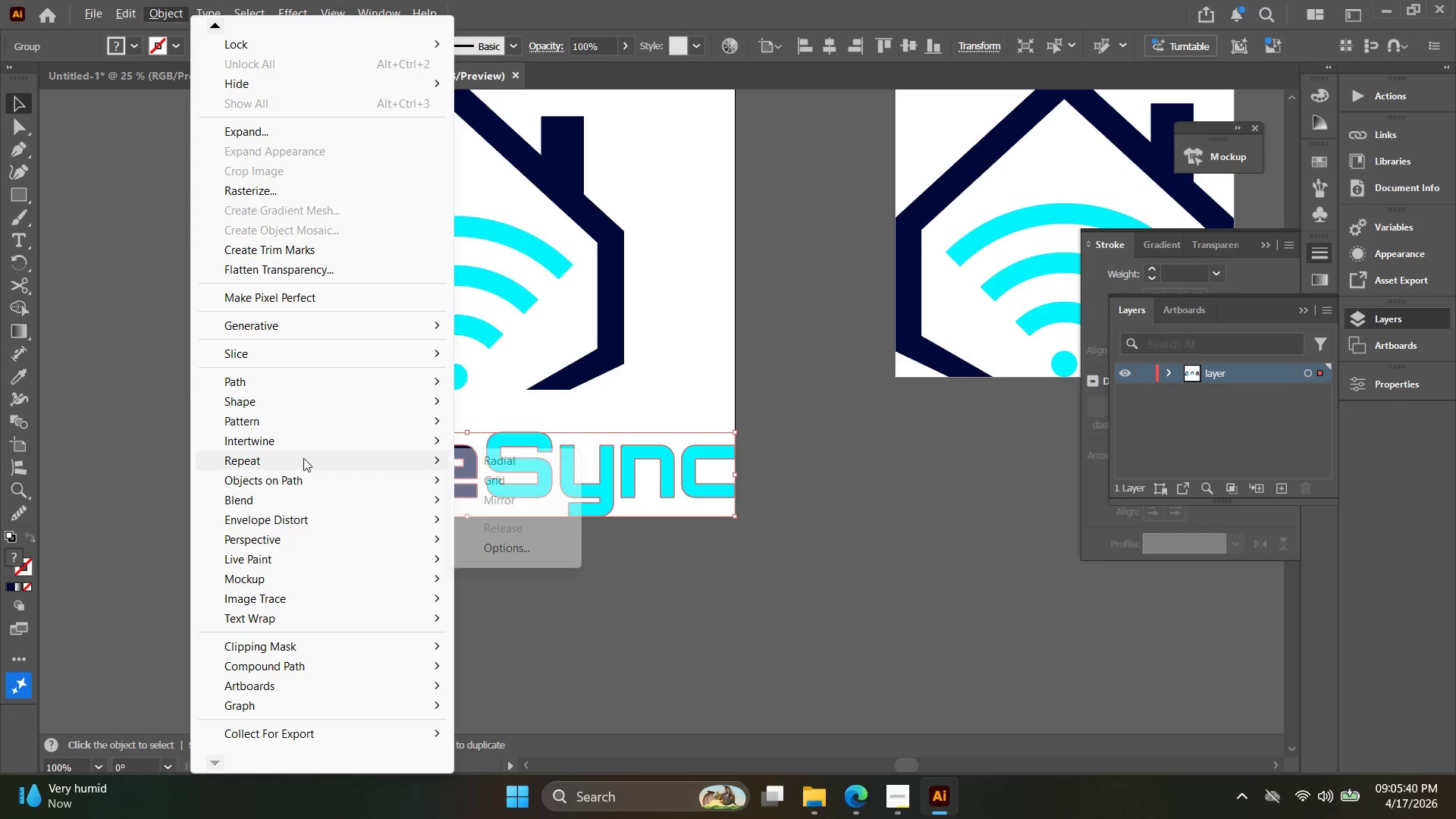 
left_click([609, 448])
 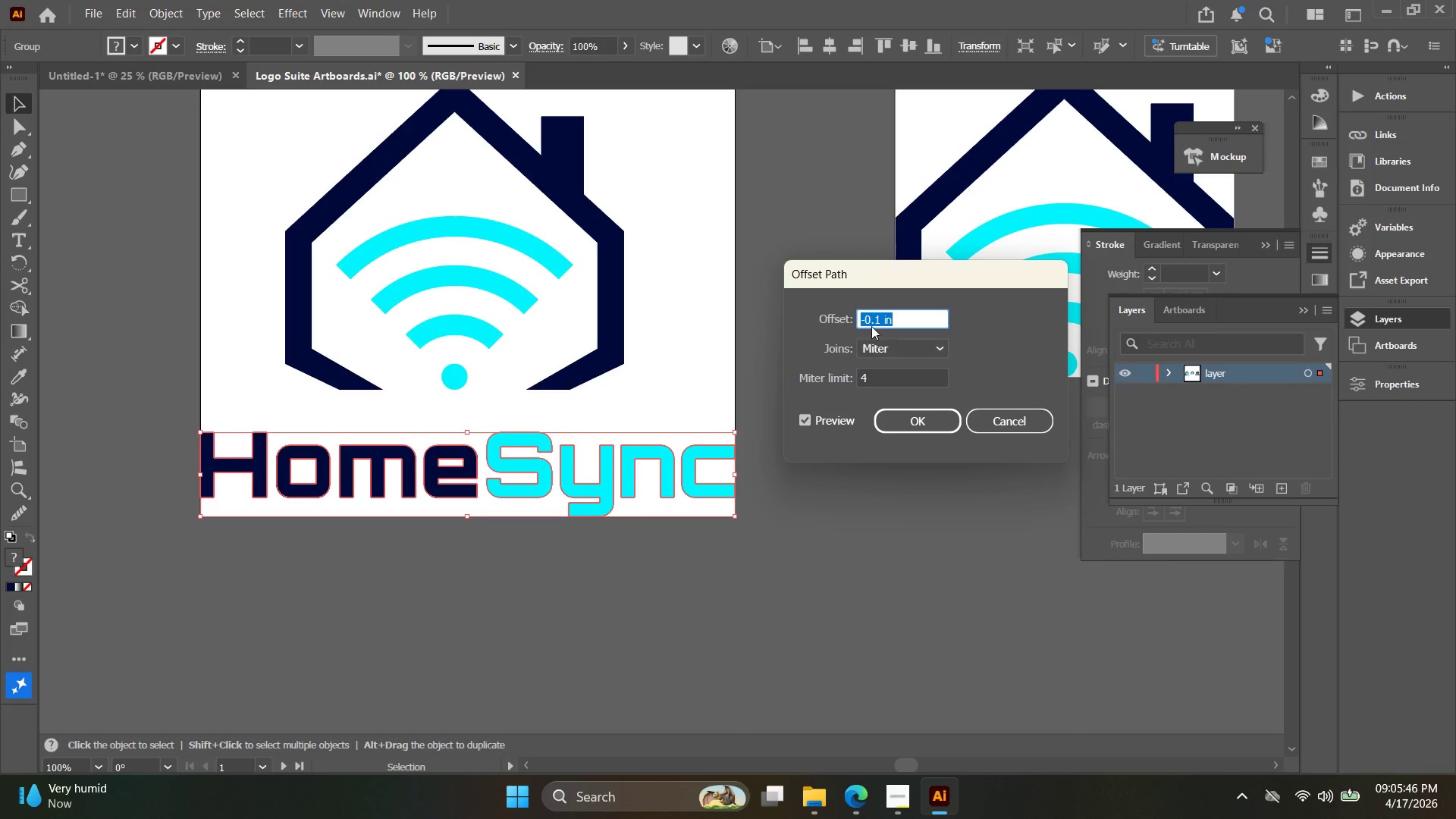 
left_click([879, 317])
 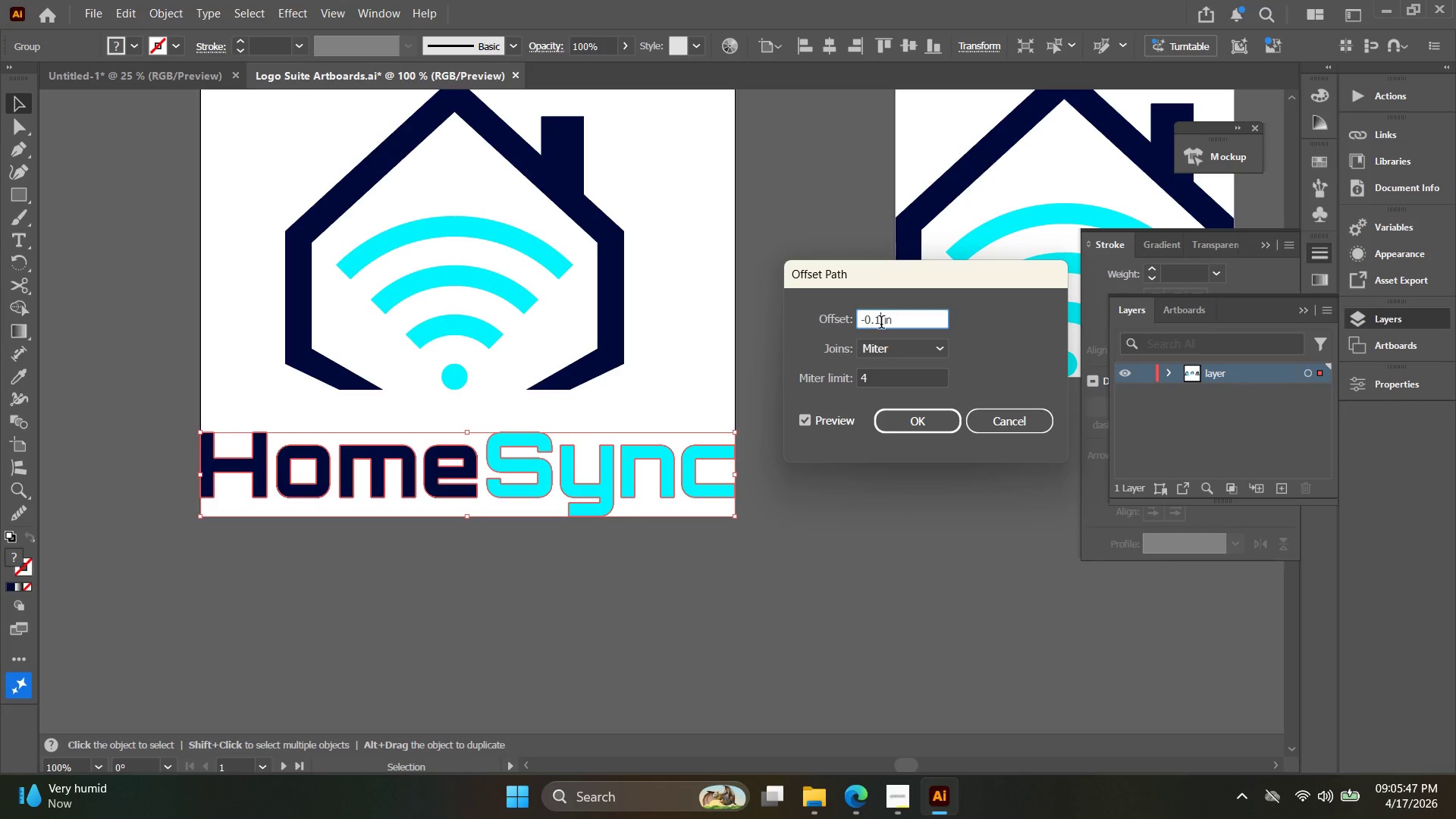 
left_click([881, 324])
 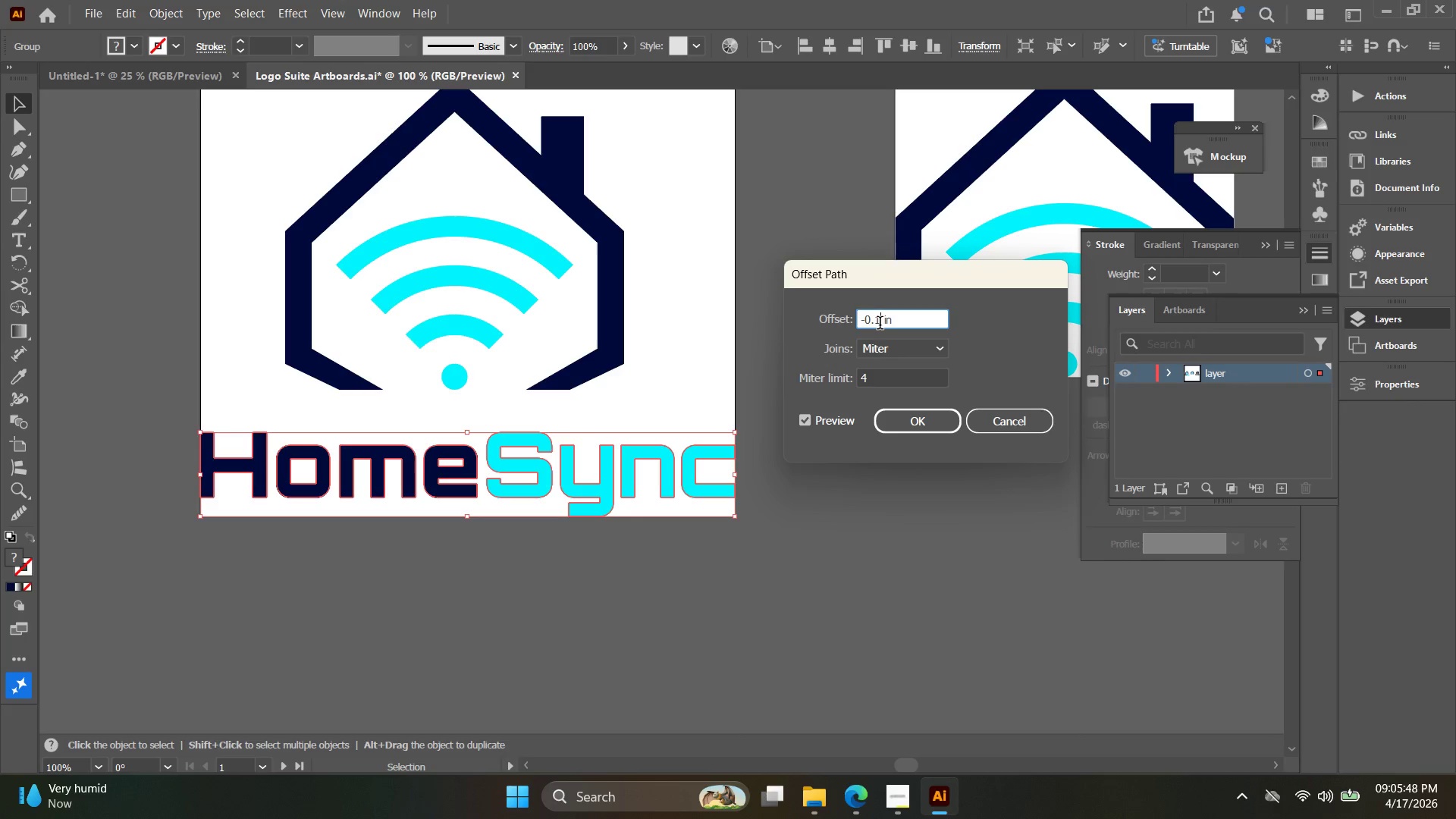 
left_click([880, 325])
 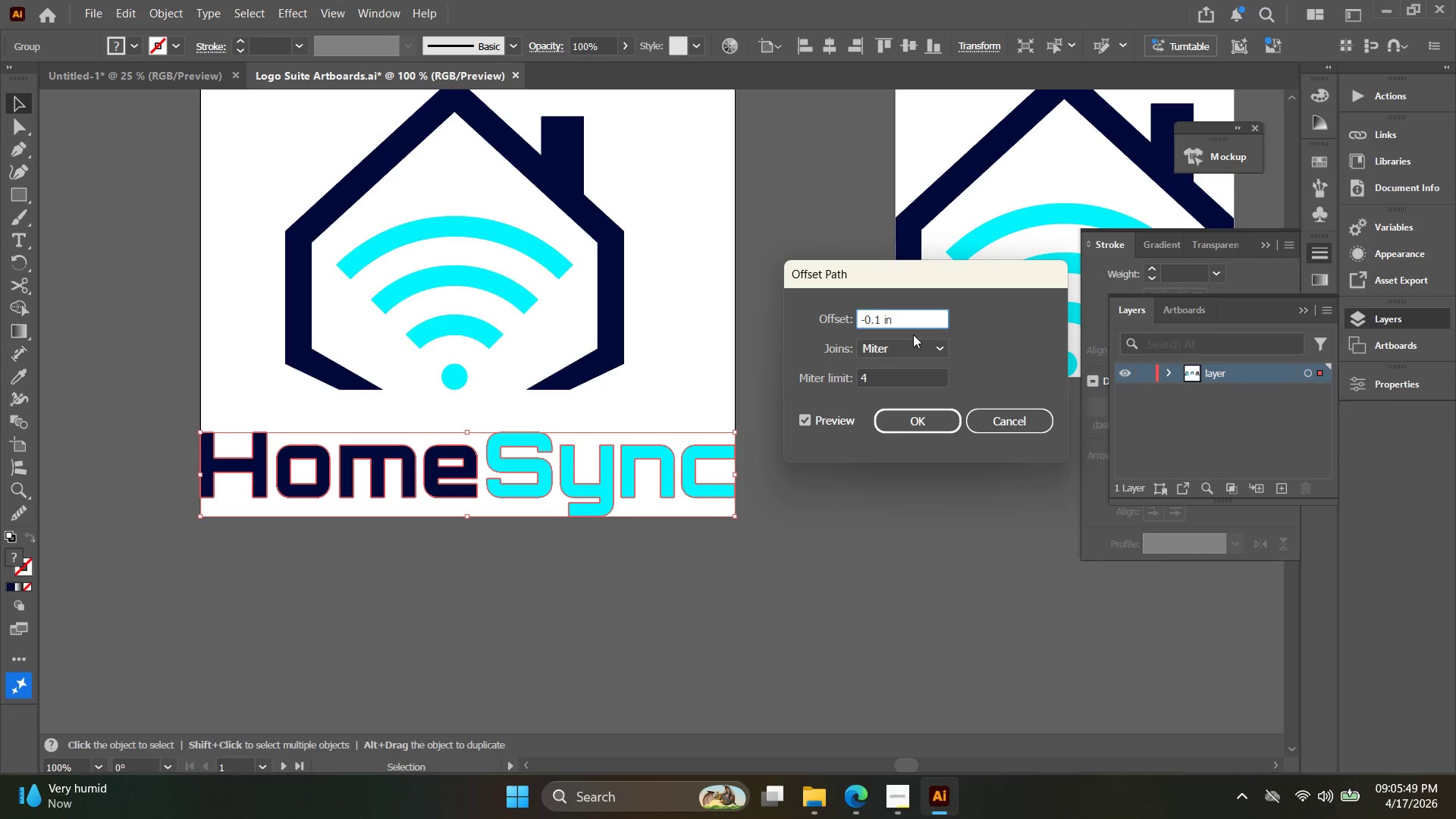 
key(Backspace)
 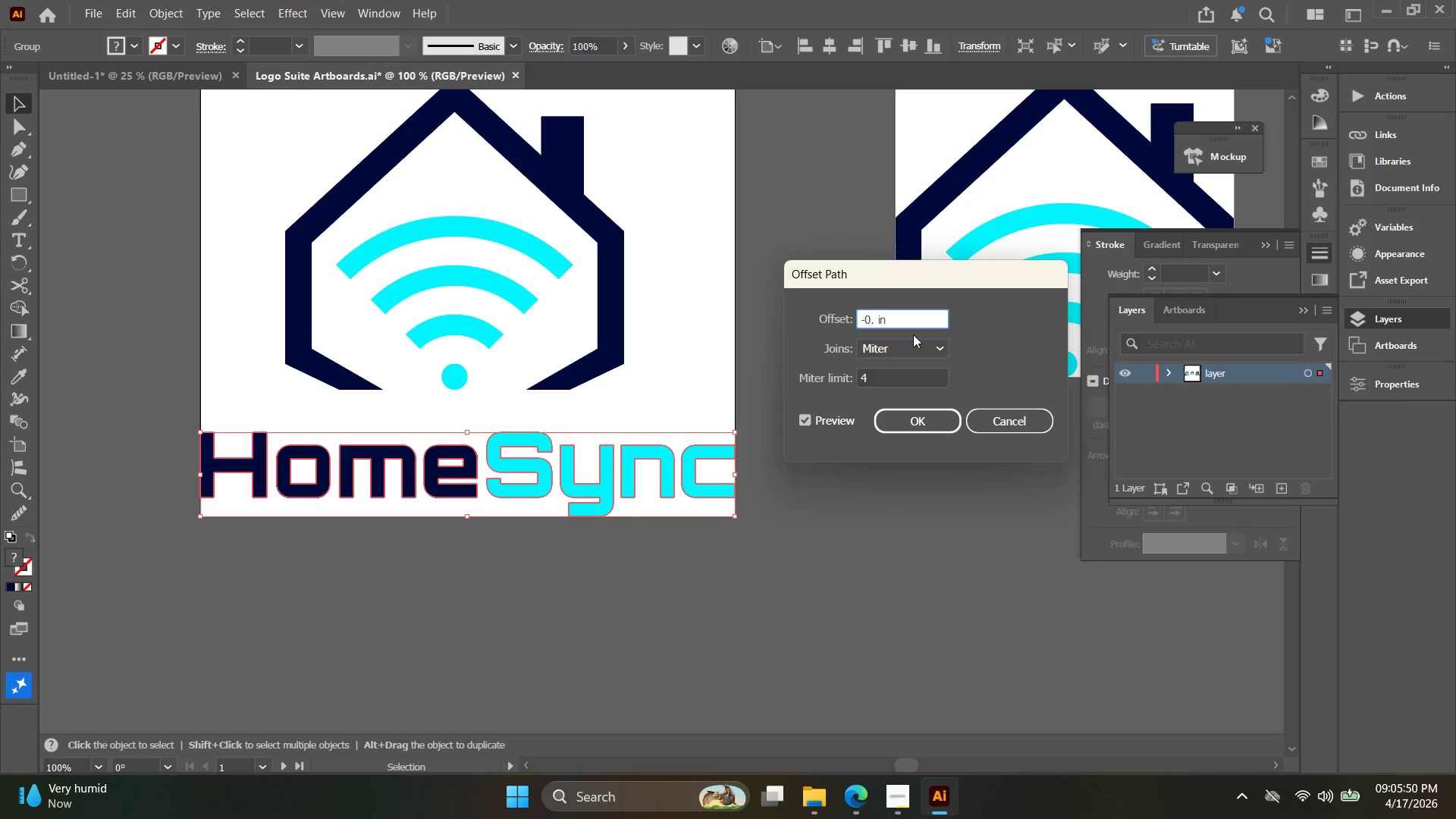 
key(5)
 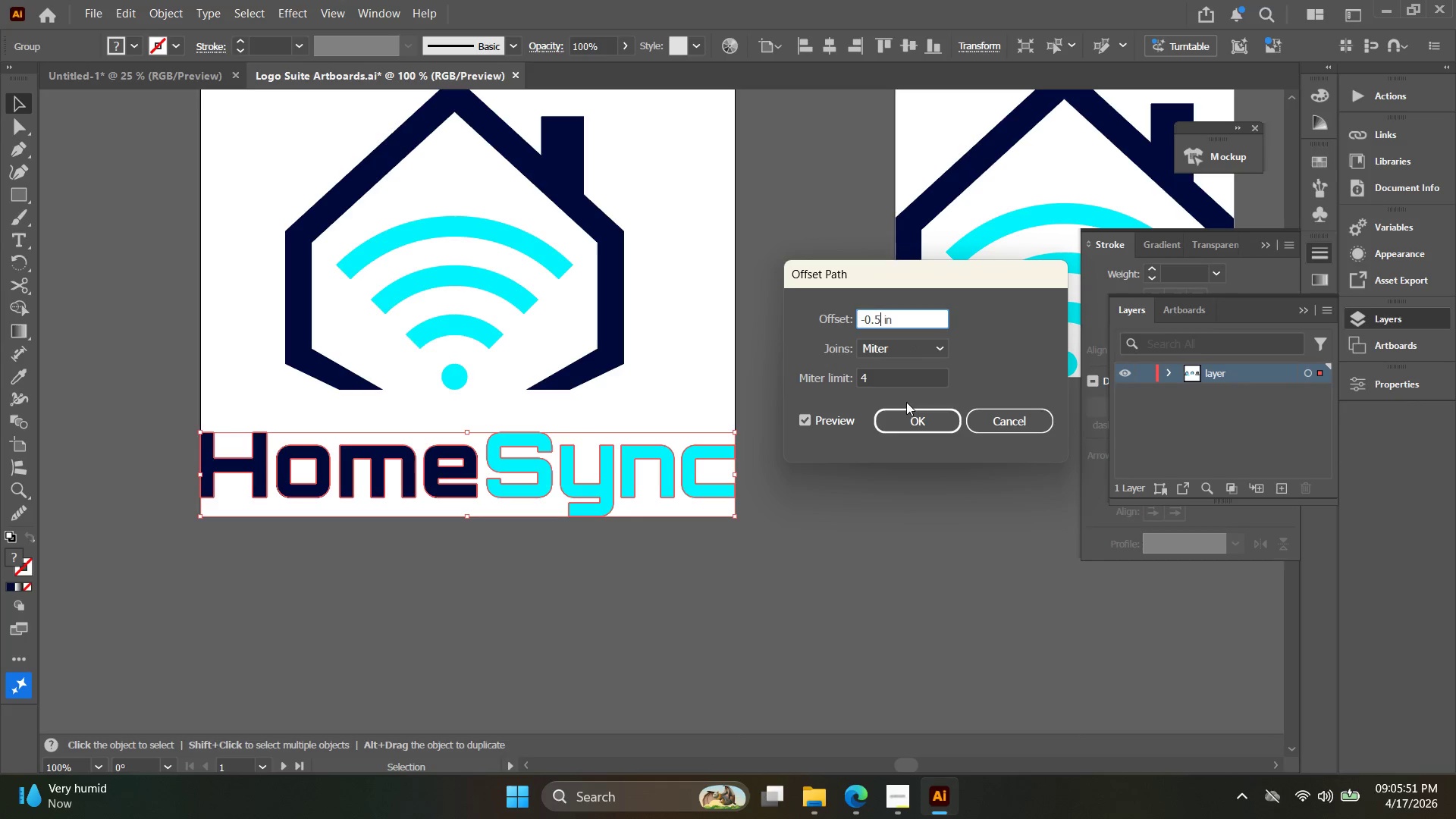 
left_click([918, 418])
 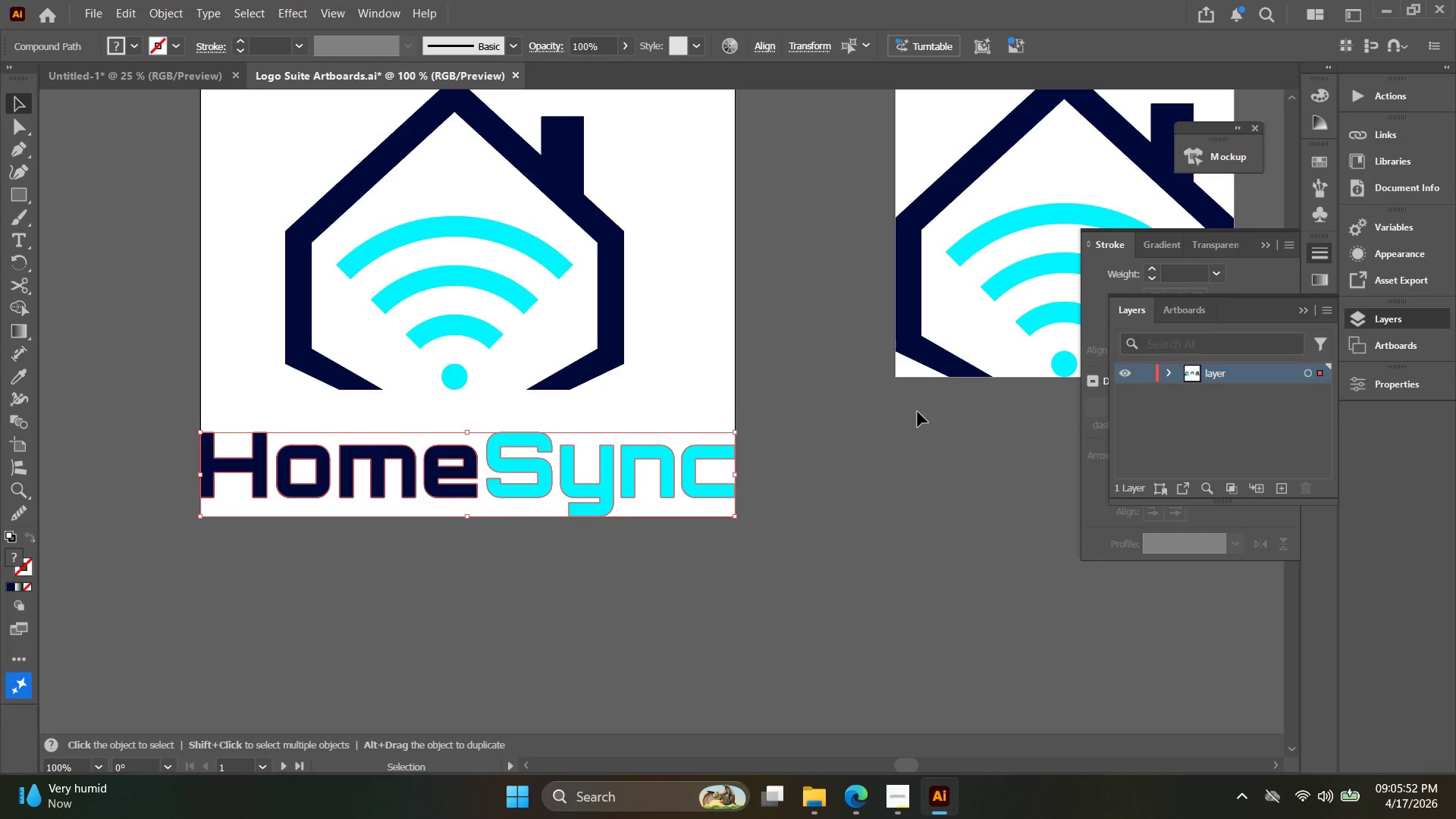 
key(Alt+AltLeft)
 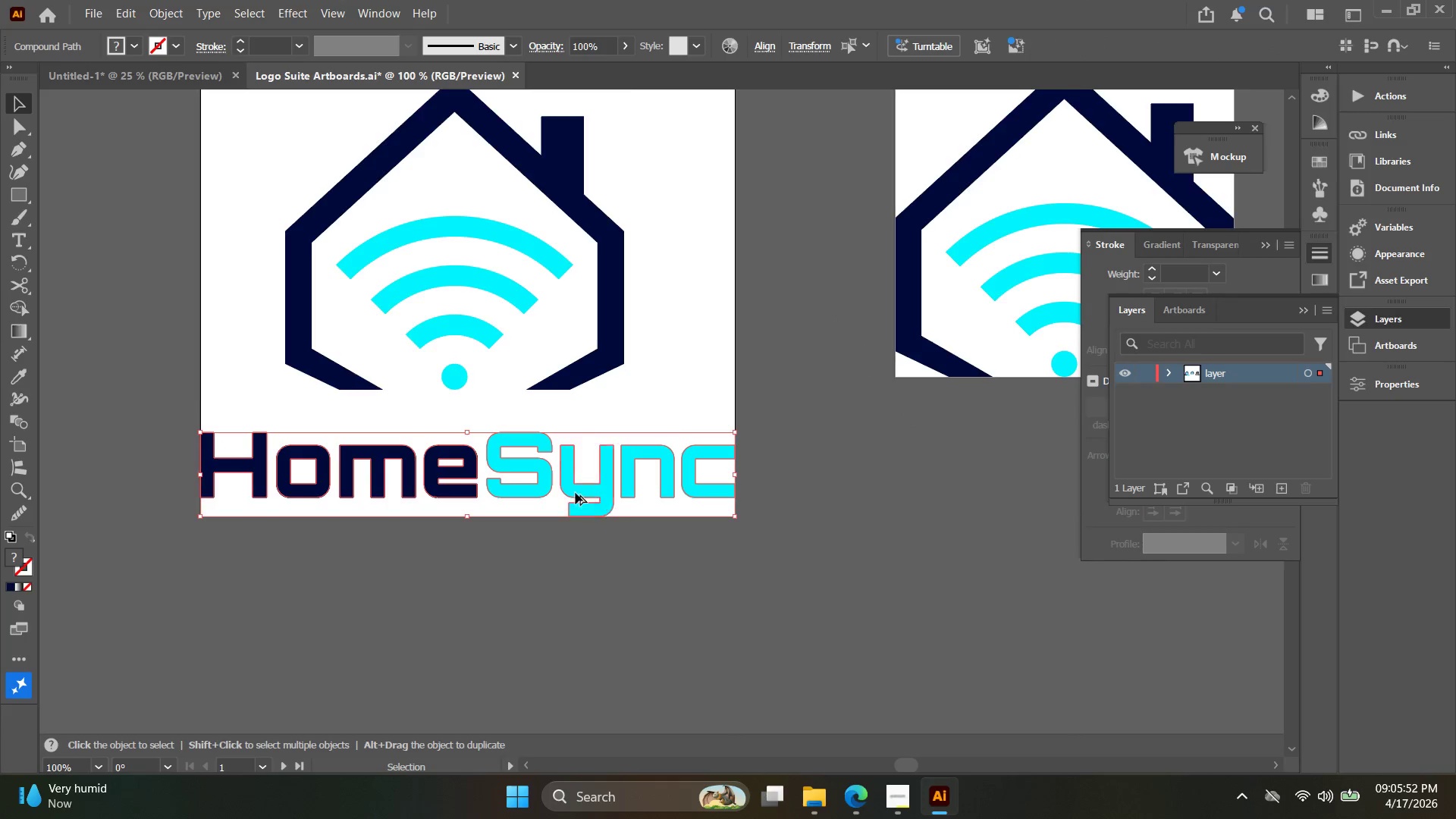 
scroll: coordinate [576, 493], scroll_direction: up, amount: 4.0
 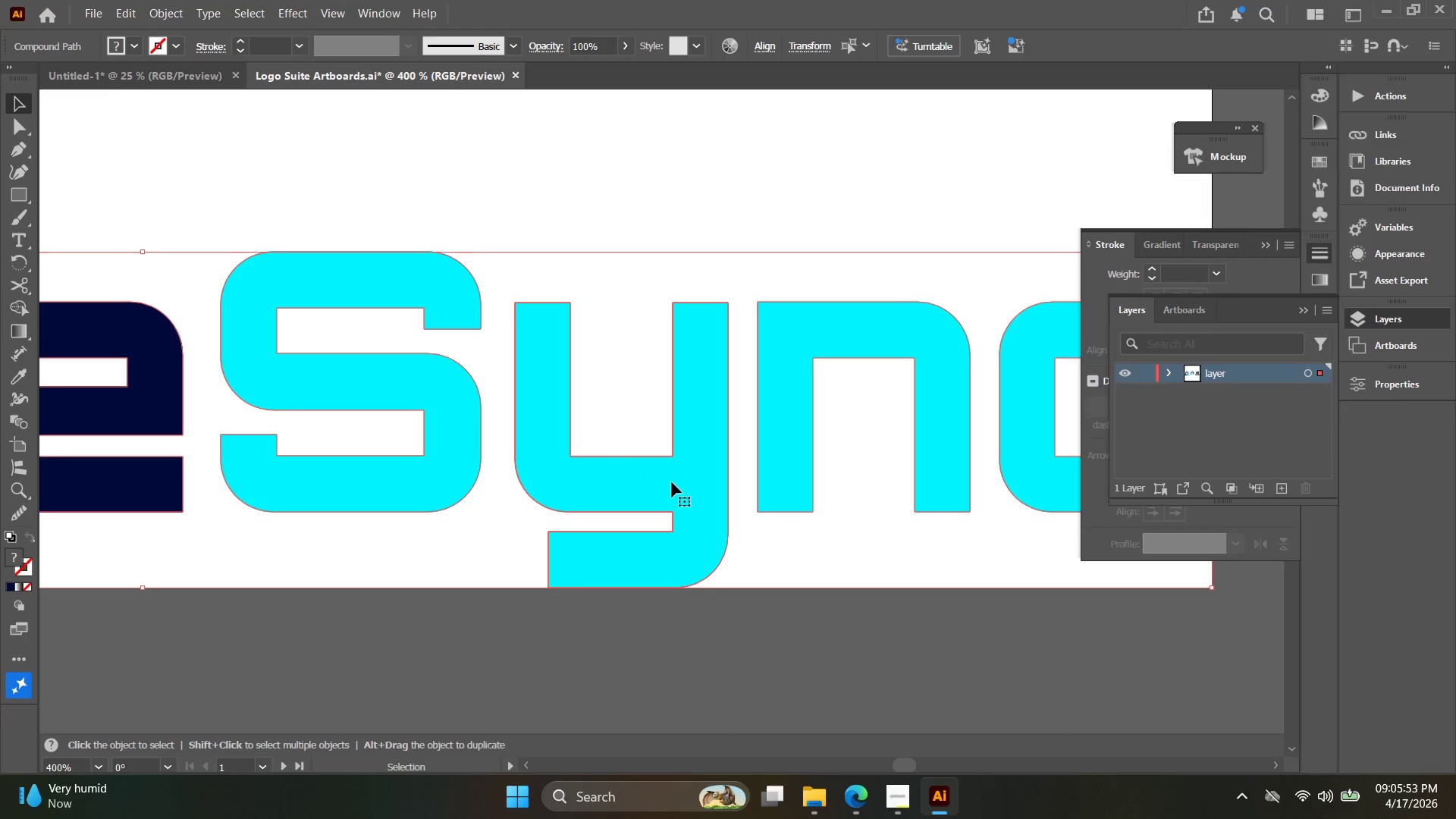 
left_click_drag(start_coordinate=[686, 493], to_coordinate=[599, 590])
 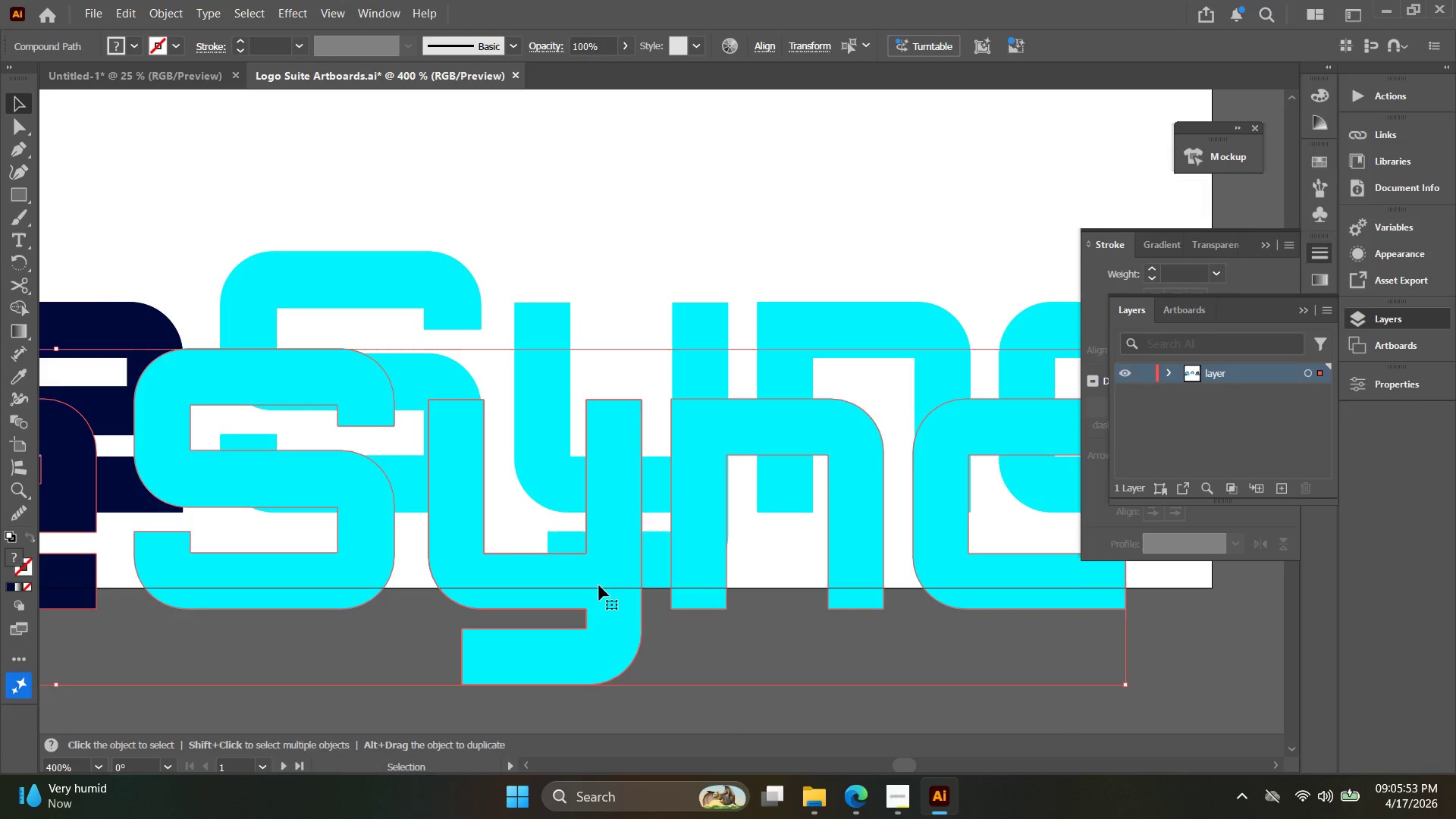 
key(Control+Z)
 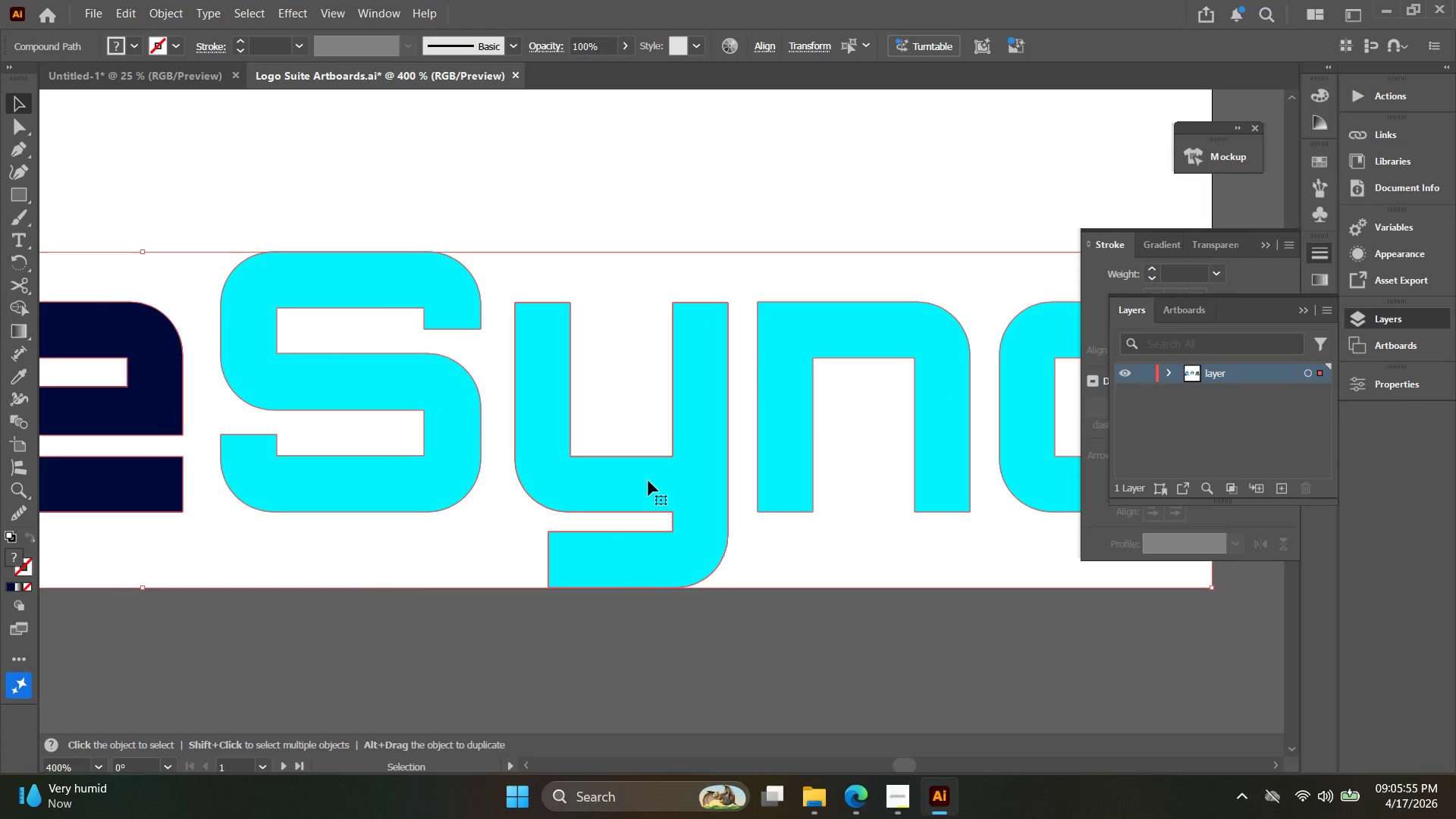 
key(Backspace)
 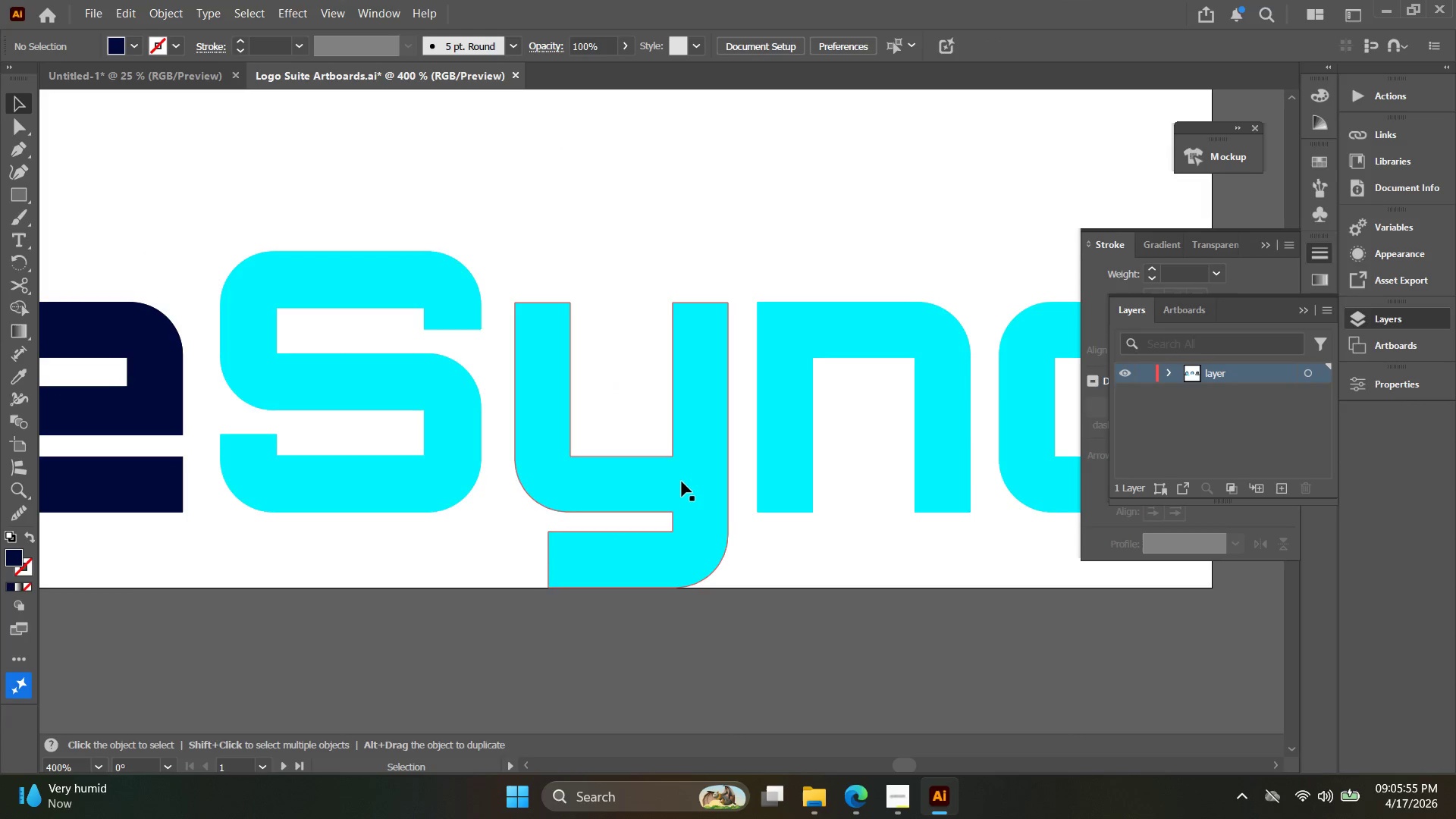 
left_click_drag(start_coordinate=[682, 482], to_coordinate=[644, 535])
 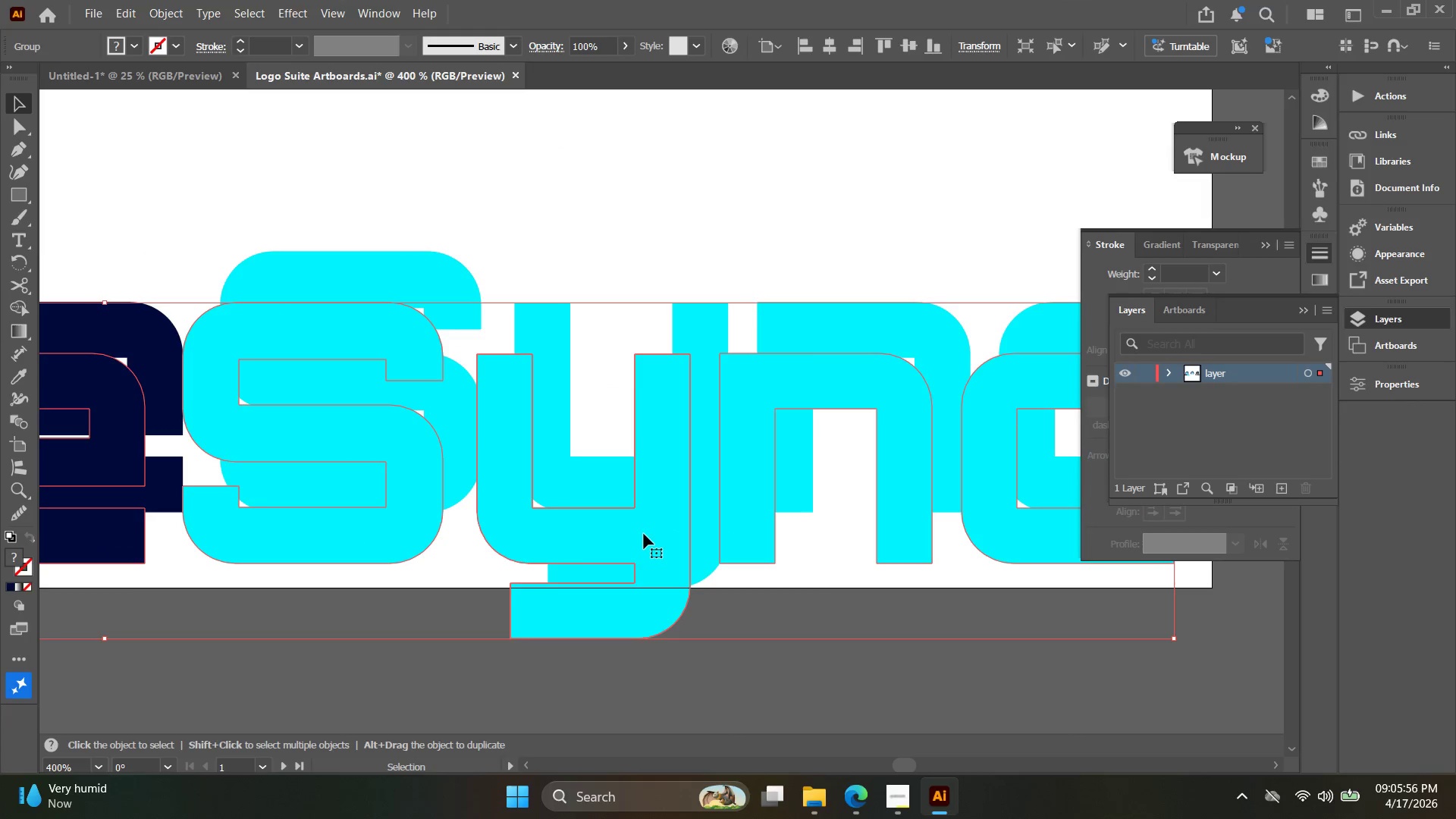 
key(Control+ControlLeft)
 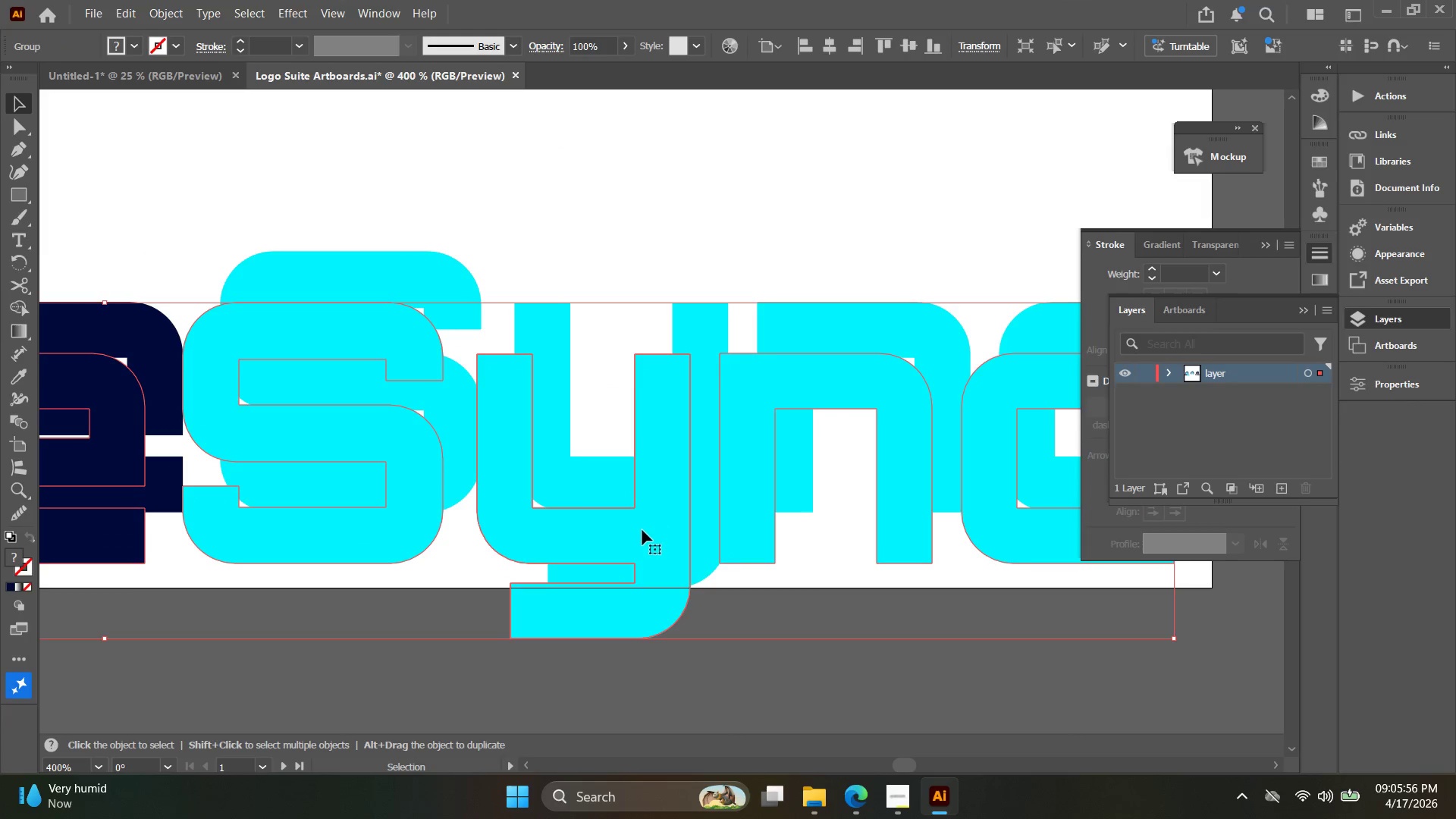 
key(Backspace)
 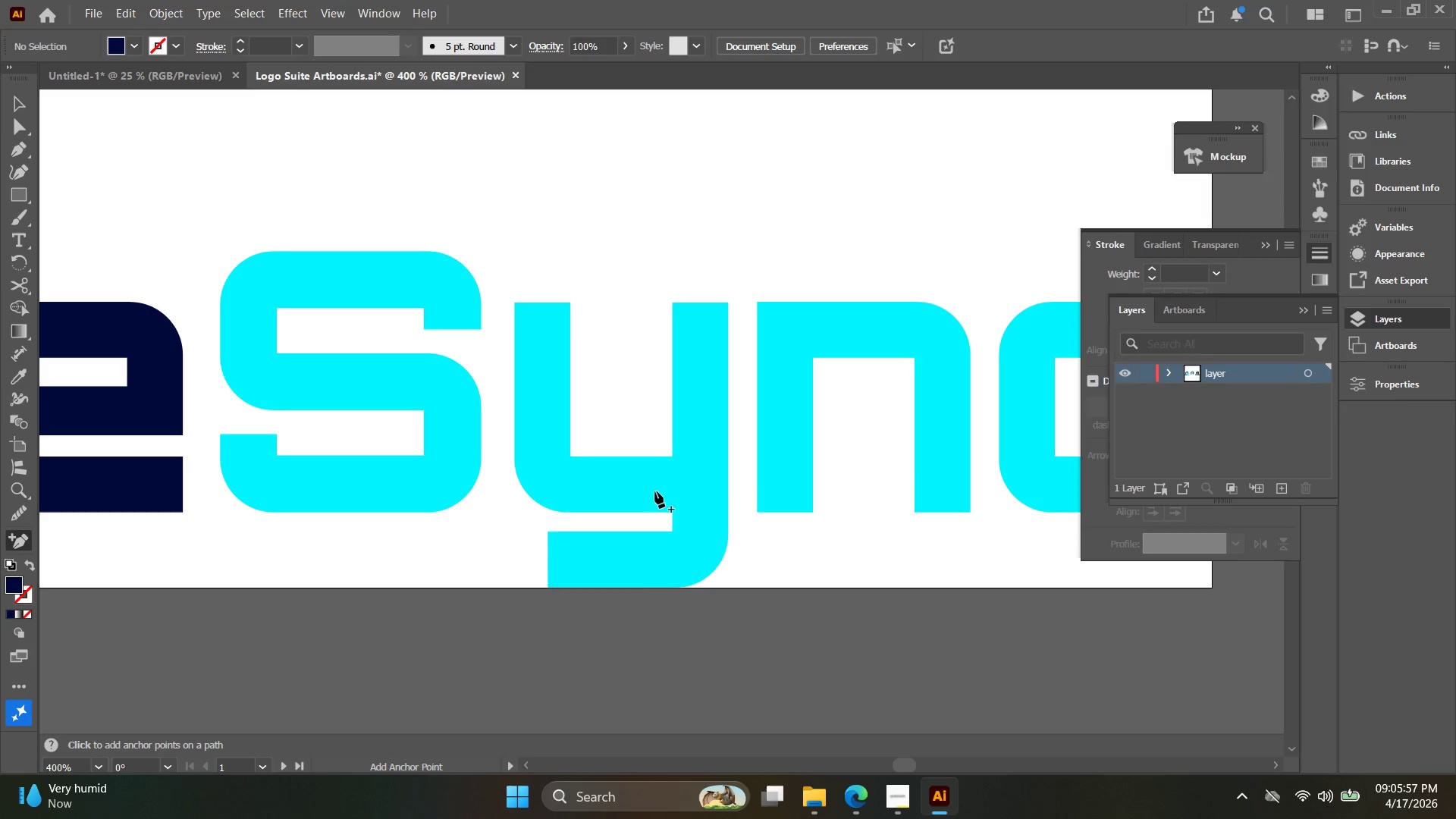 
key(Equal)
 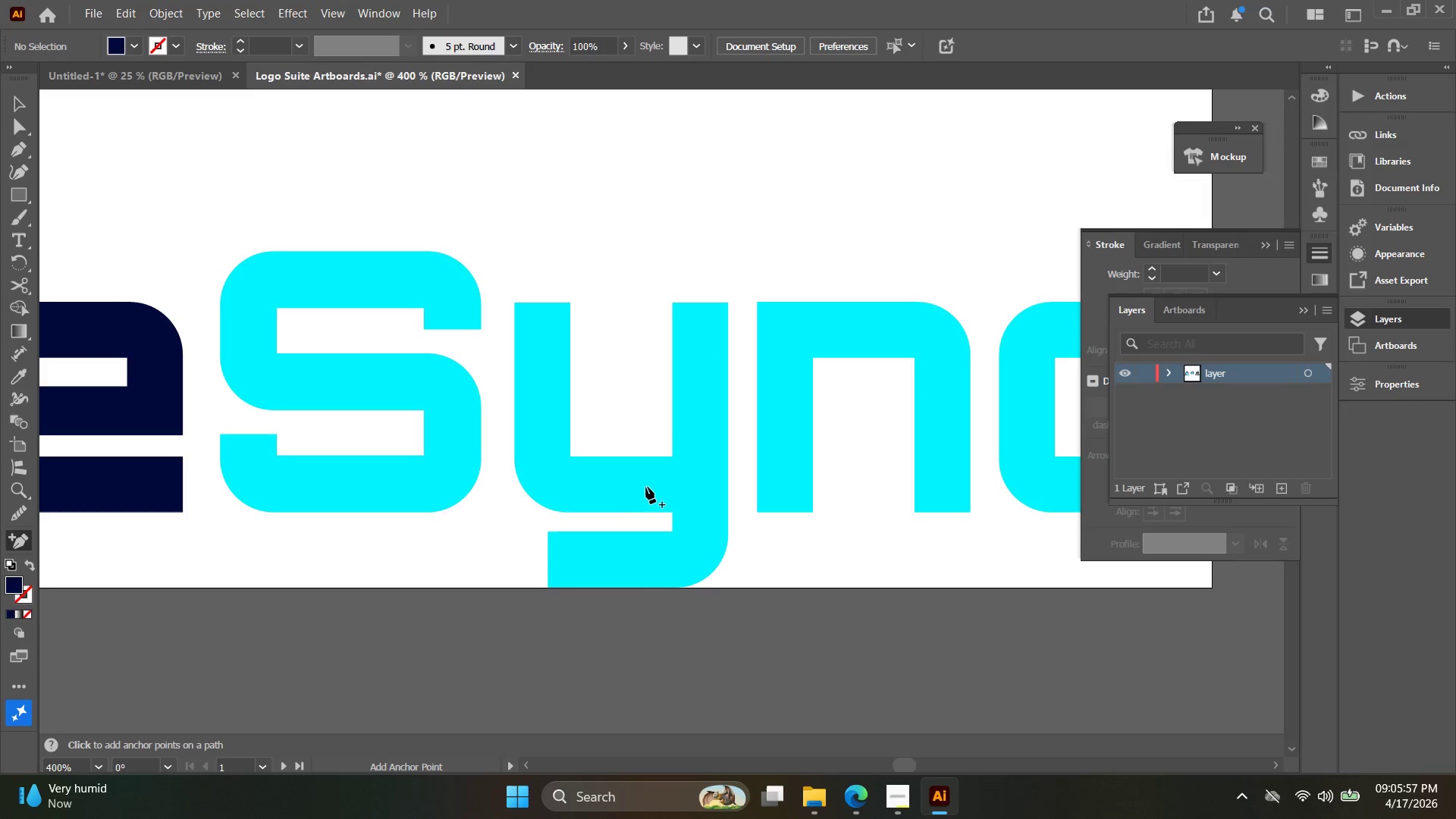 
left_click_drag(start_coordinate=[650, 483], to_coordinate=[649, 555])
 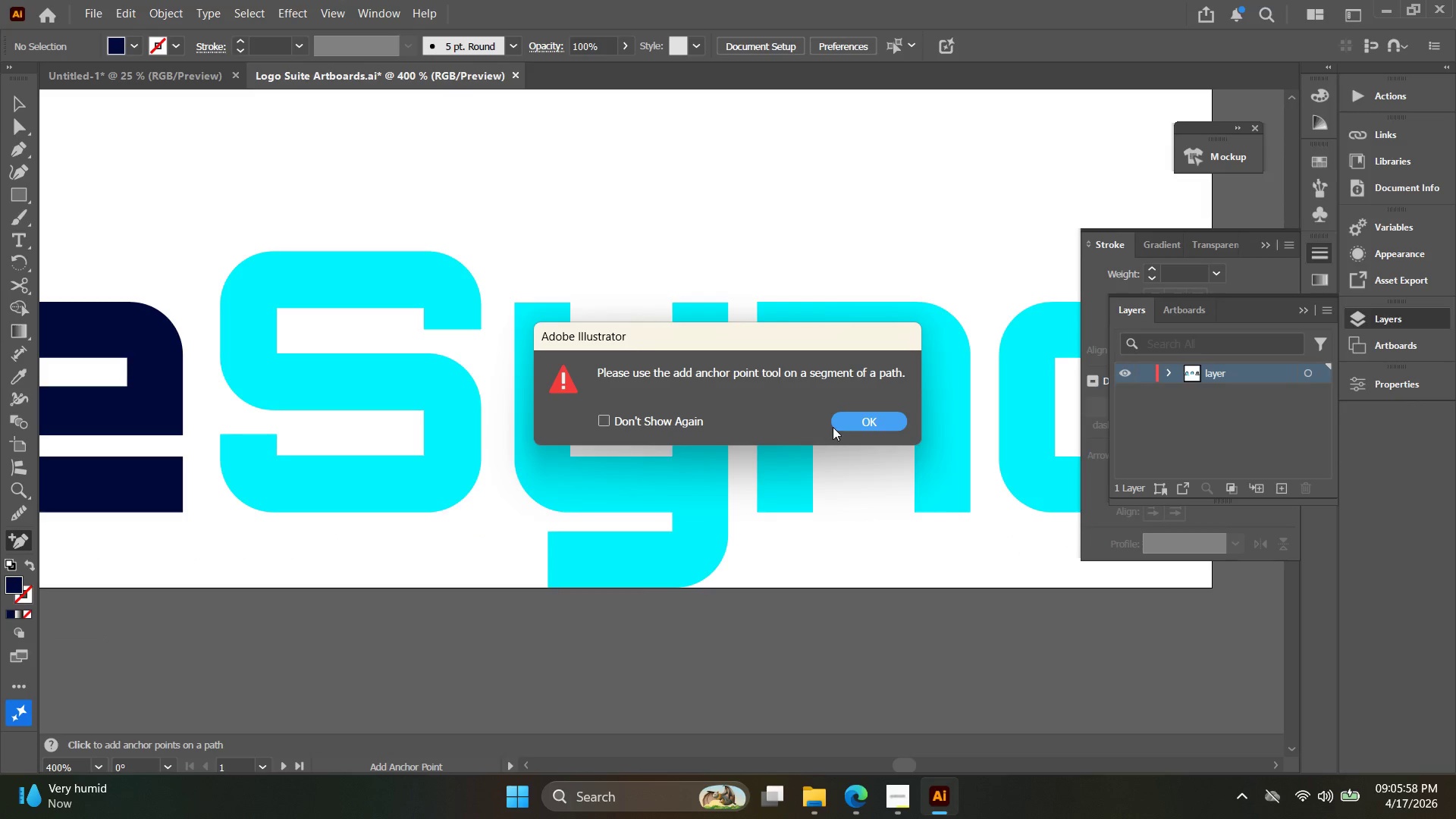 
double_click([842, 427])
 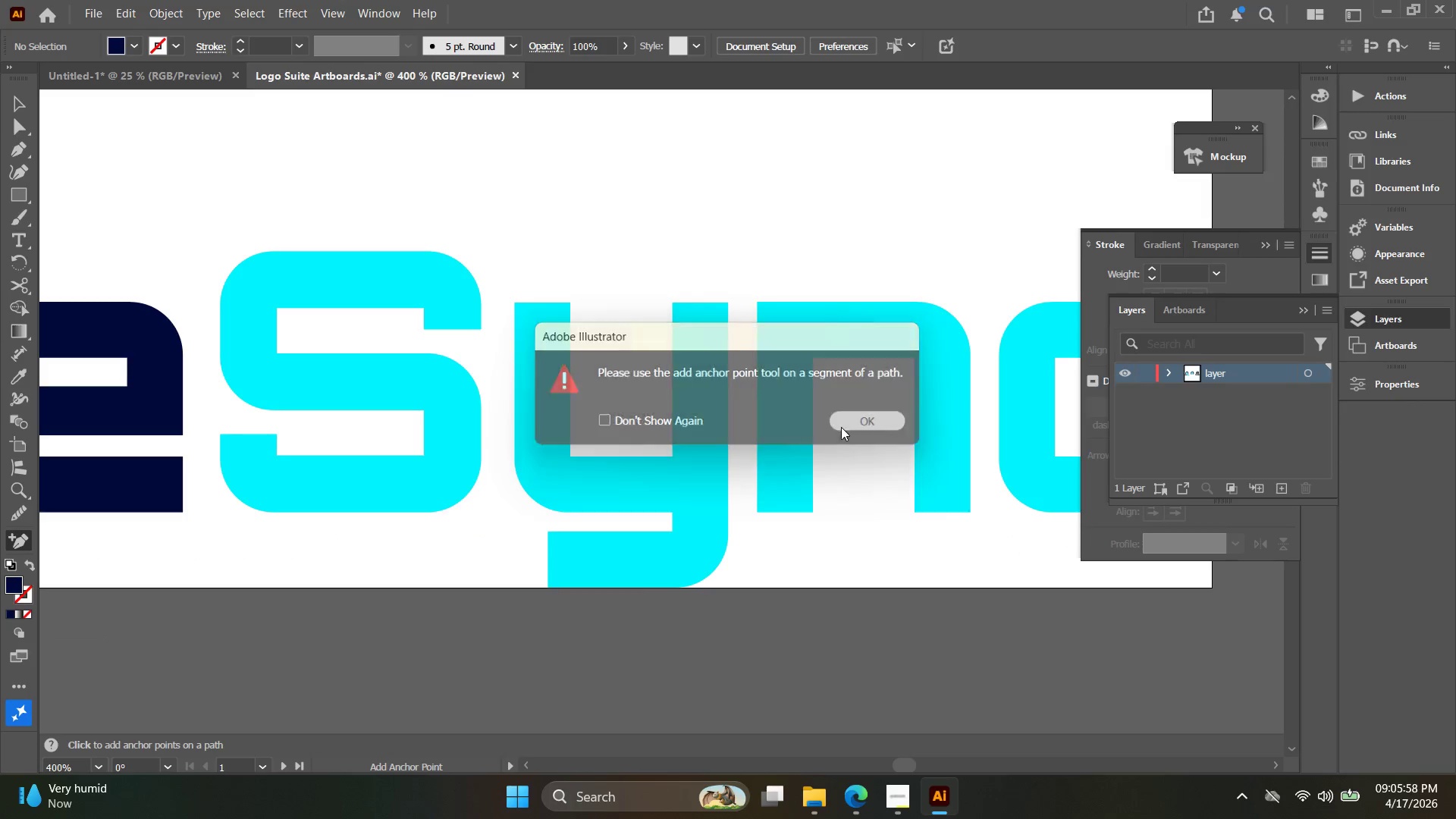 
key(V)
 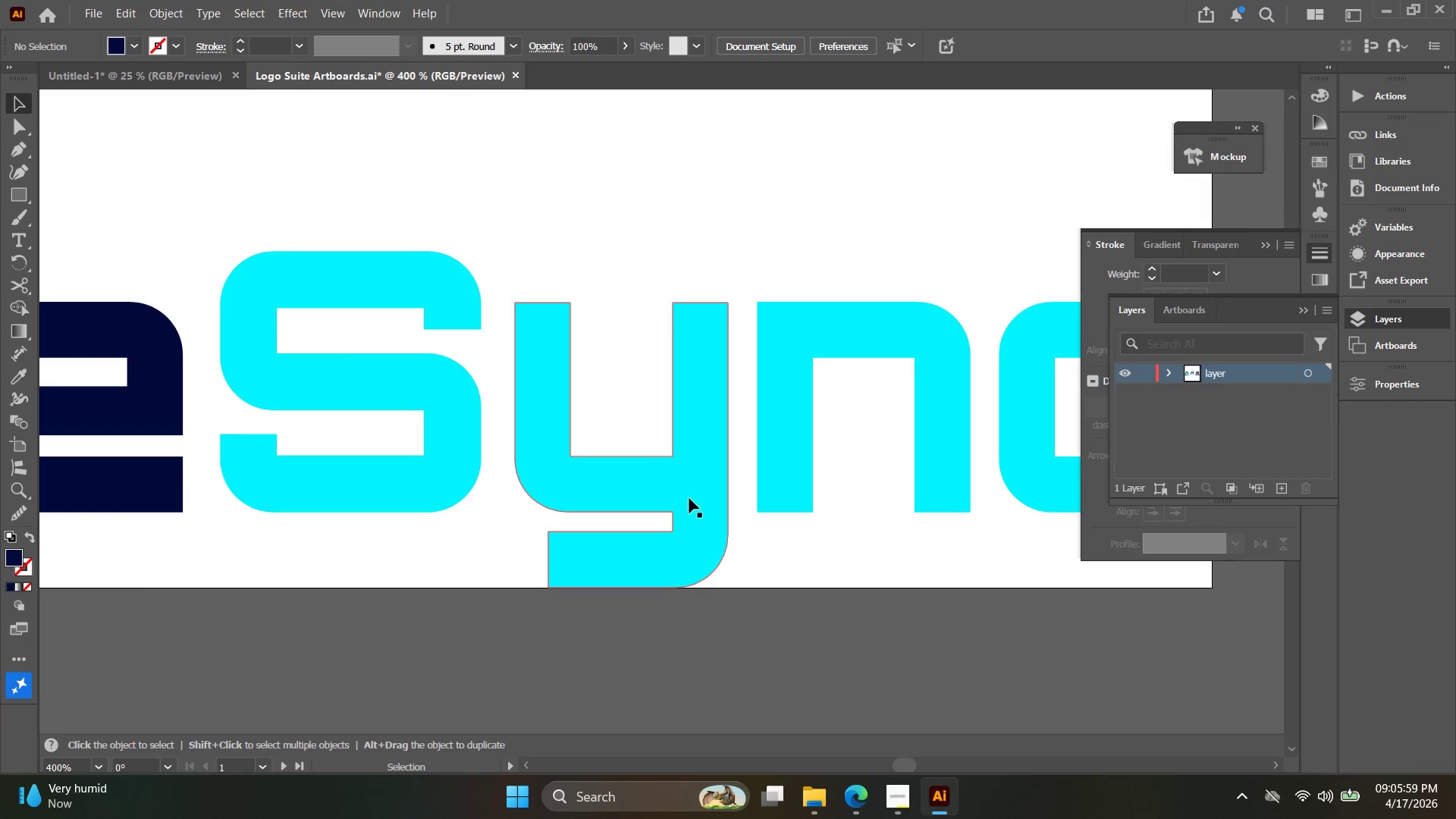 
left_click_drag(start_coordinate=[697, 497], to_coordinate=[681, 613])
 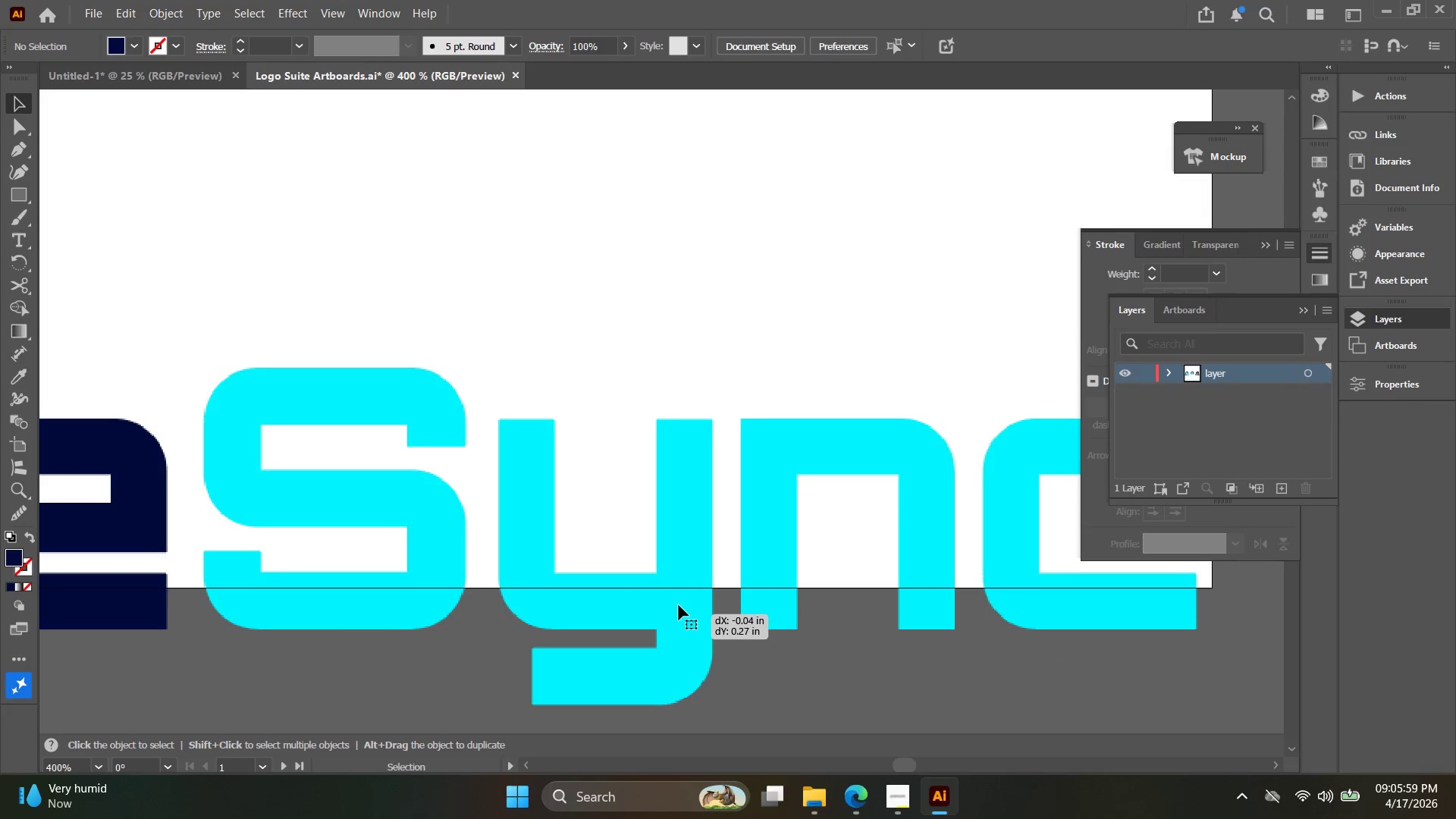 
key(Control+ControlLeft)
 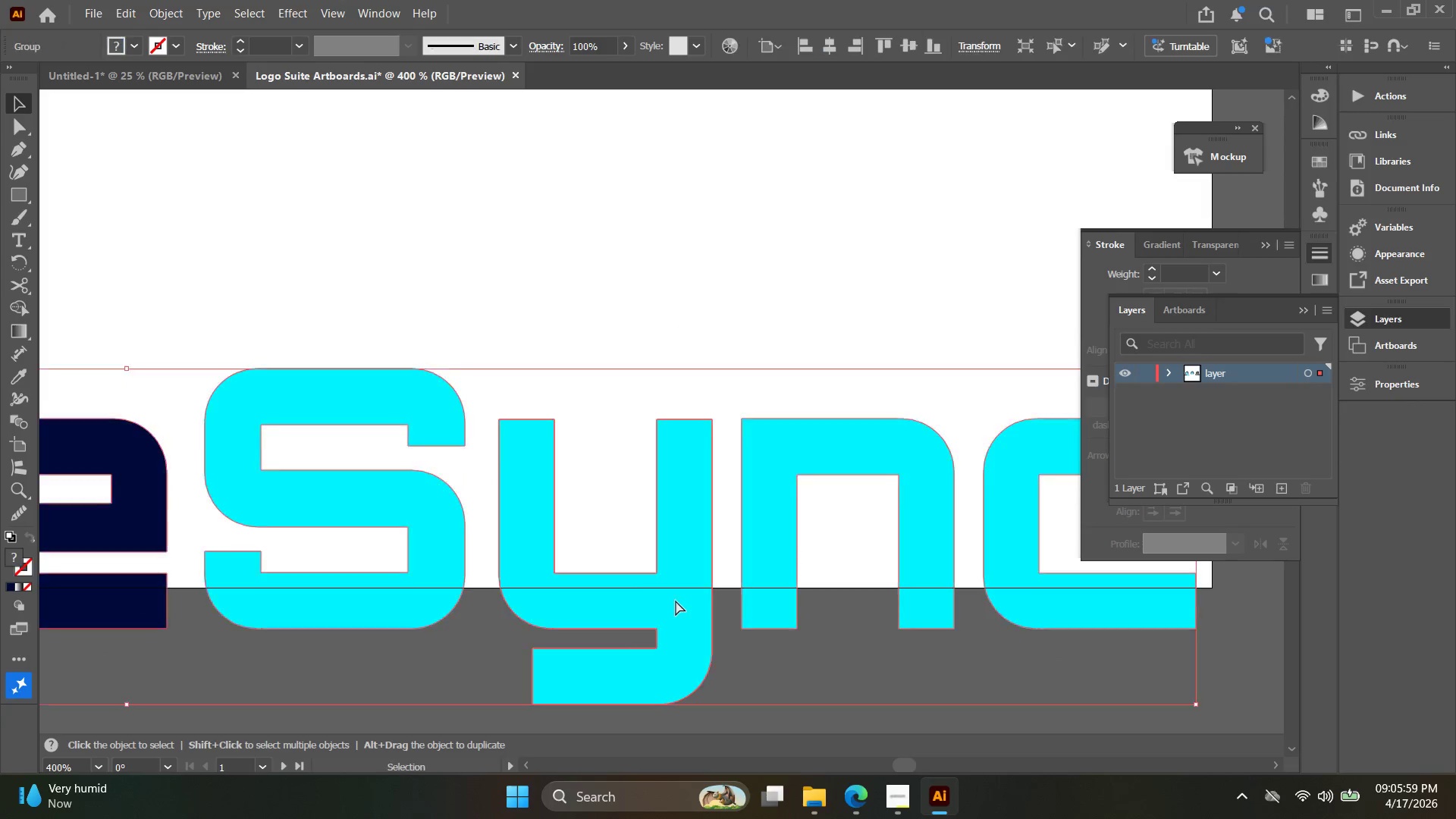 
key(Control+Z)
 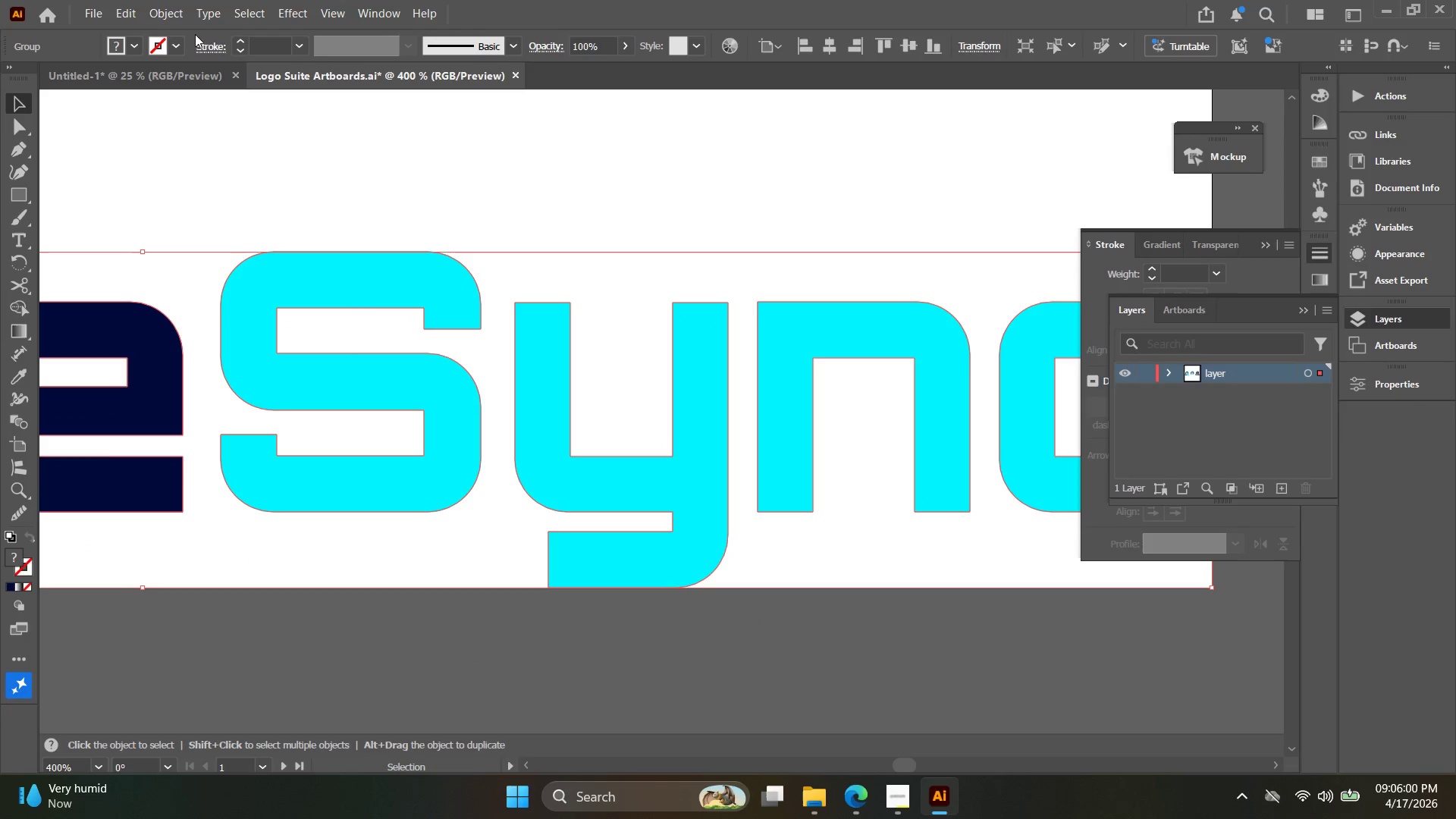 
left_click([171, 9])
 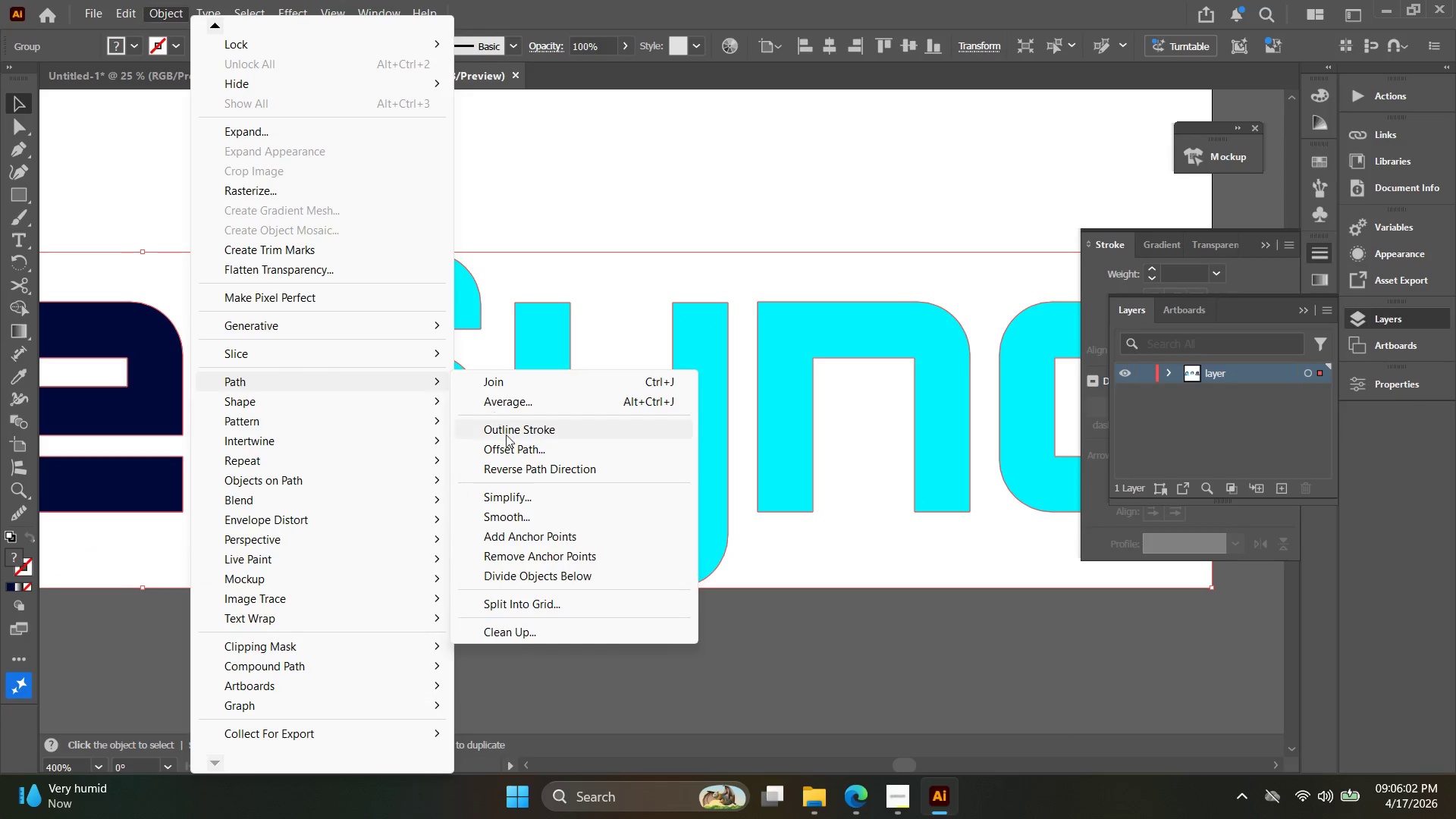 
left_click([516, 450])
 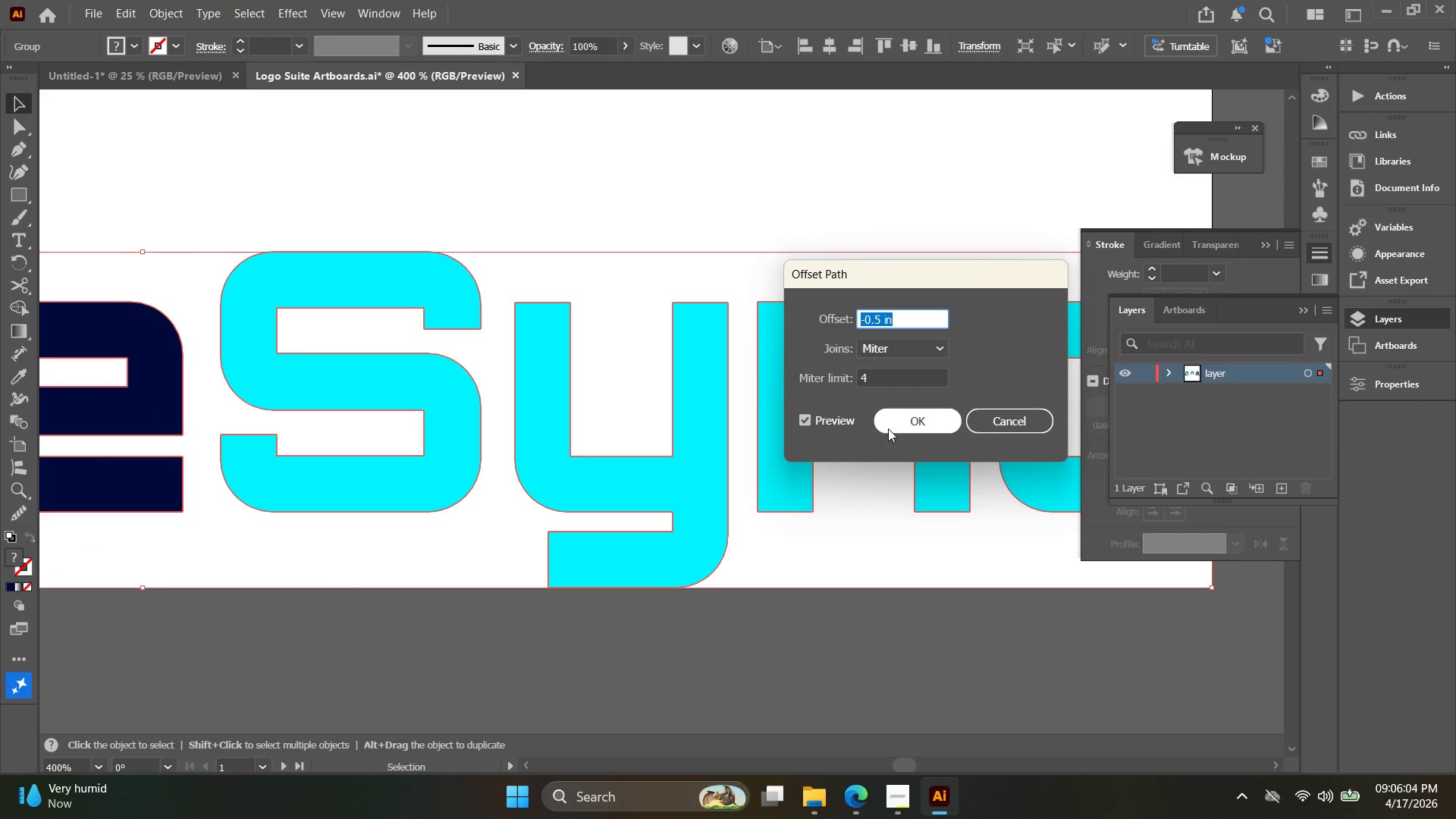 
left_click([897, 428])
 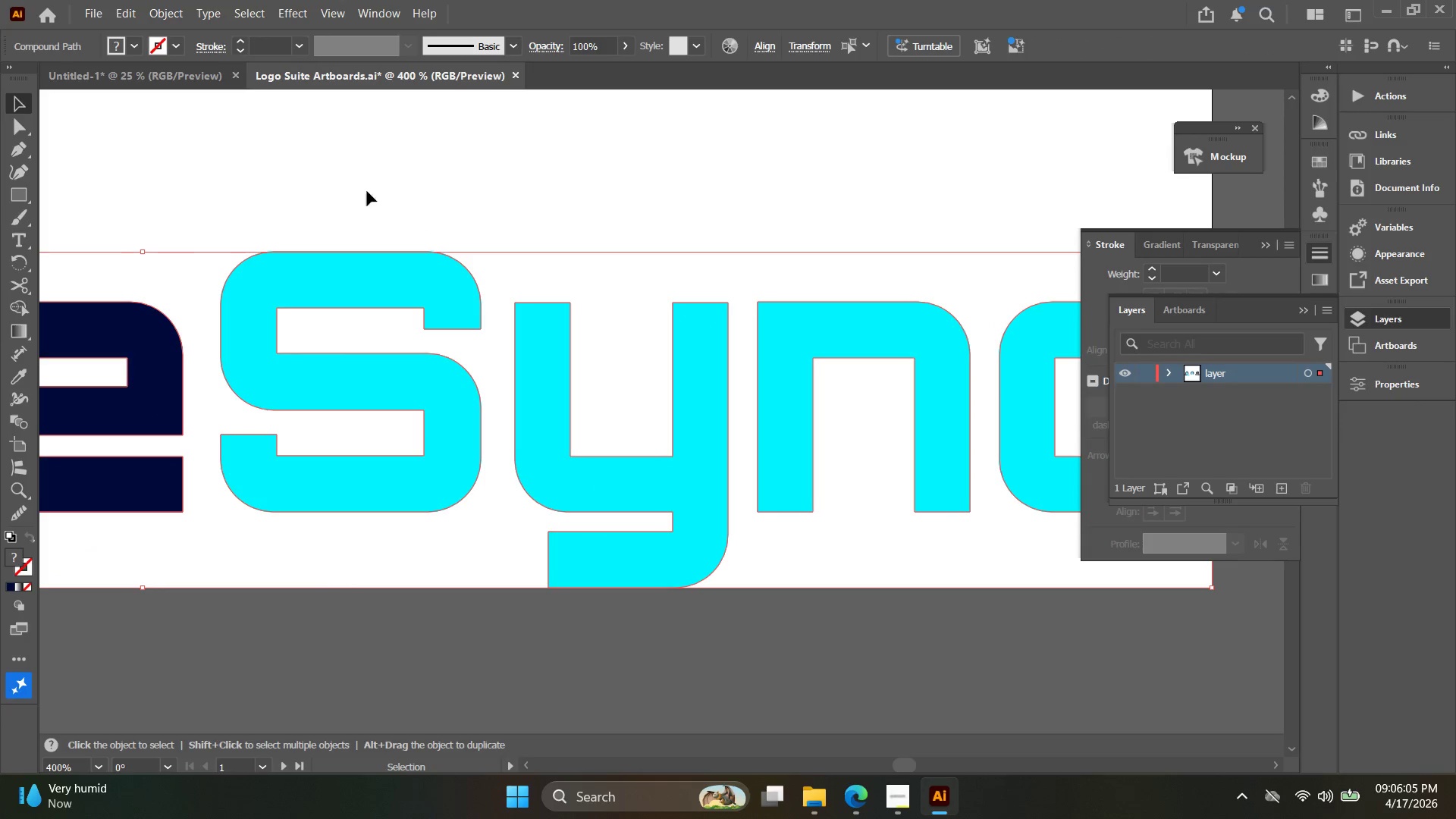 
left_click([166, 14])
 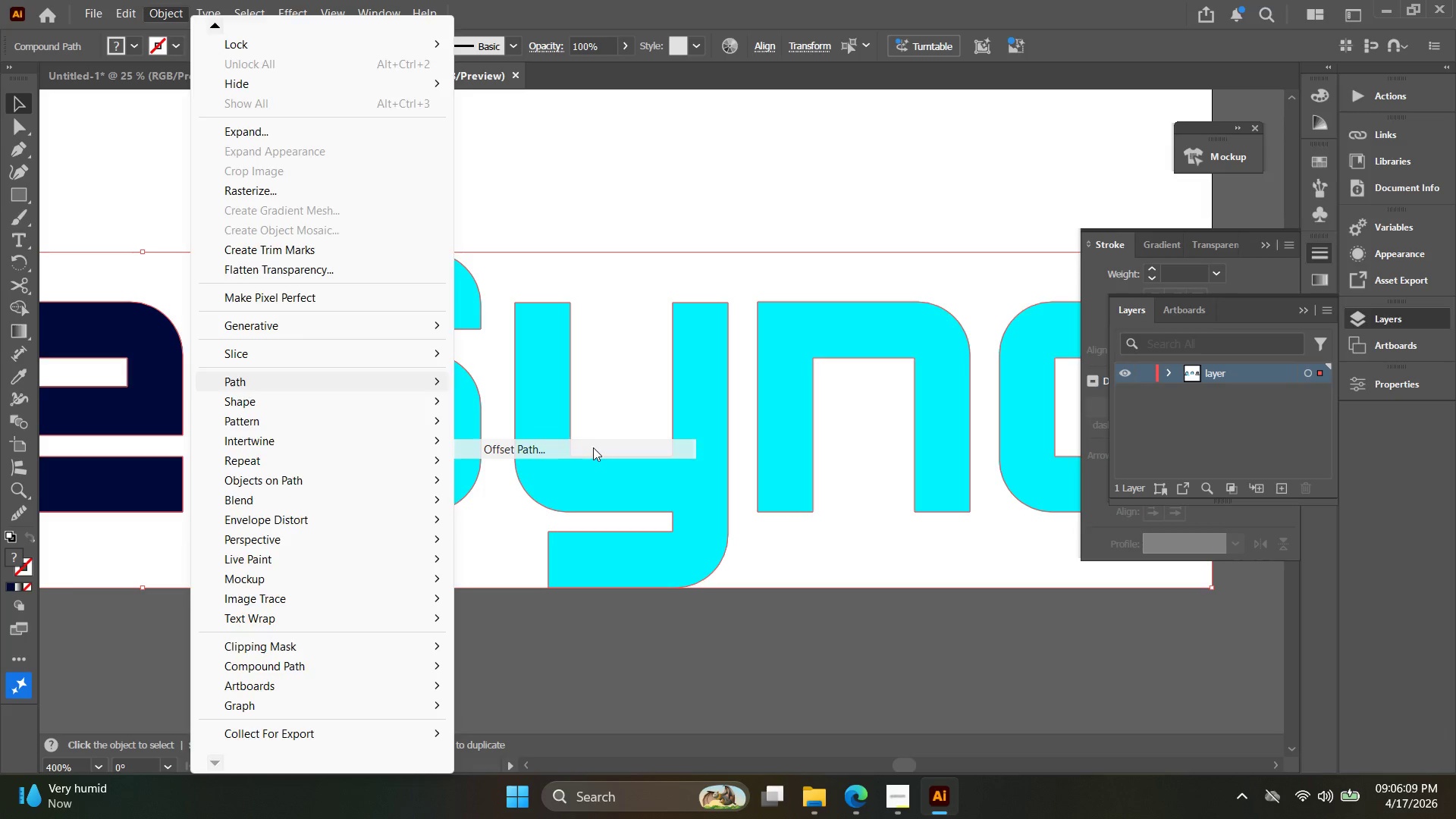 
left_click([879, 319])
 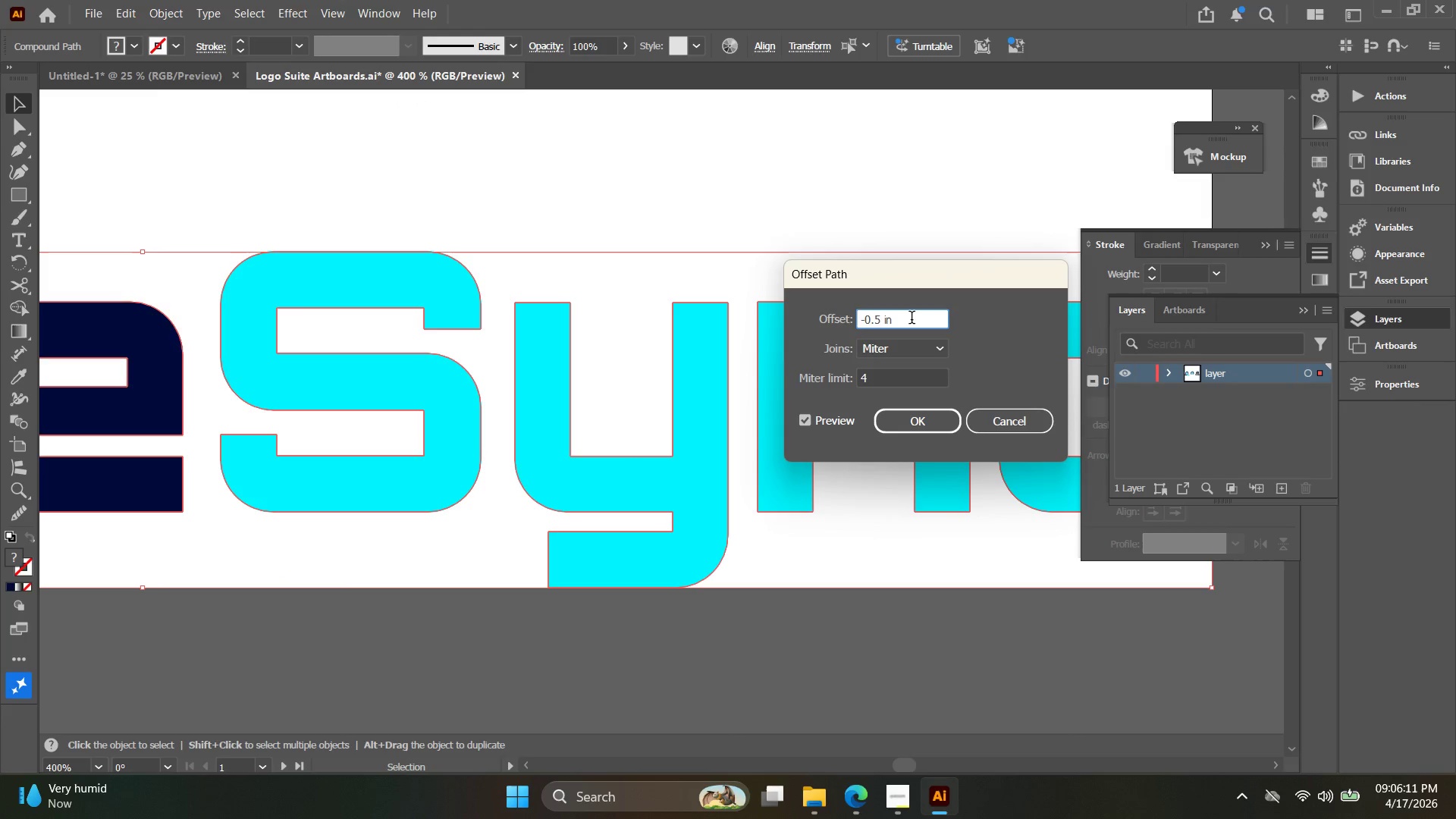 
key(Backspace)
type(002)
 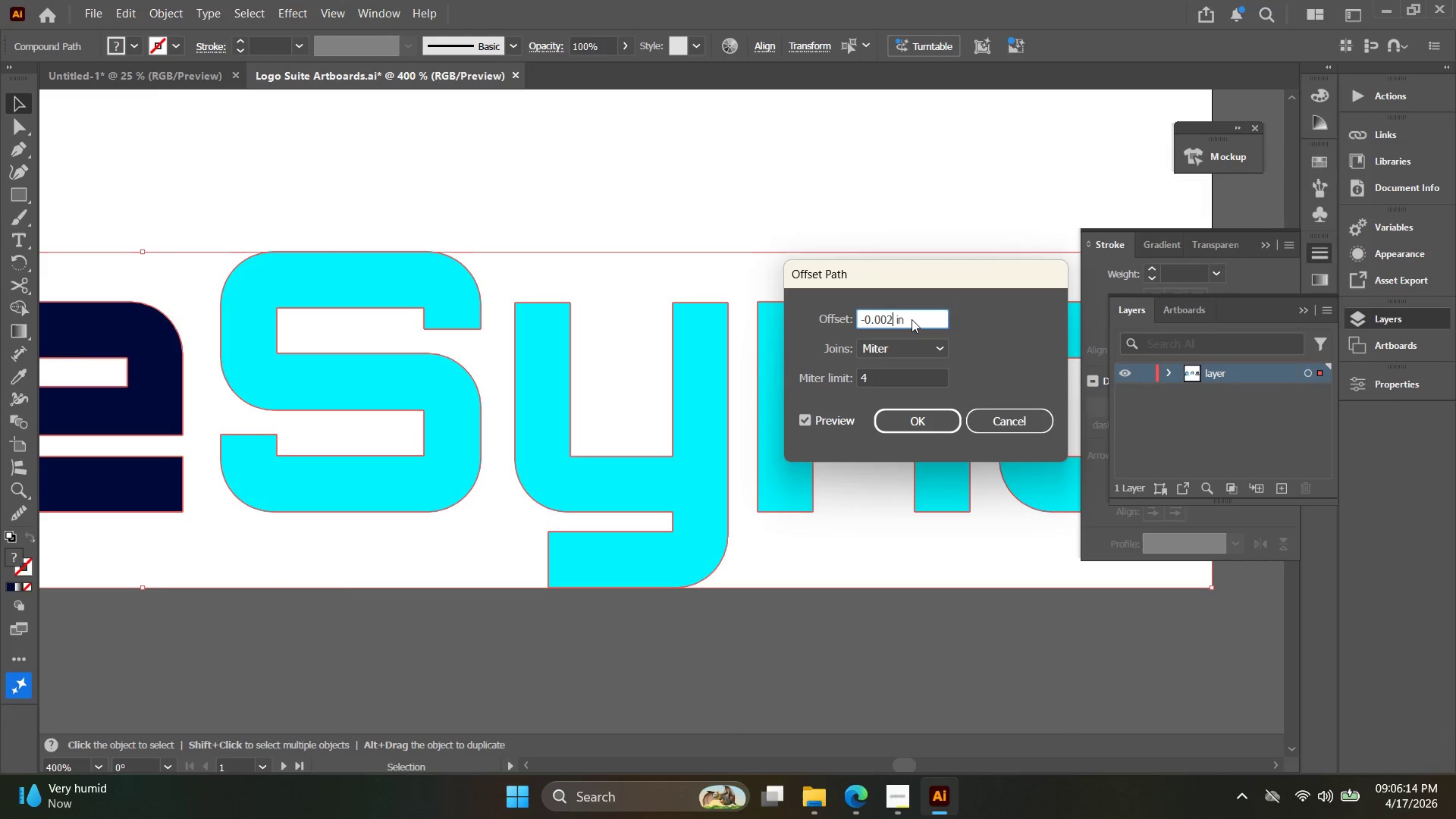 
key(Enter)
 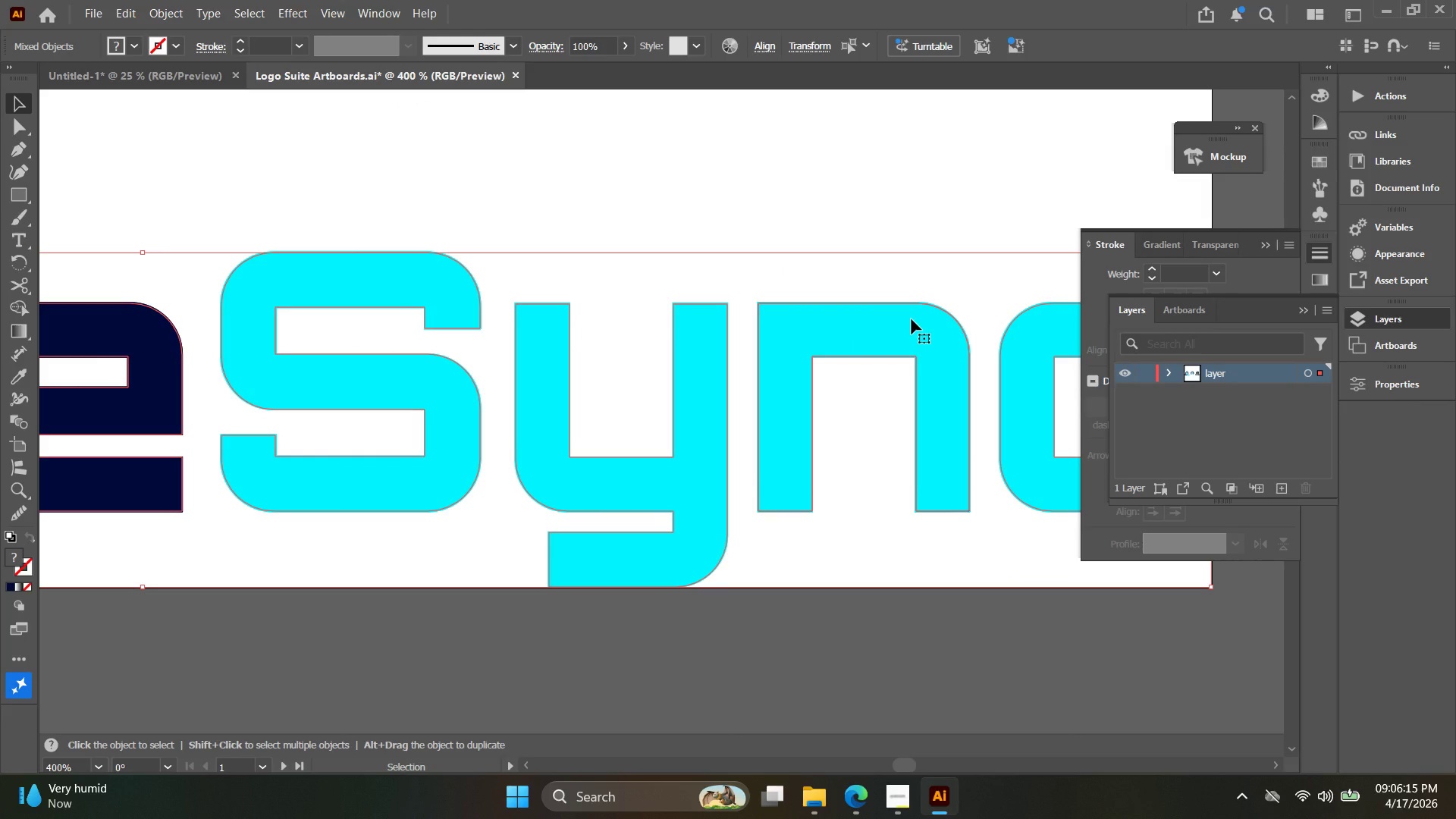 
hold_key(key=AltLeft, duration=0.38)
scroll: coordinate [660, 526], scroll_direction: up, amount: 4.0
 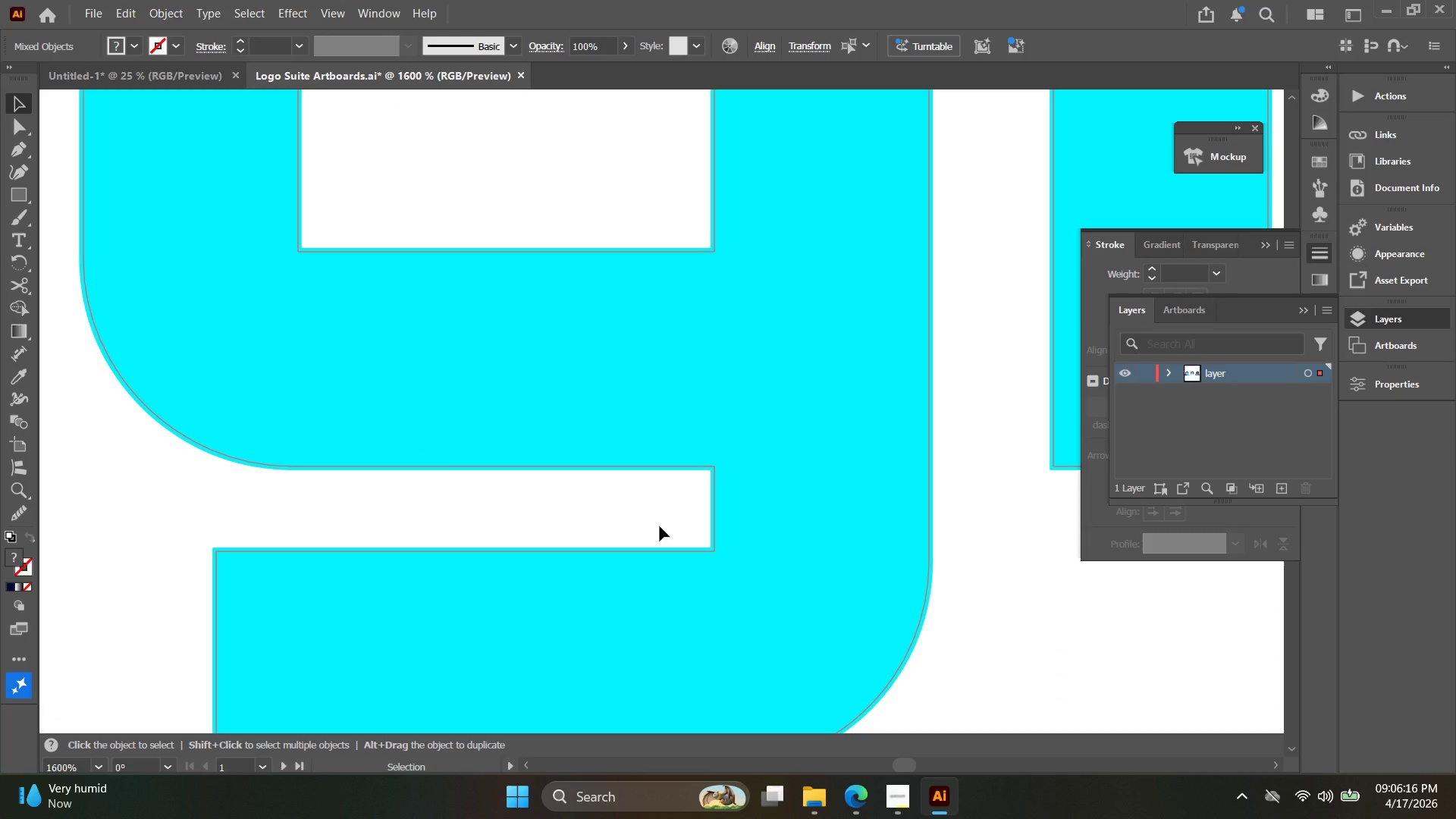 
key(Control+Z)
 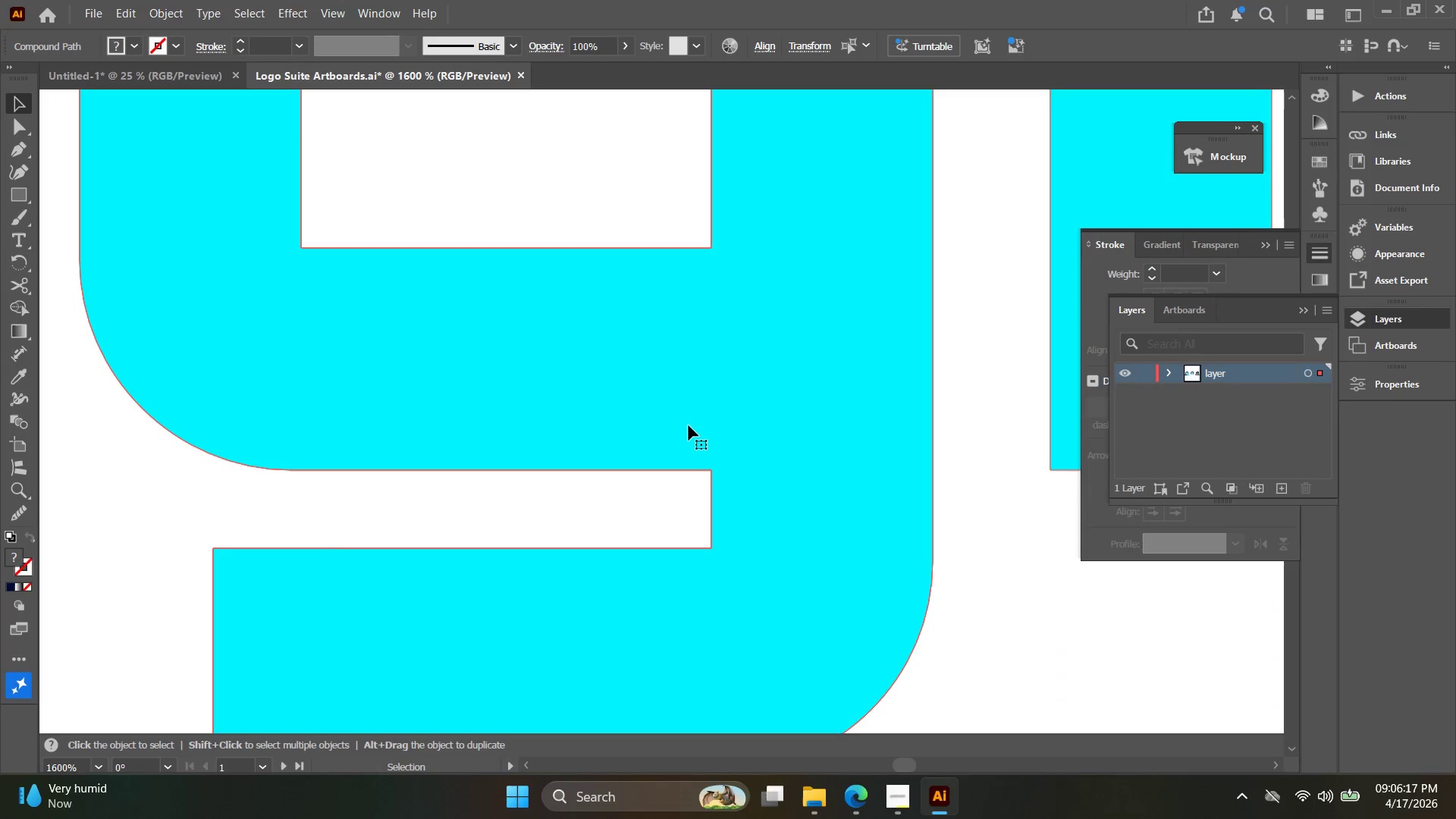 
key(Backspace)
 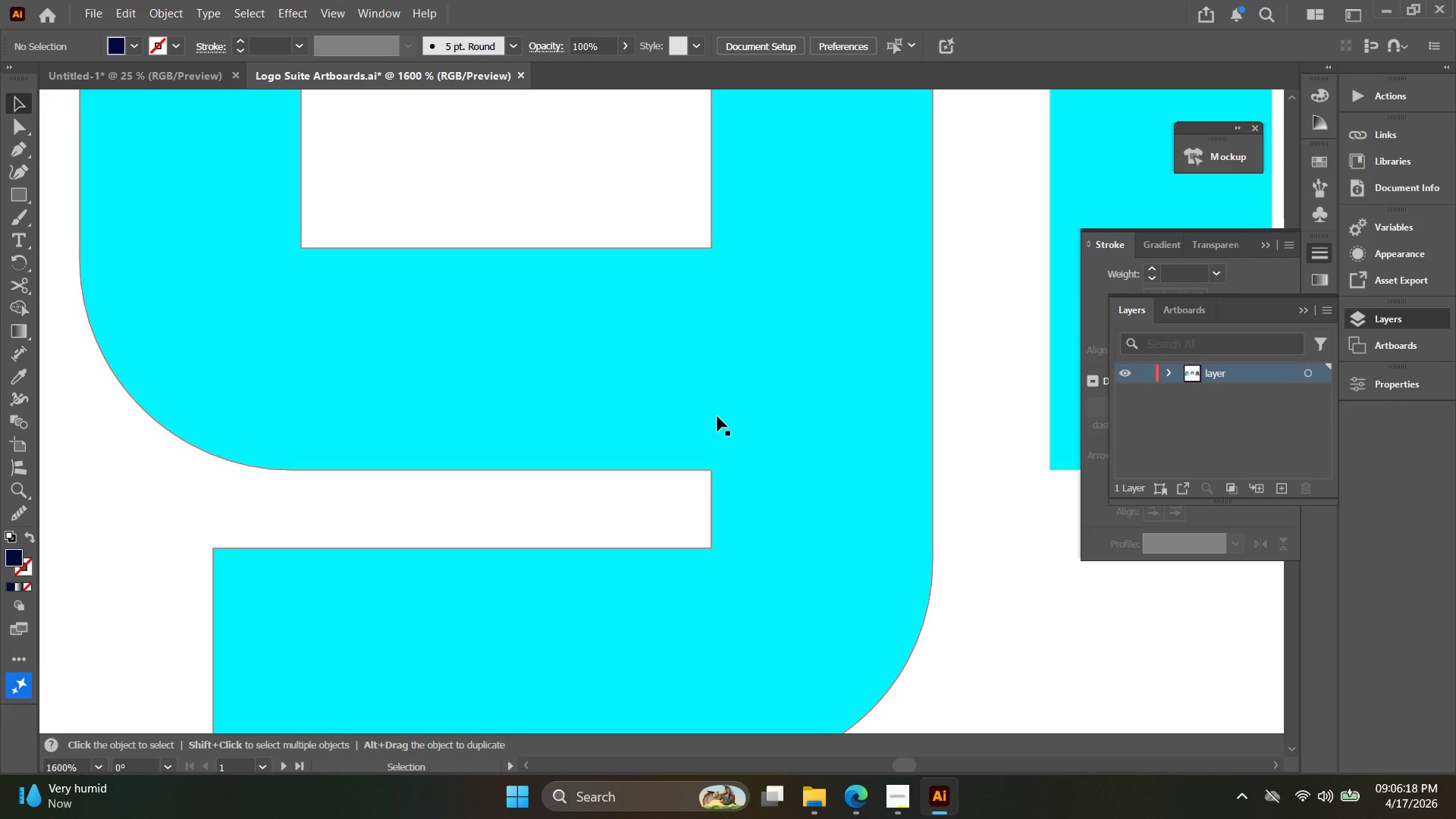 
left_click_drag(start_coordinate=[719, 414], to_coordinate=[692, 422])
 